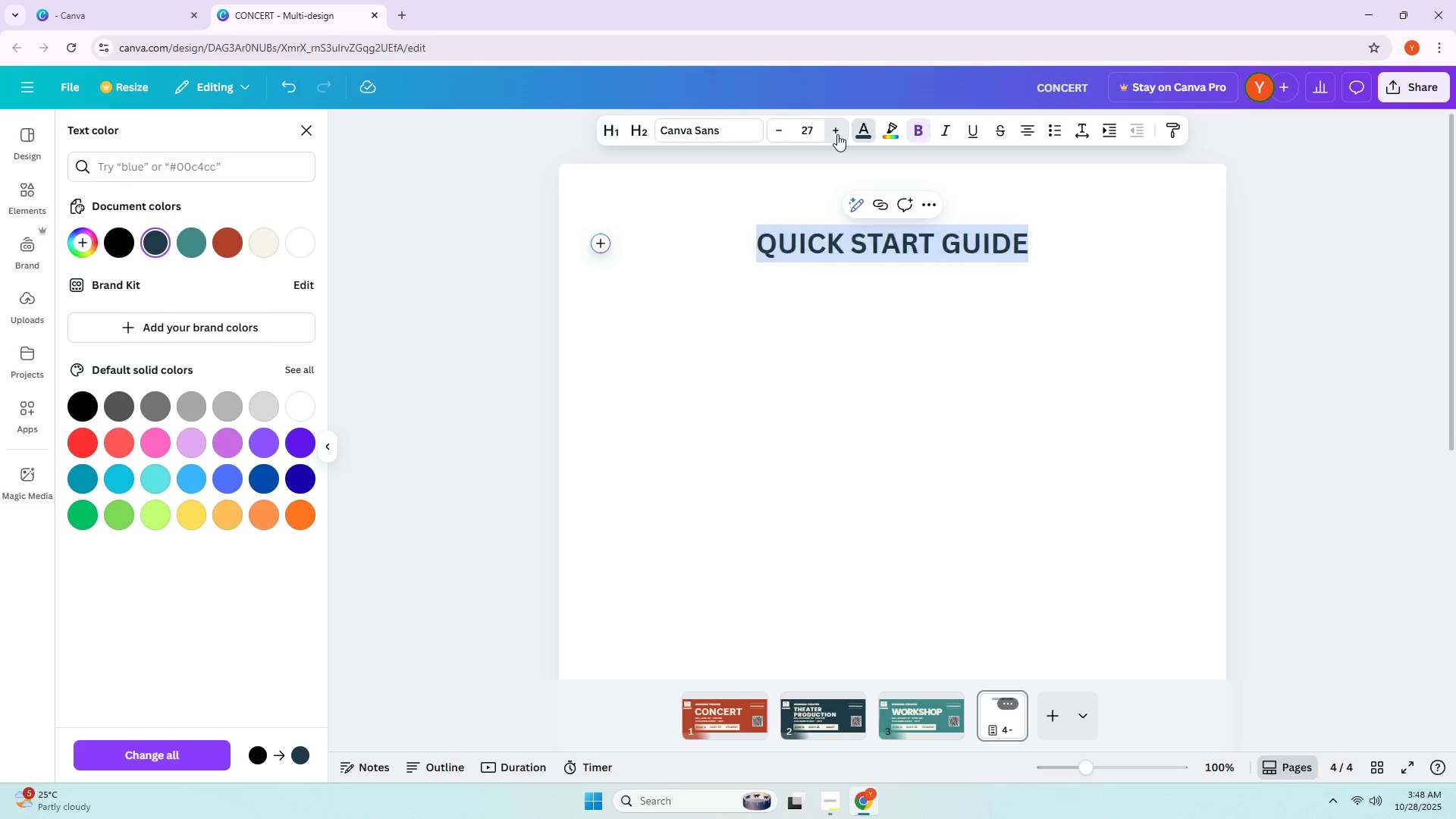 
triple_click([837, 134])
 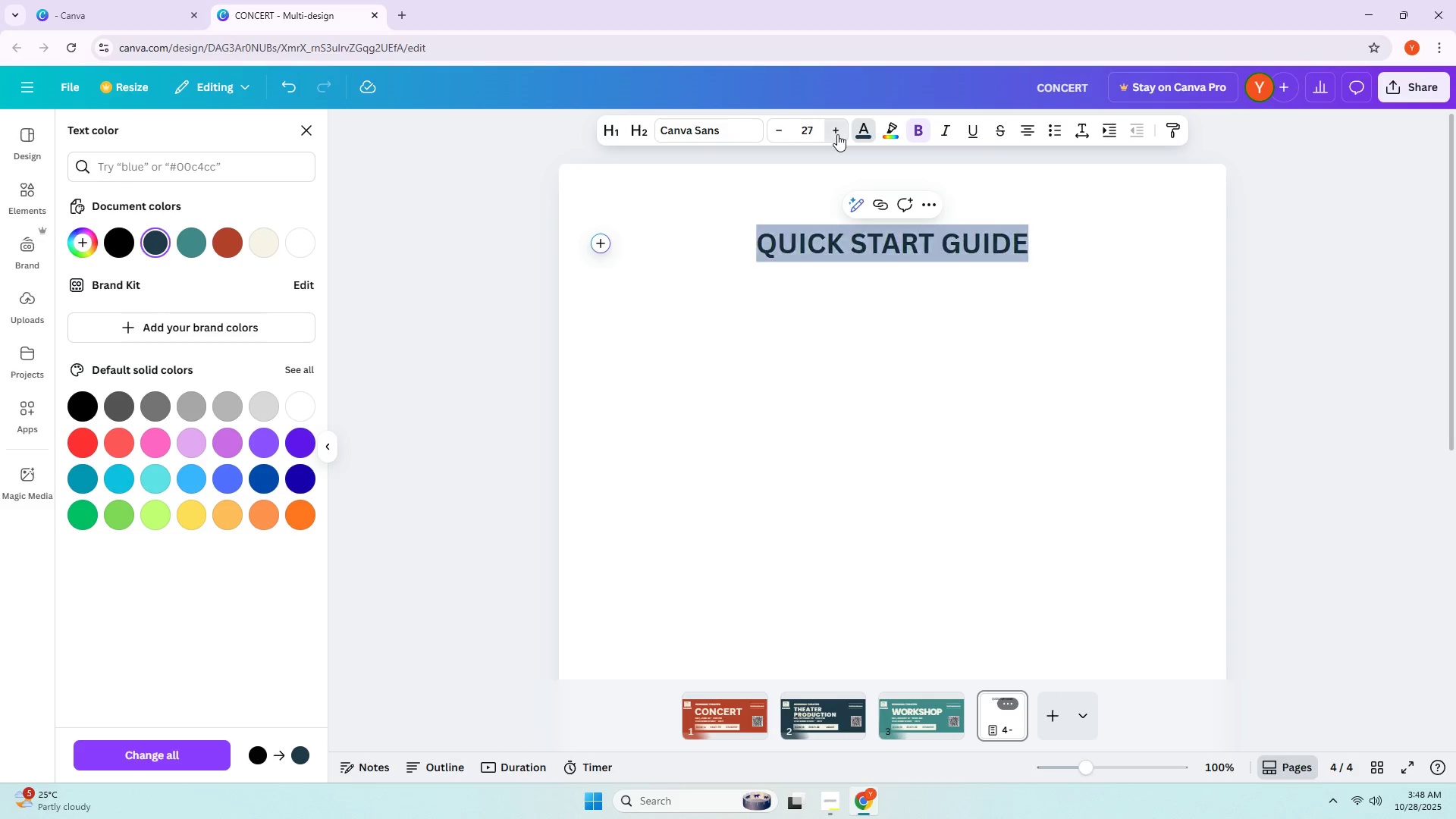 
triple_click([837, 134])
 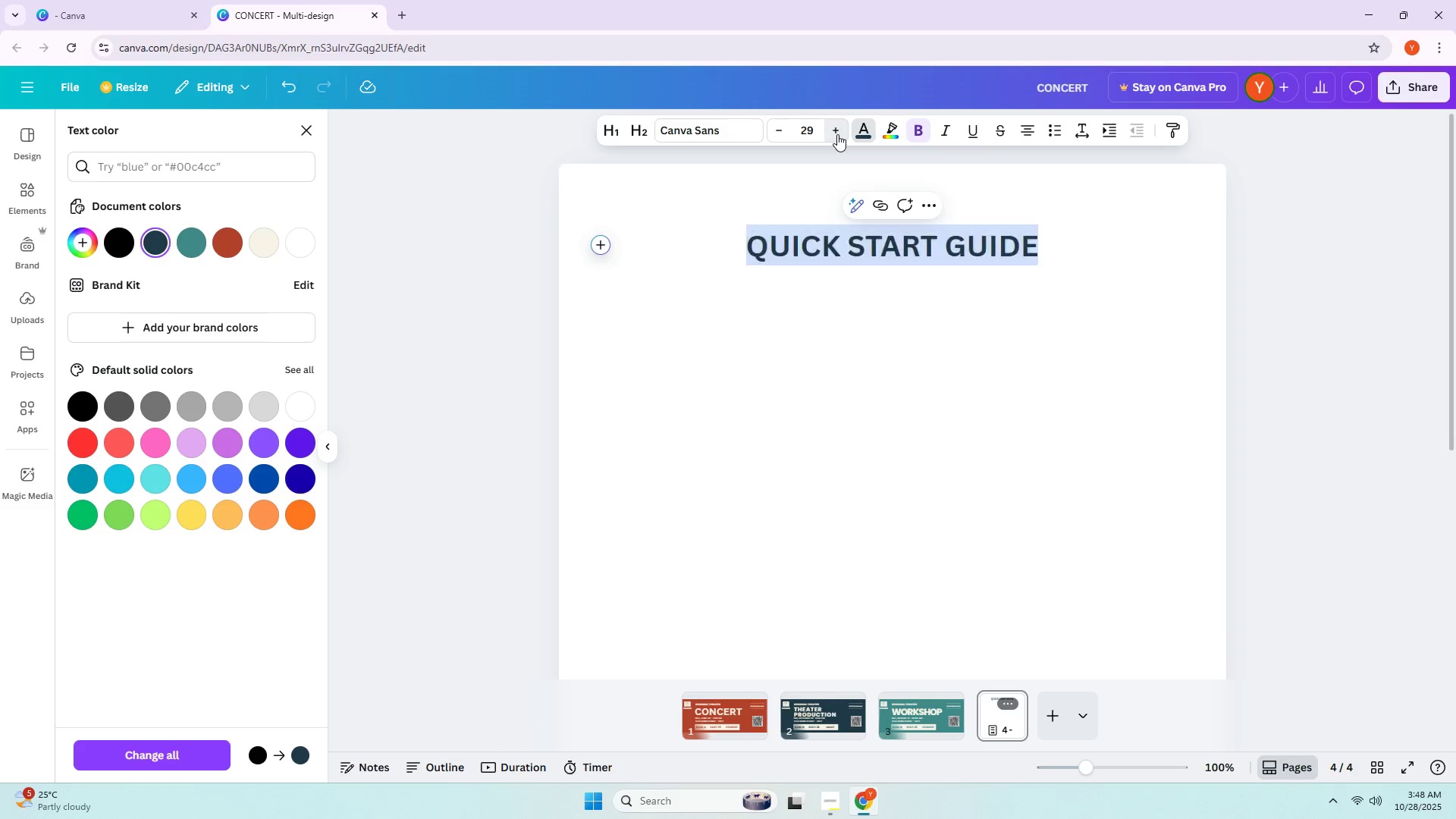 
triple_click([837, 134])
 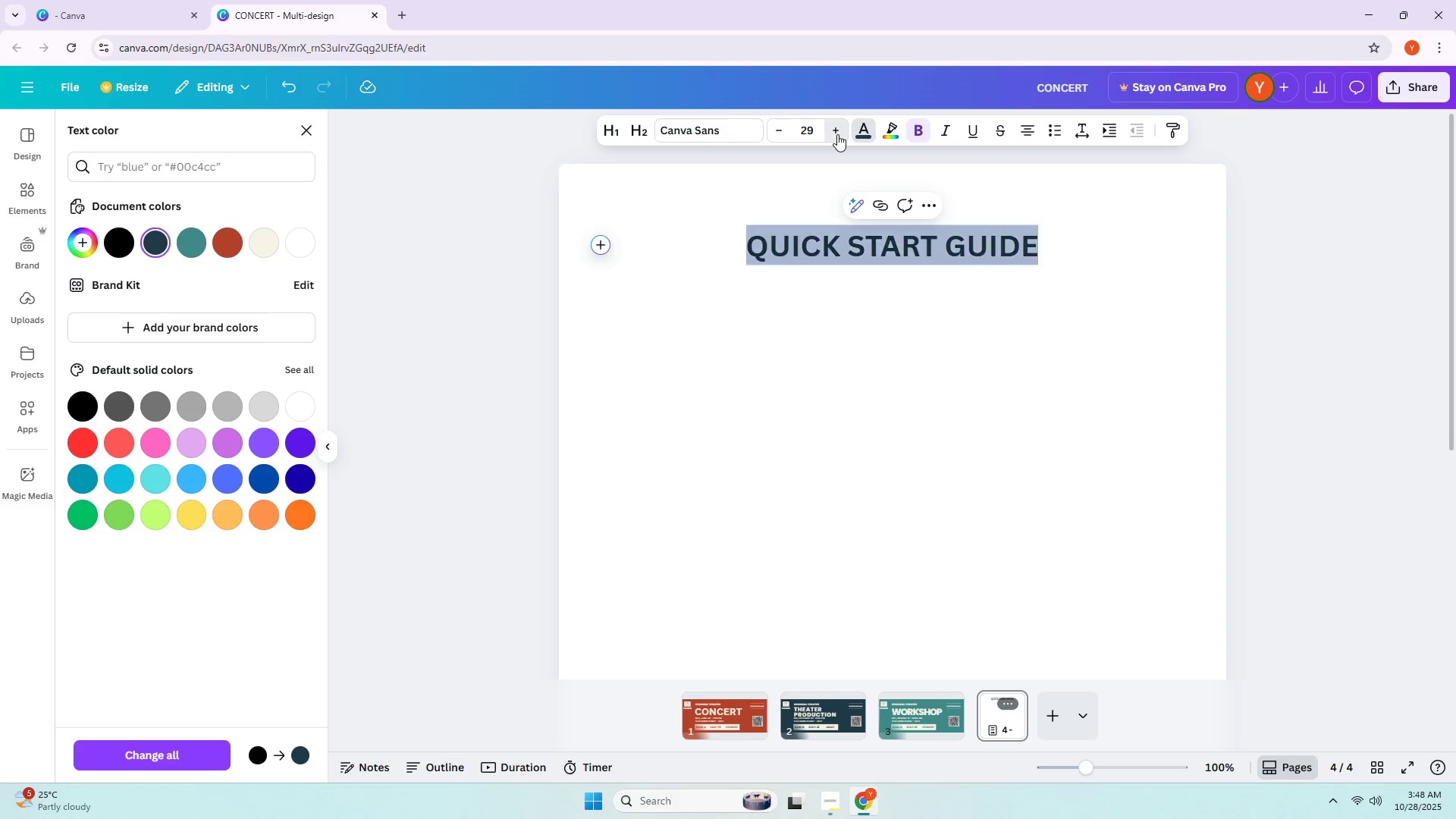 
triple_click([837, 134])
 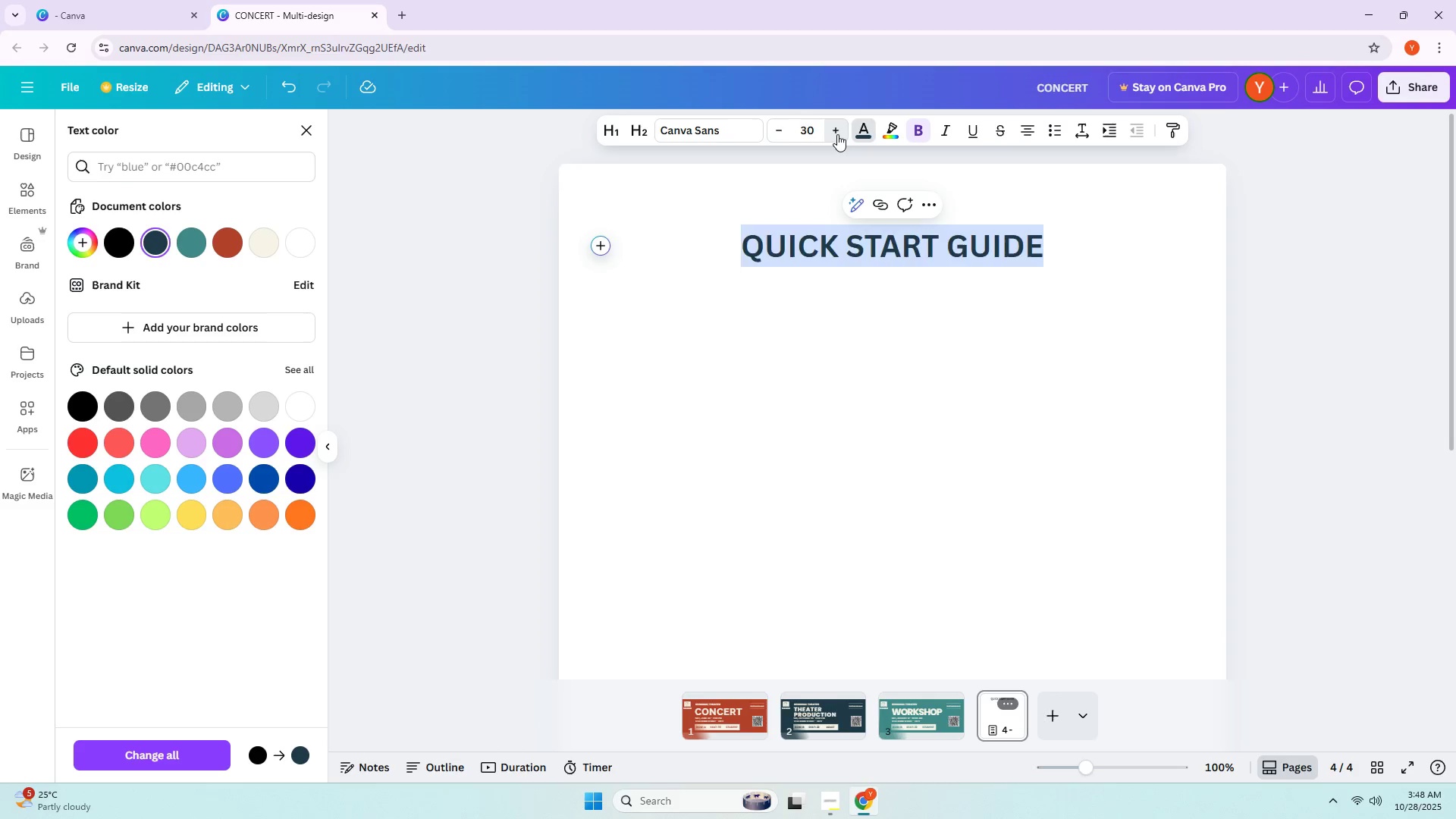 
triple_click([837, 134])
 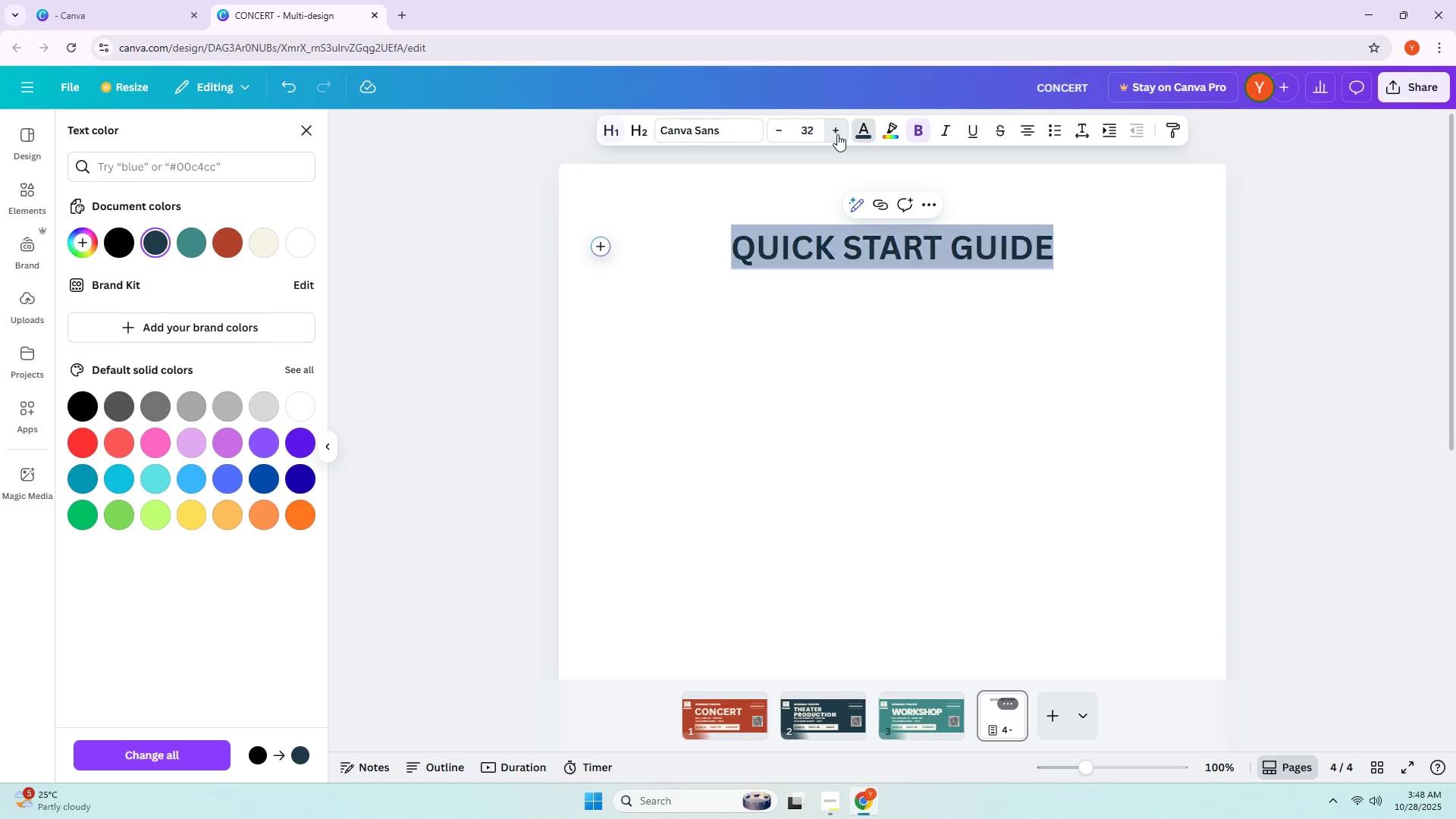 
triple_click([837, 134])
 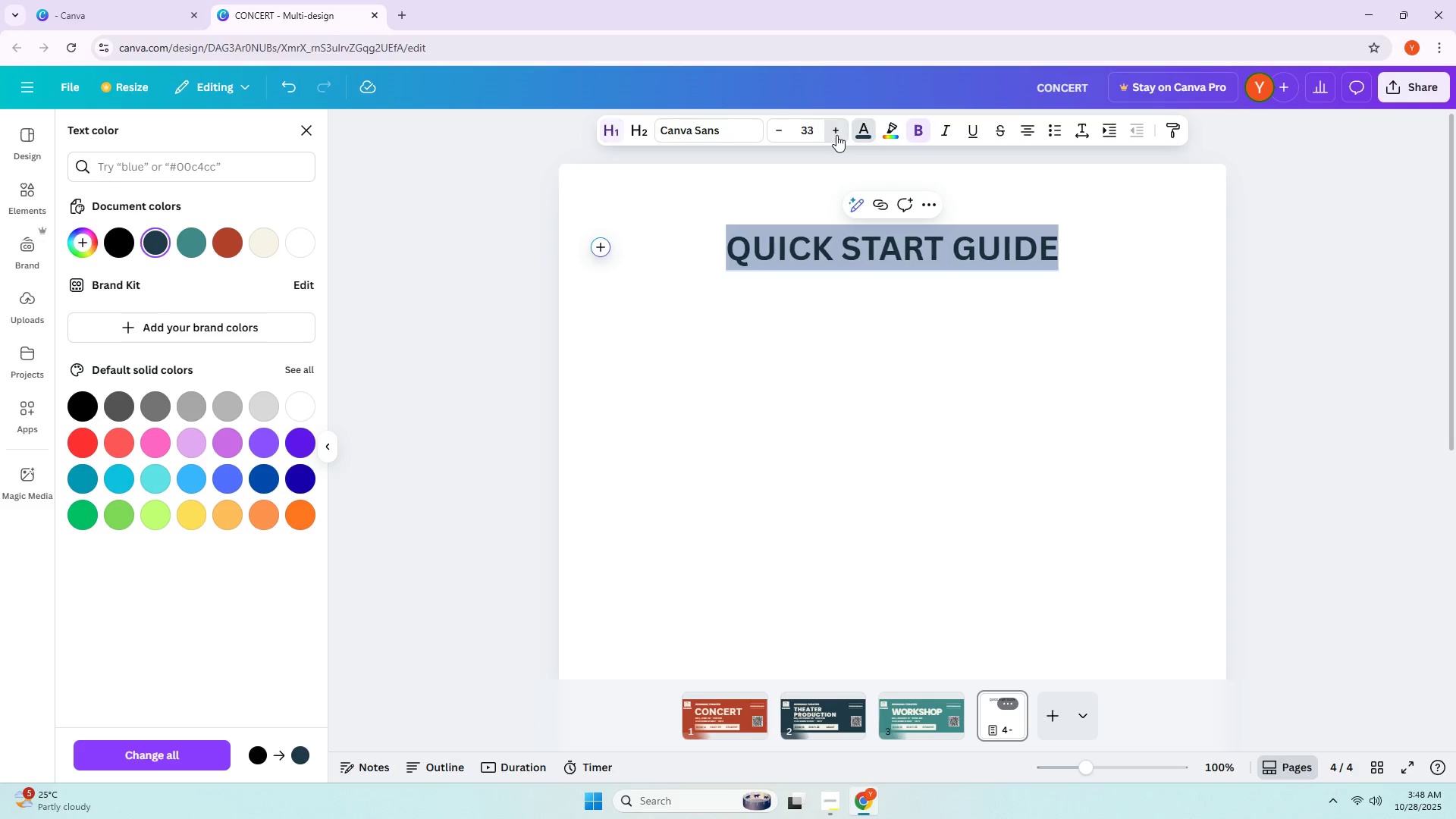 
triple_click([836, 135])
 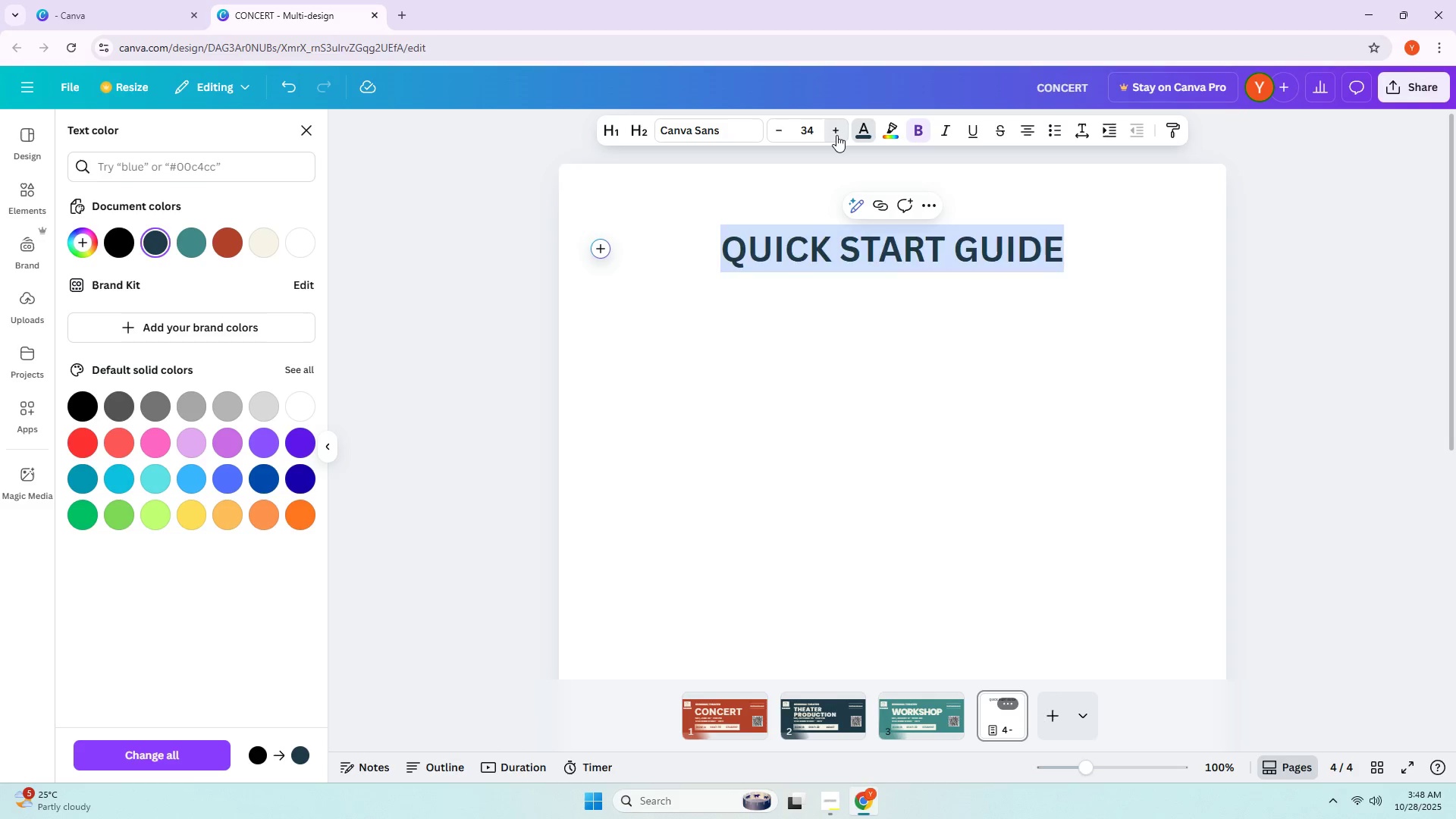 
triple_click([836, 135])
 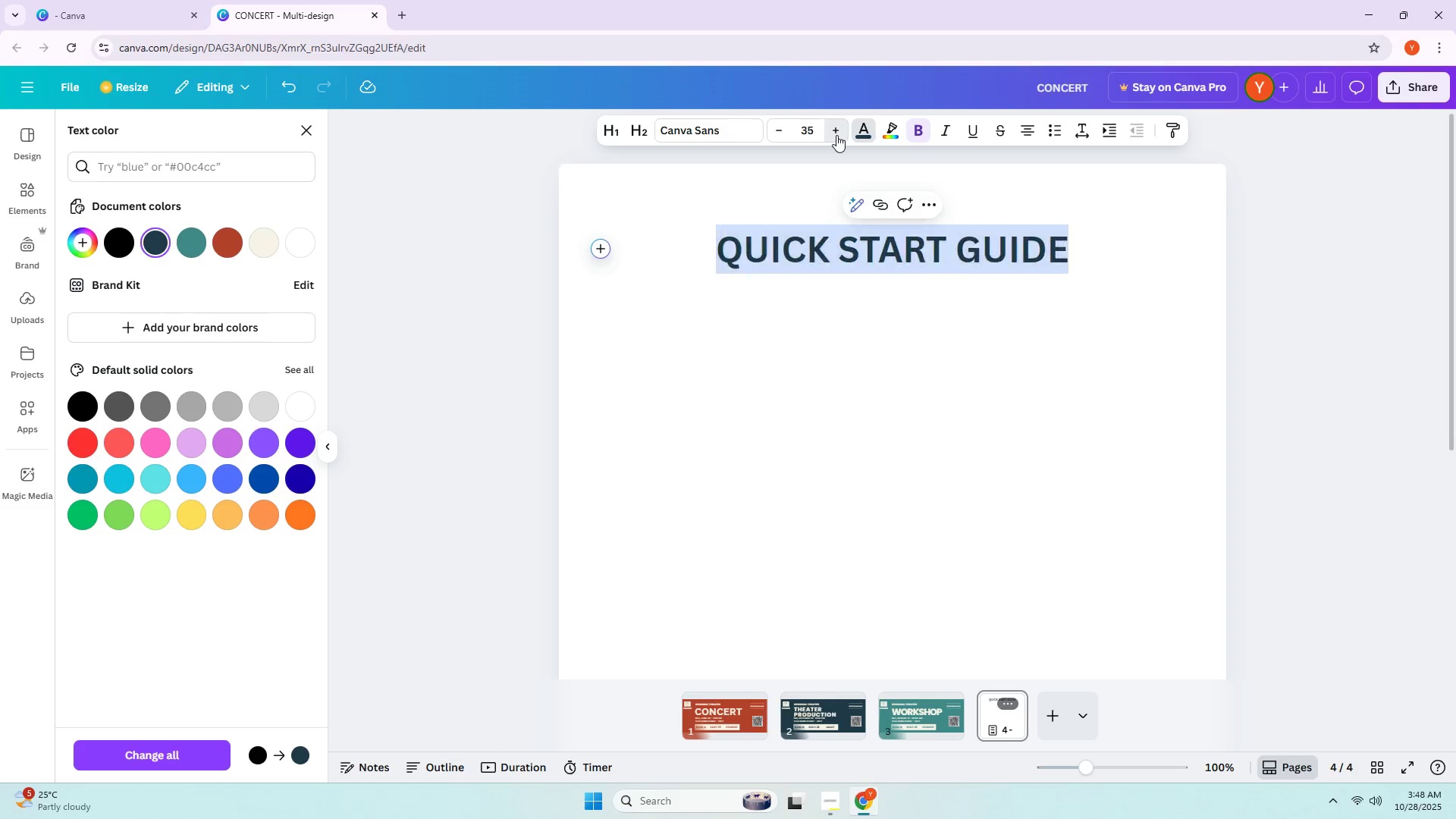 
triple_click([836, 135])
 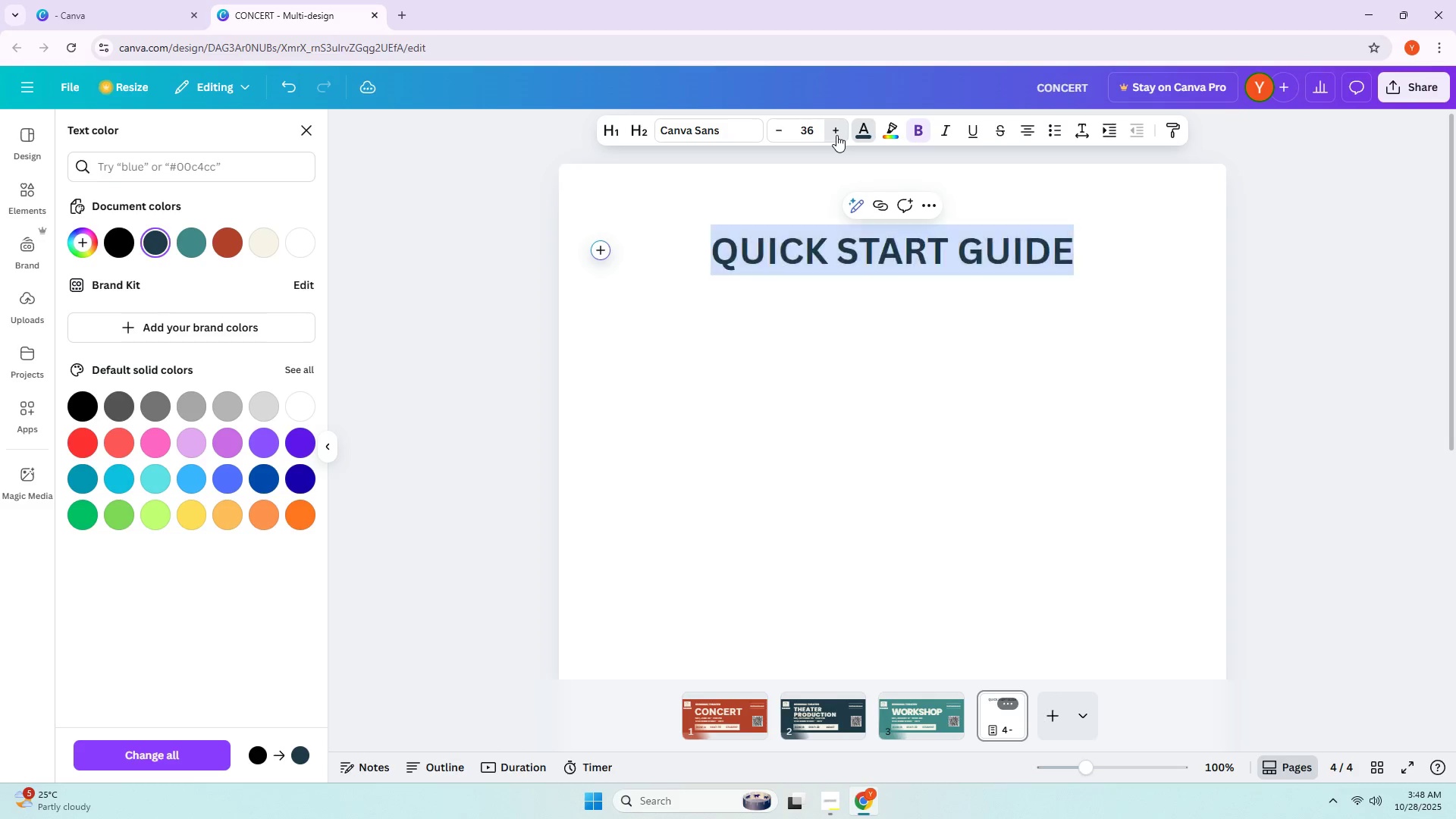 
triple_click([836, 135])
 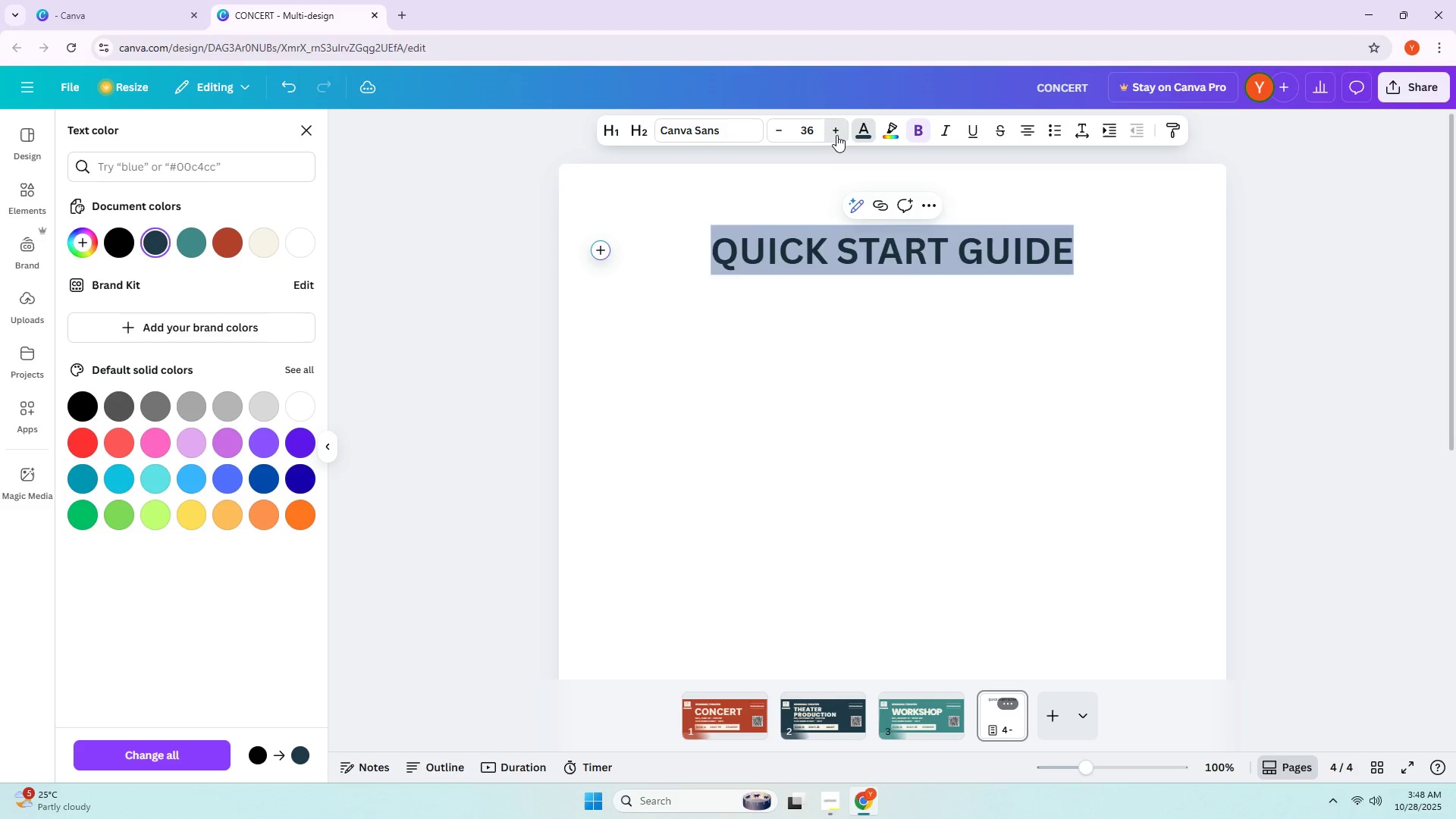 
triple_click([836, 135])
 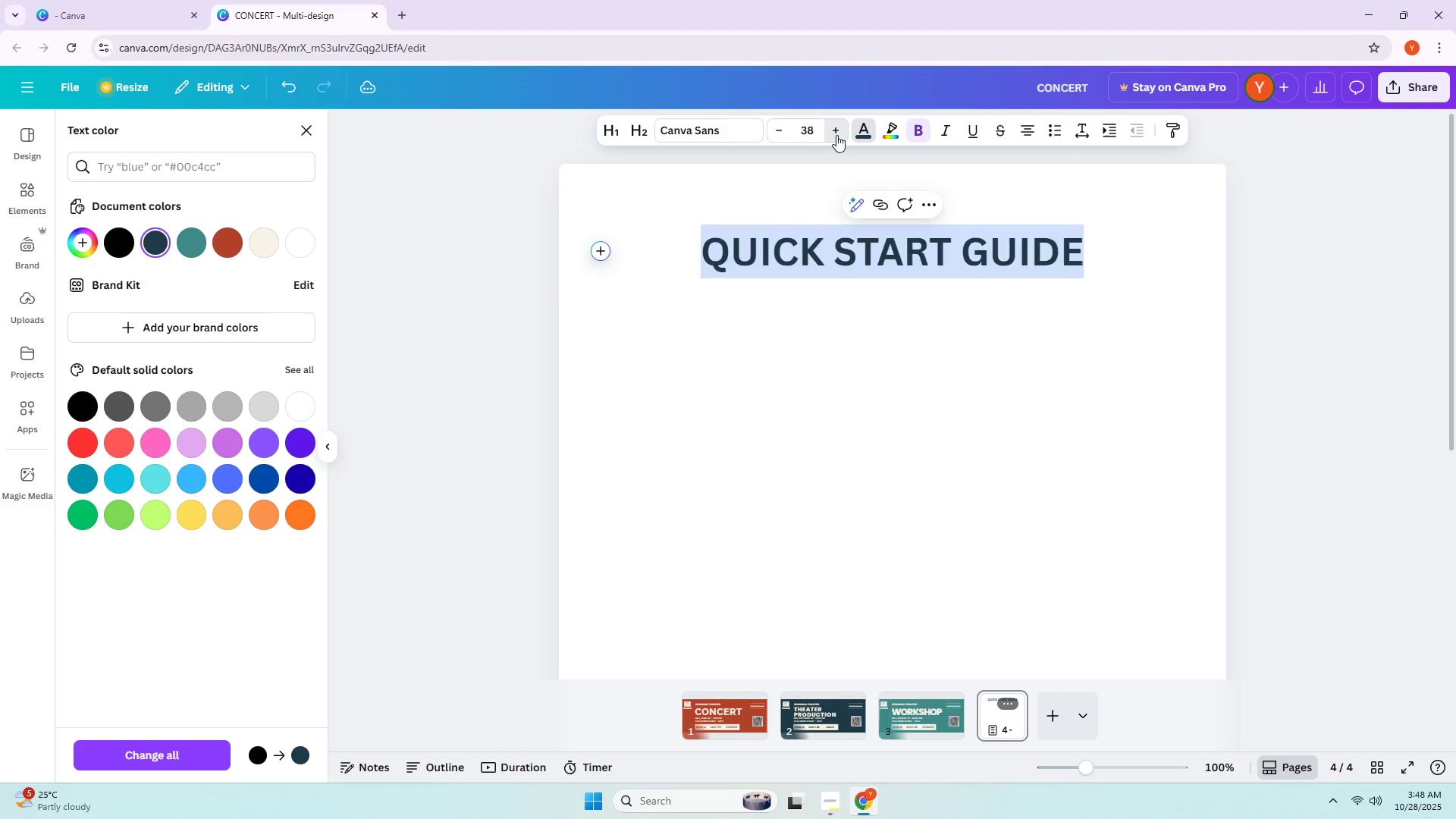 
triple_click([836, 135])
 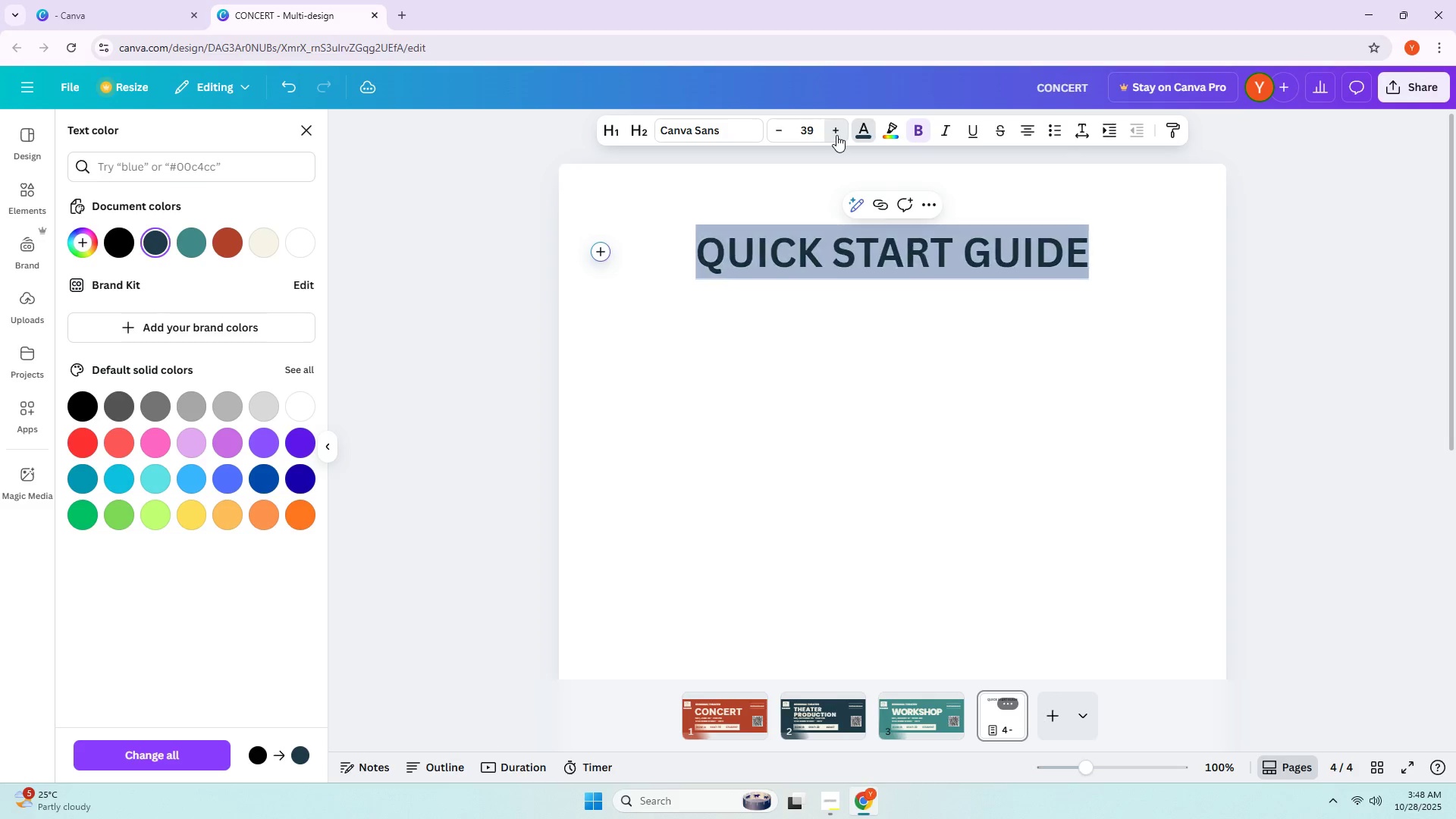 
triple_click([836, 135])
 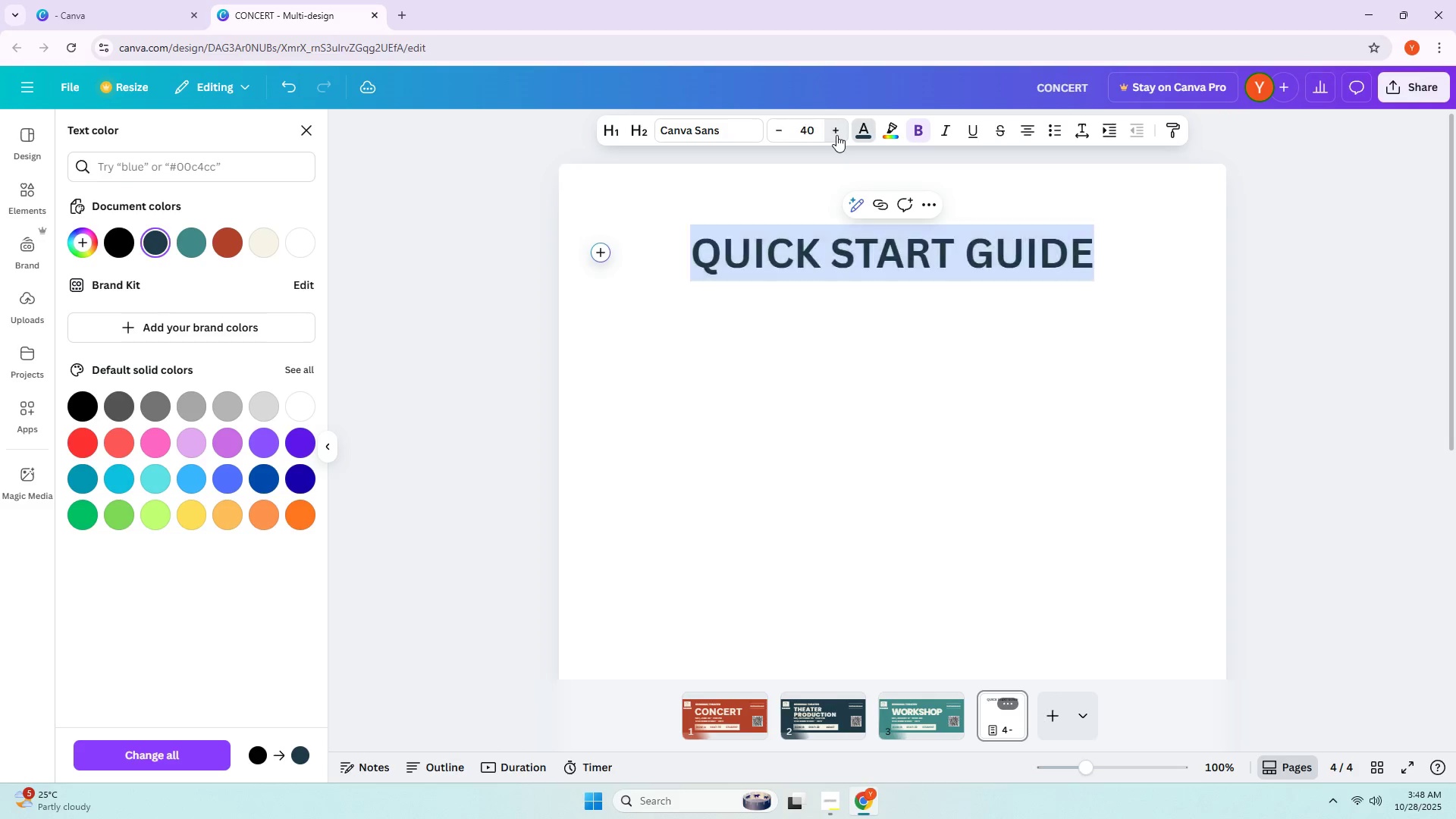 
triple_click([836, 135])
 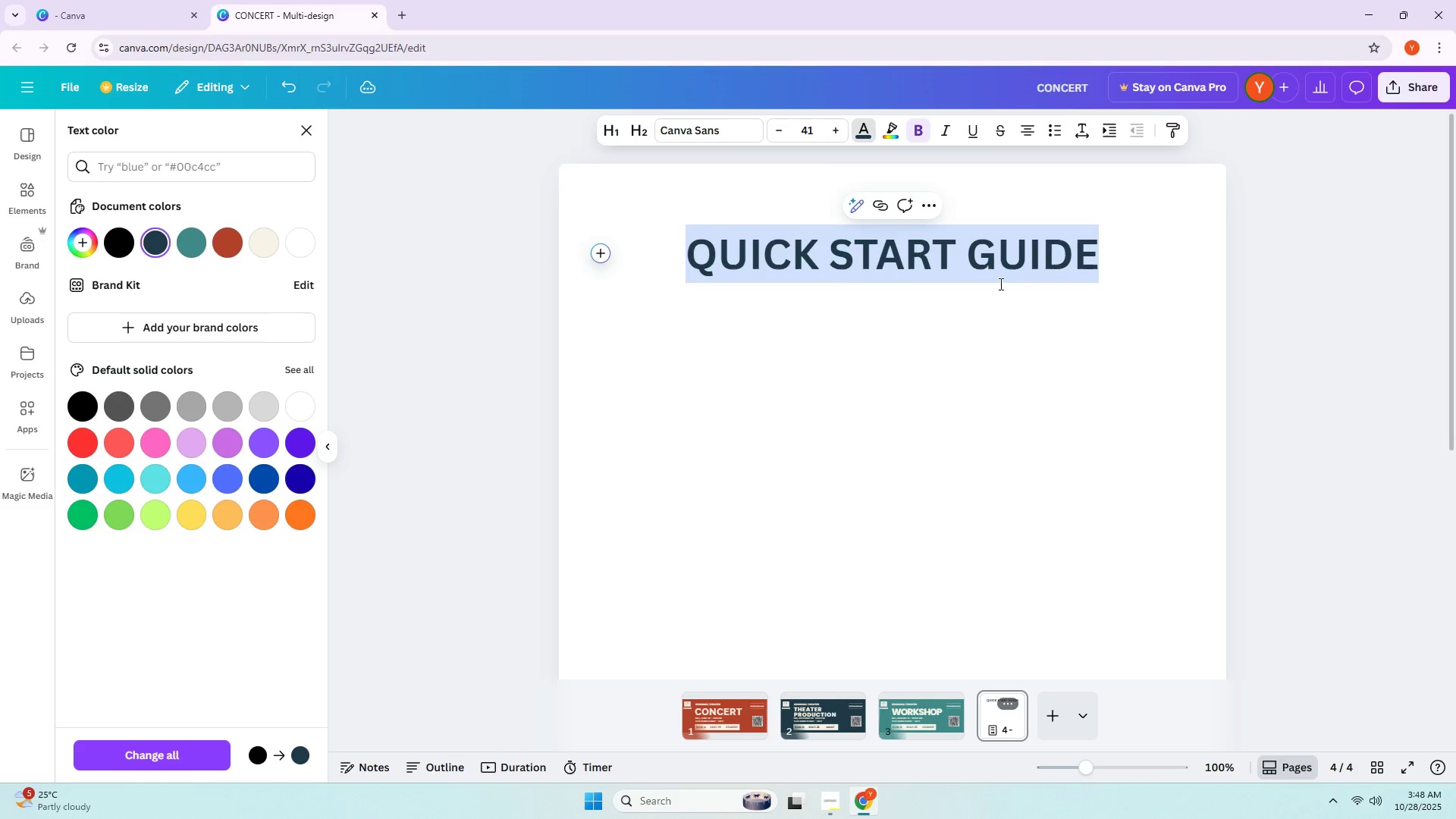 
triple_click([999, 284])
 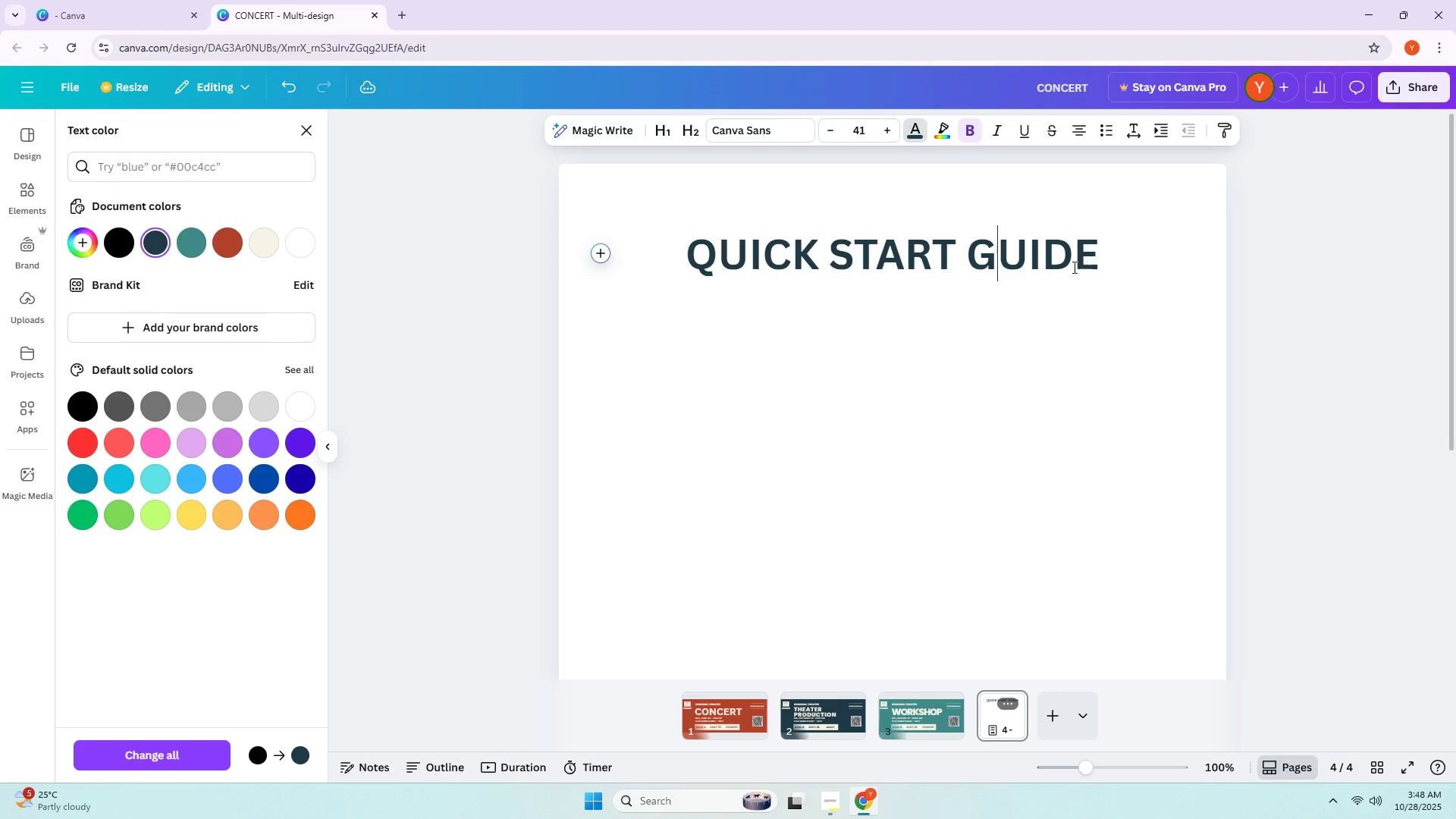 
triple_click([1074, 267])
 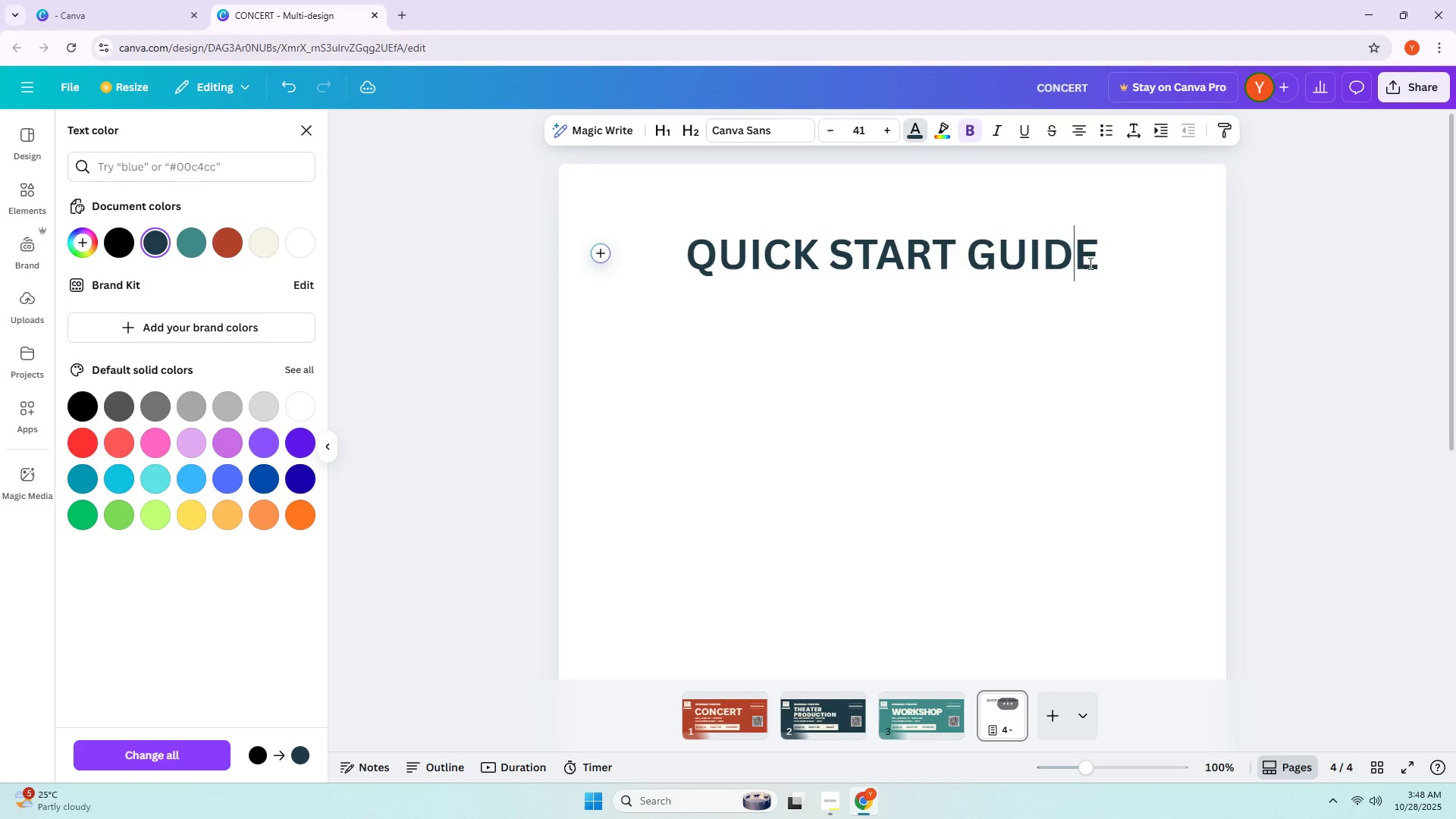 
triple_click([1089, 263])
 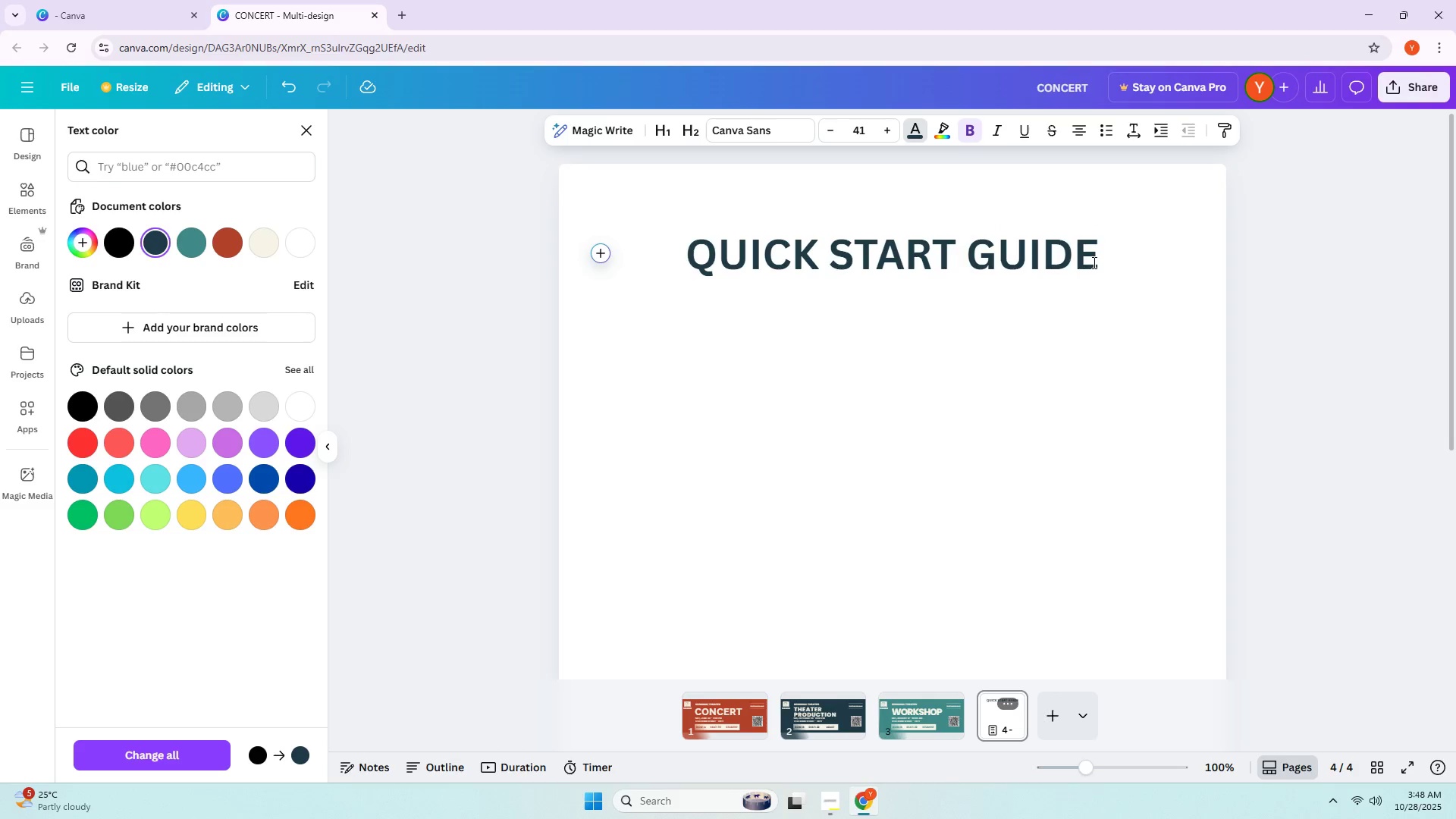 
wait(8.83)
 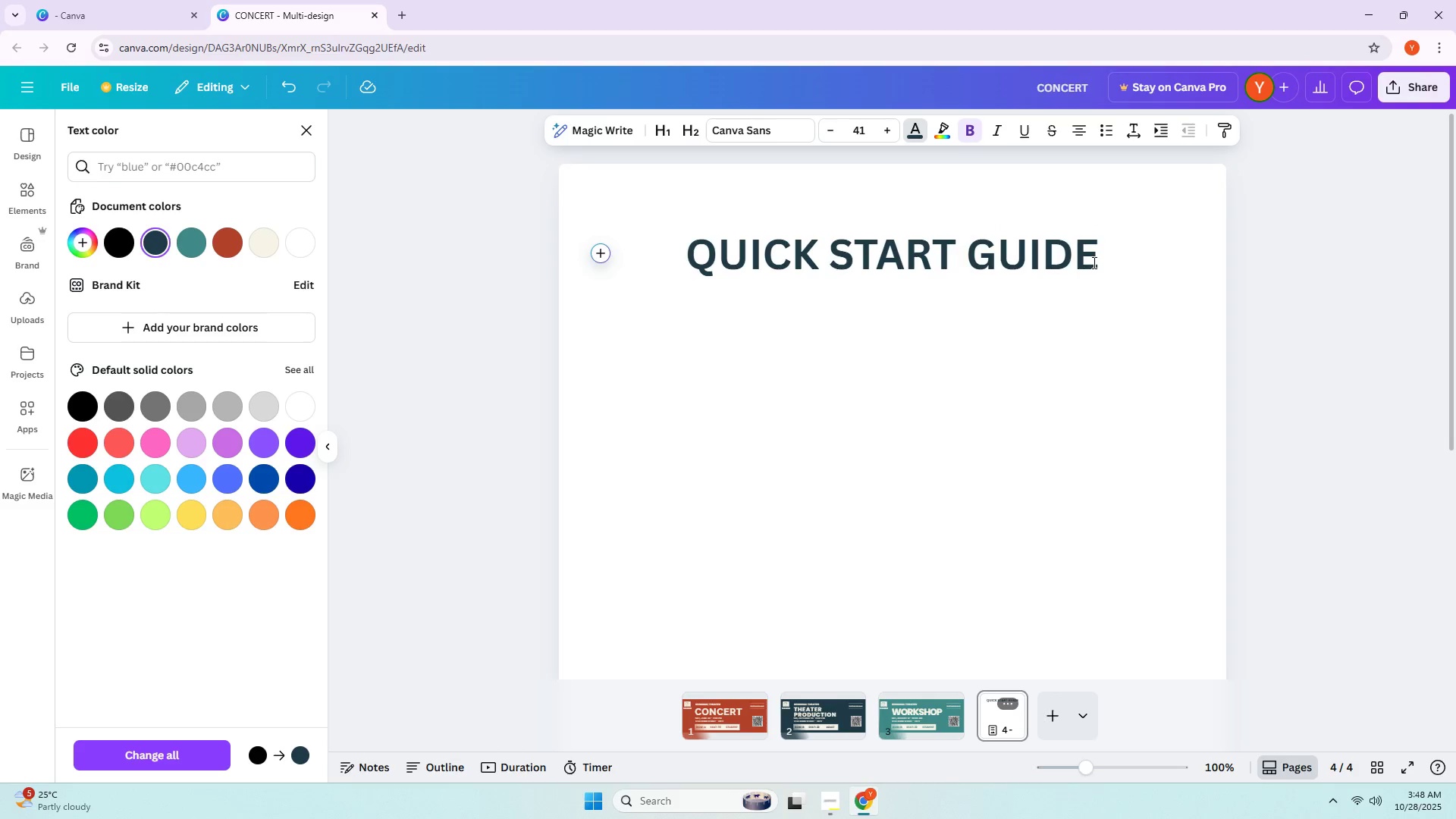 
double_click([913, 268])
 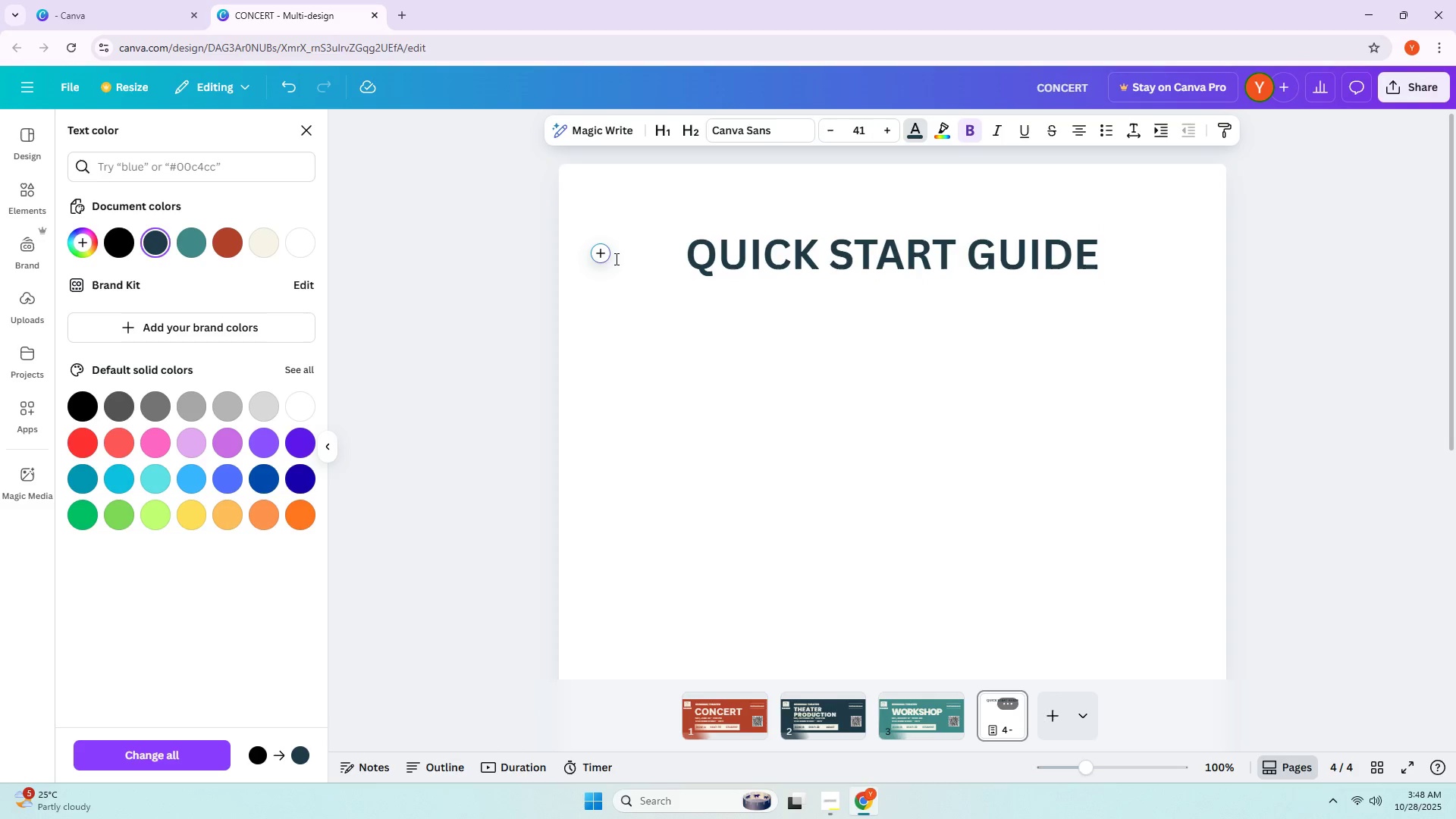 
left_click([597, 254])
 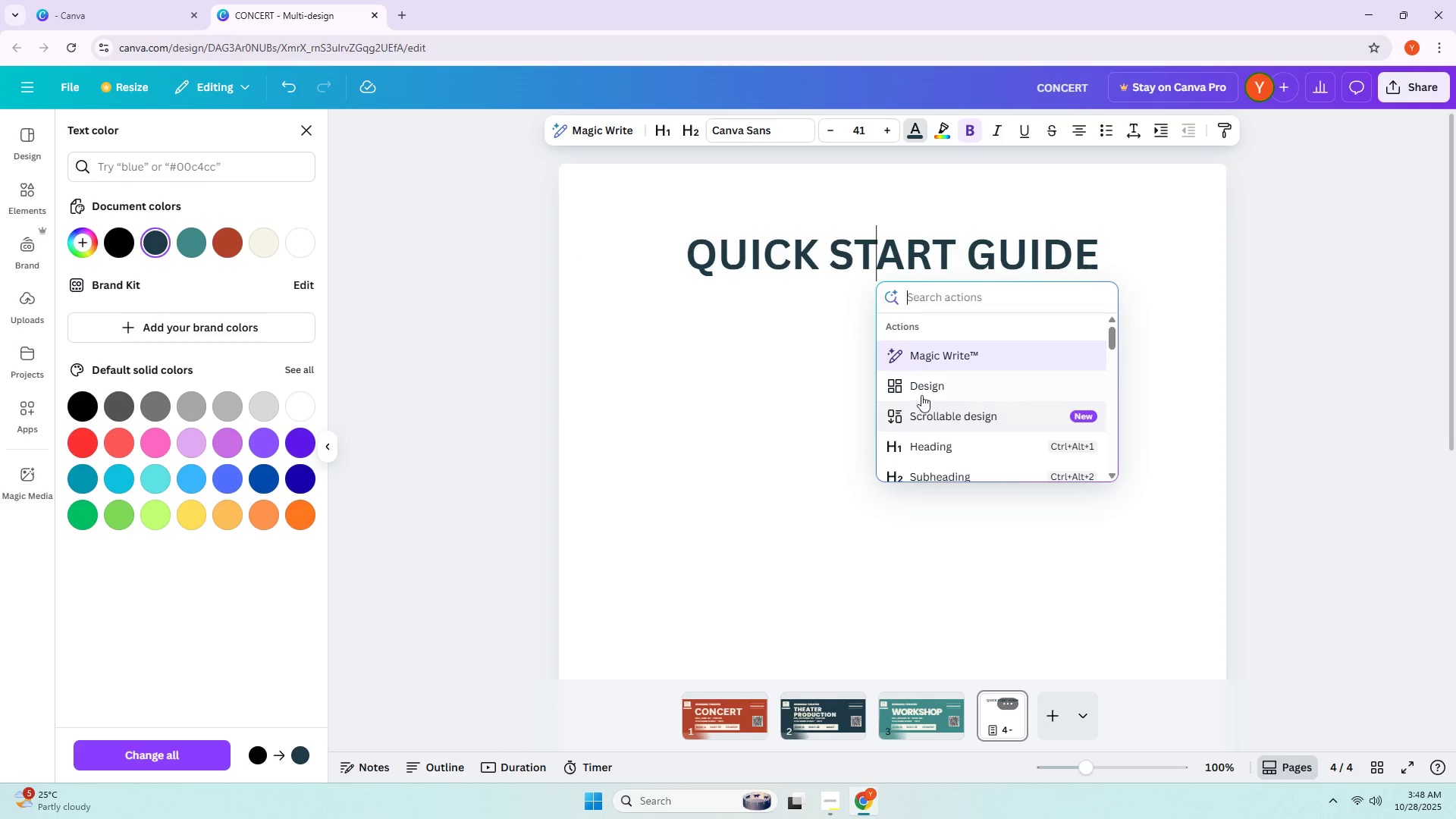 
scroll: coordinate [921, 364], scroll_direction: down, amount: 13.0
 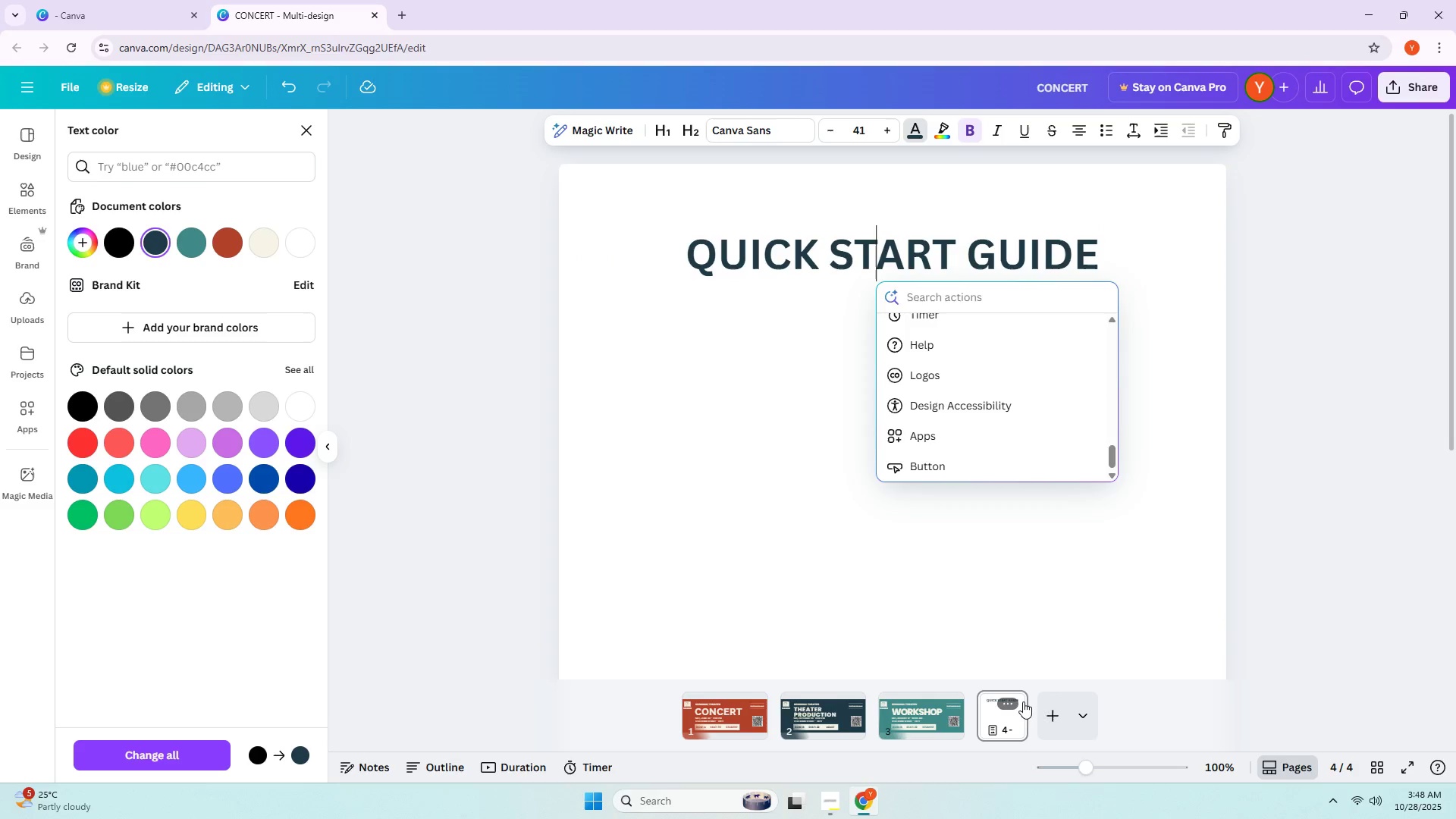 
left_click([1007, 698])
 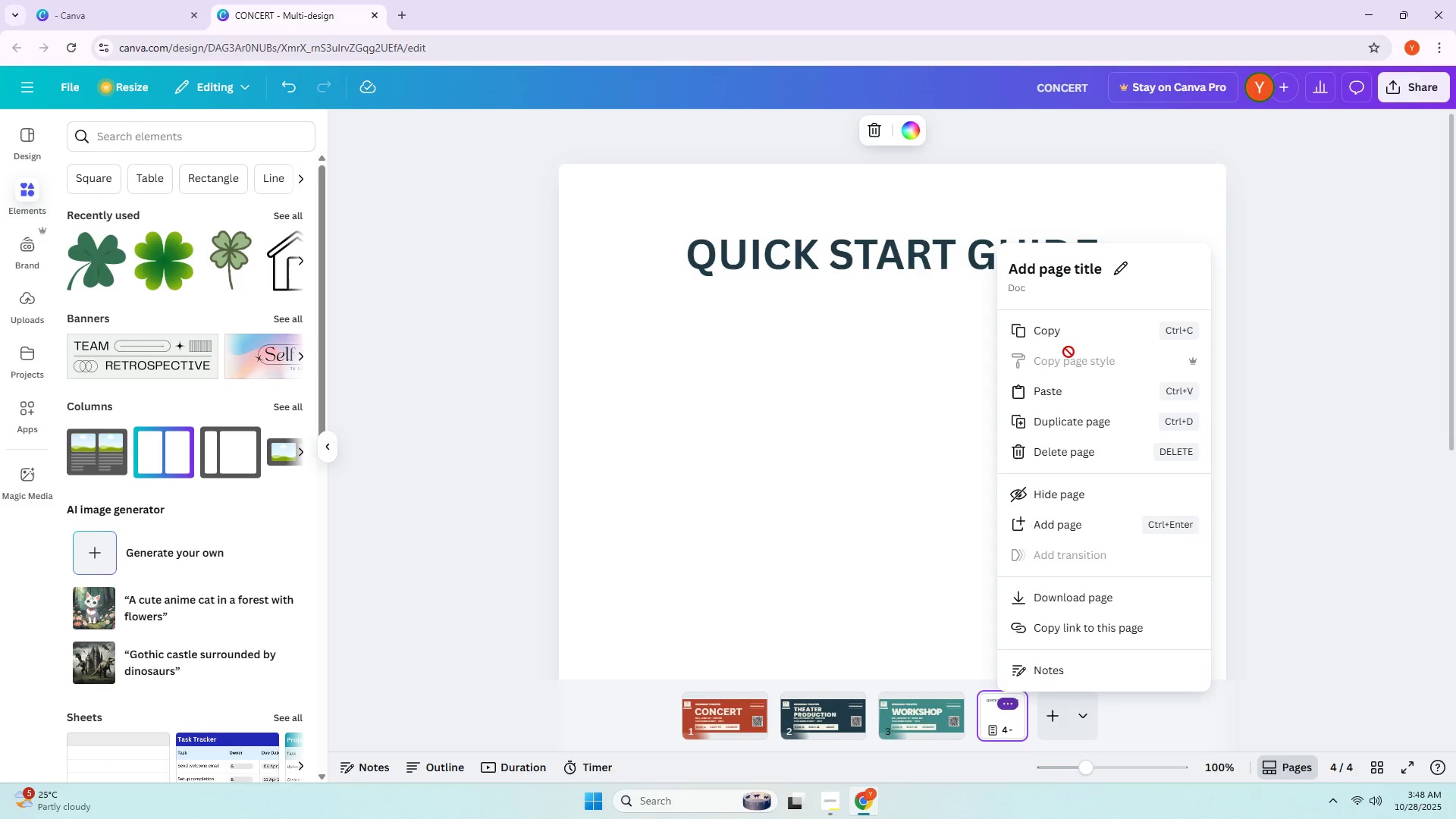 
left_click([1066, 445])
 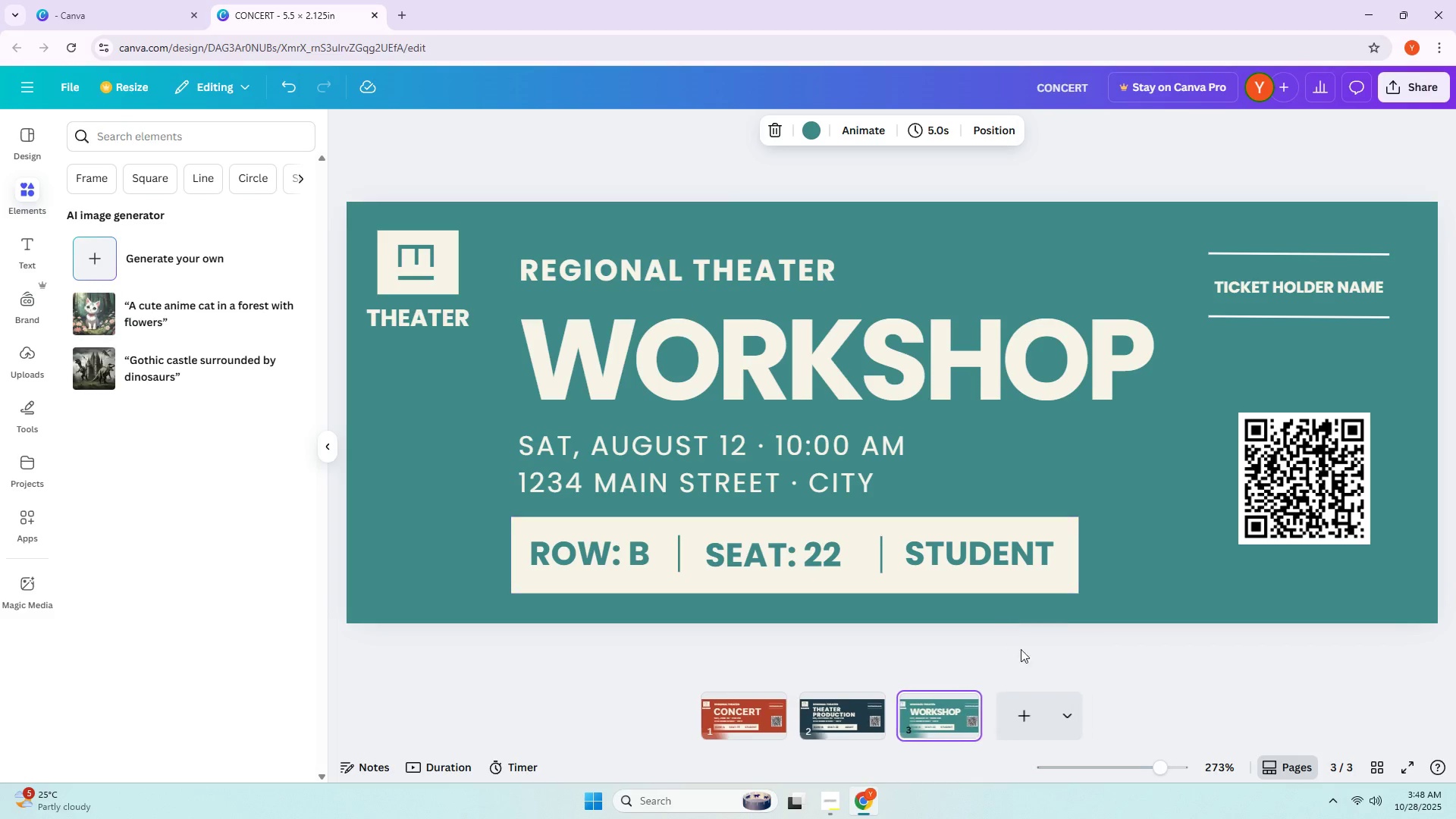 
mouse_move([1057, 714])
 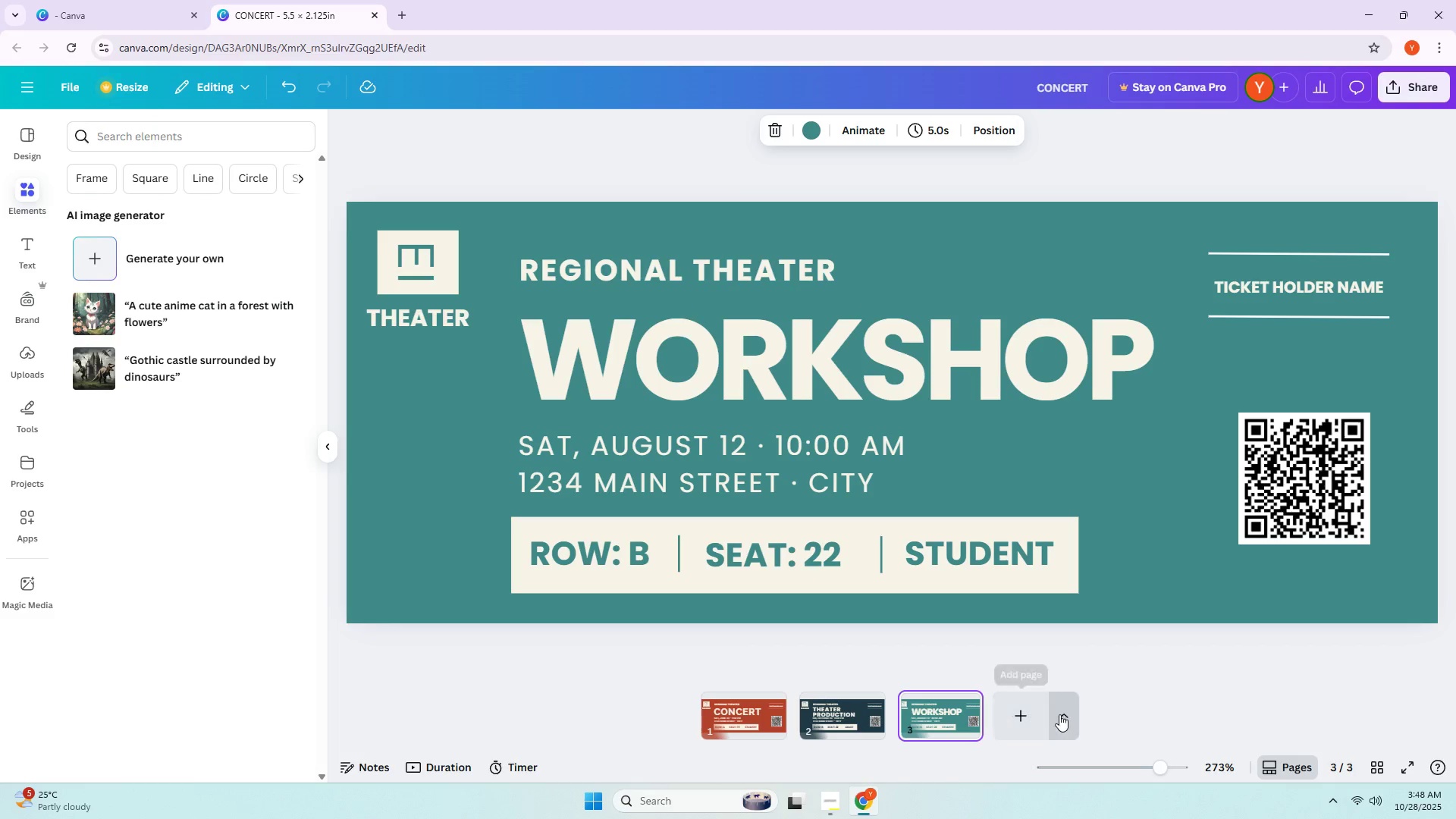 
left_click([1059, 714])
 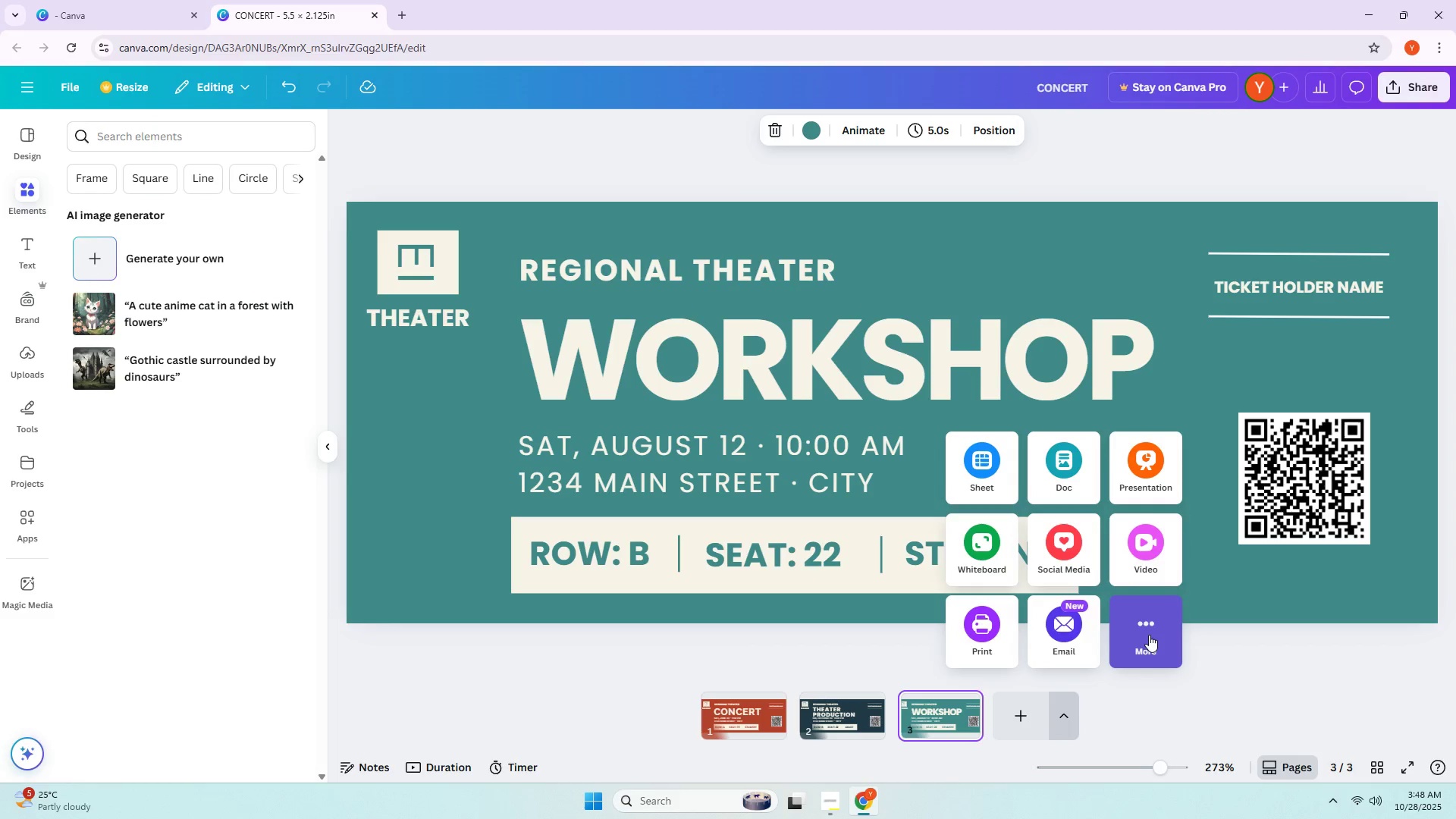 
left_click([1149, 635])
 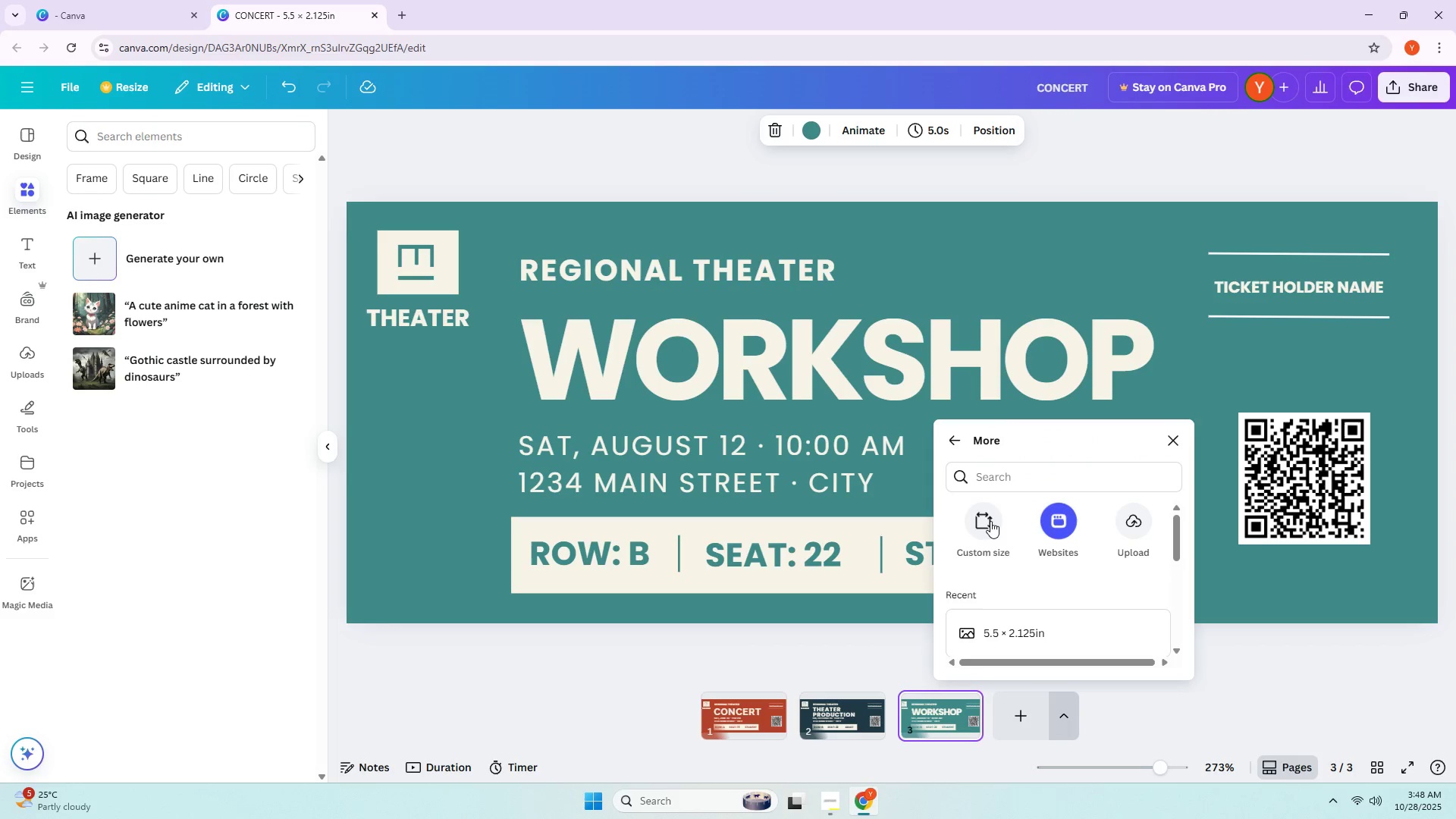 
left_click([990, 522])
 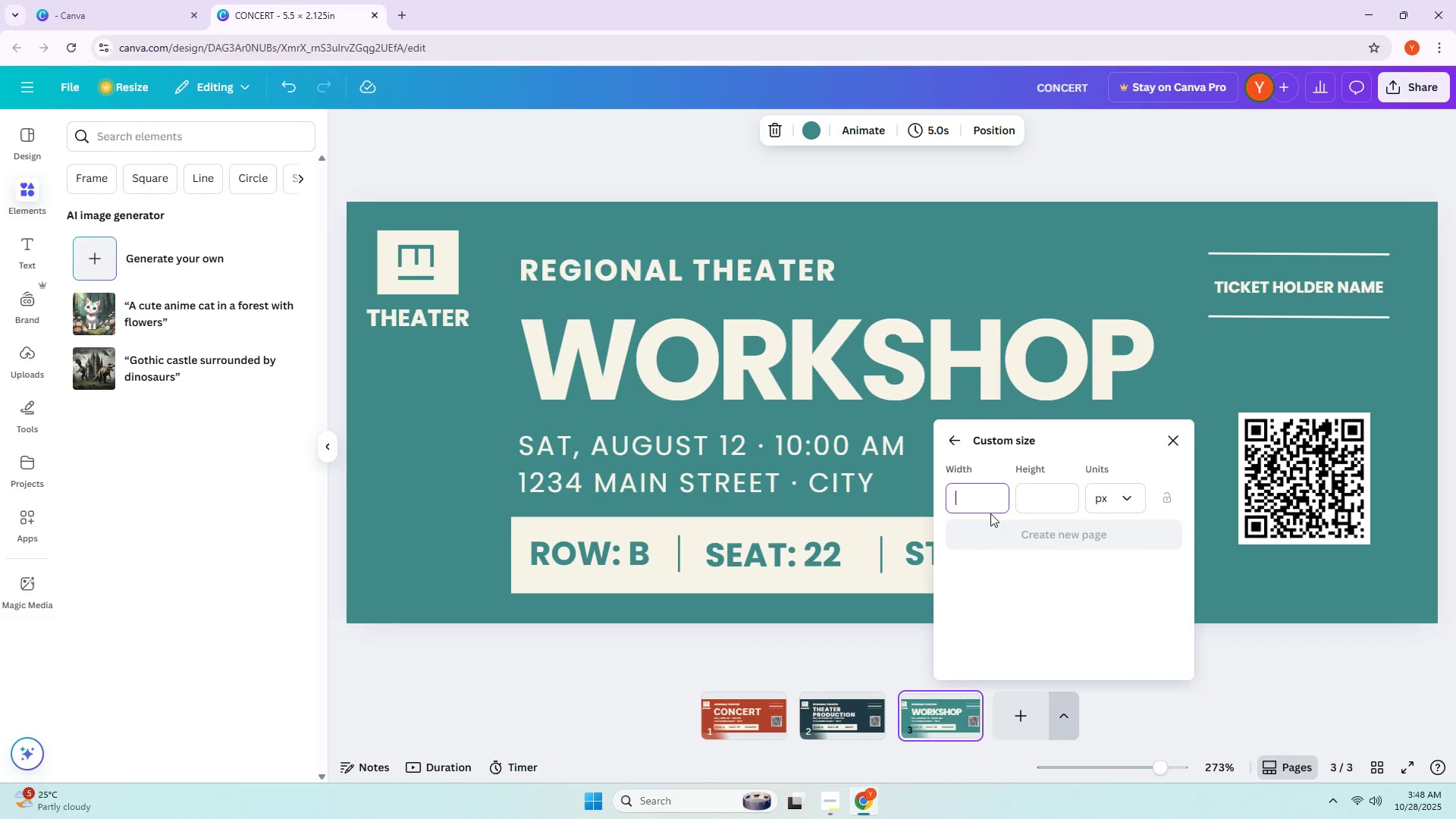 
left_click([989, 510])
 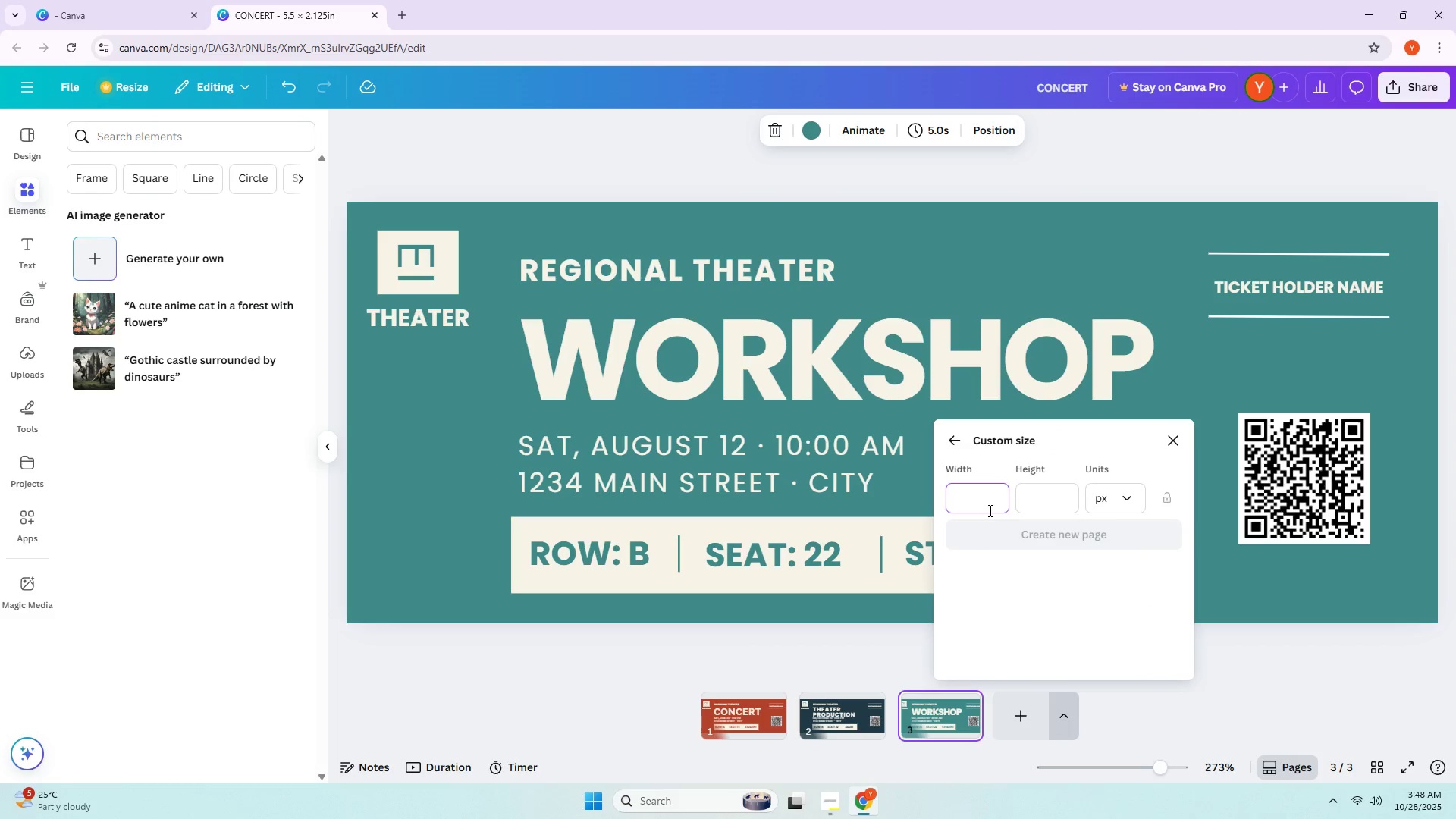 
key(1)
 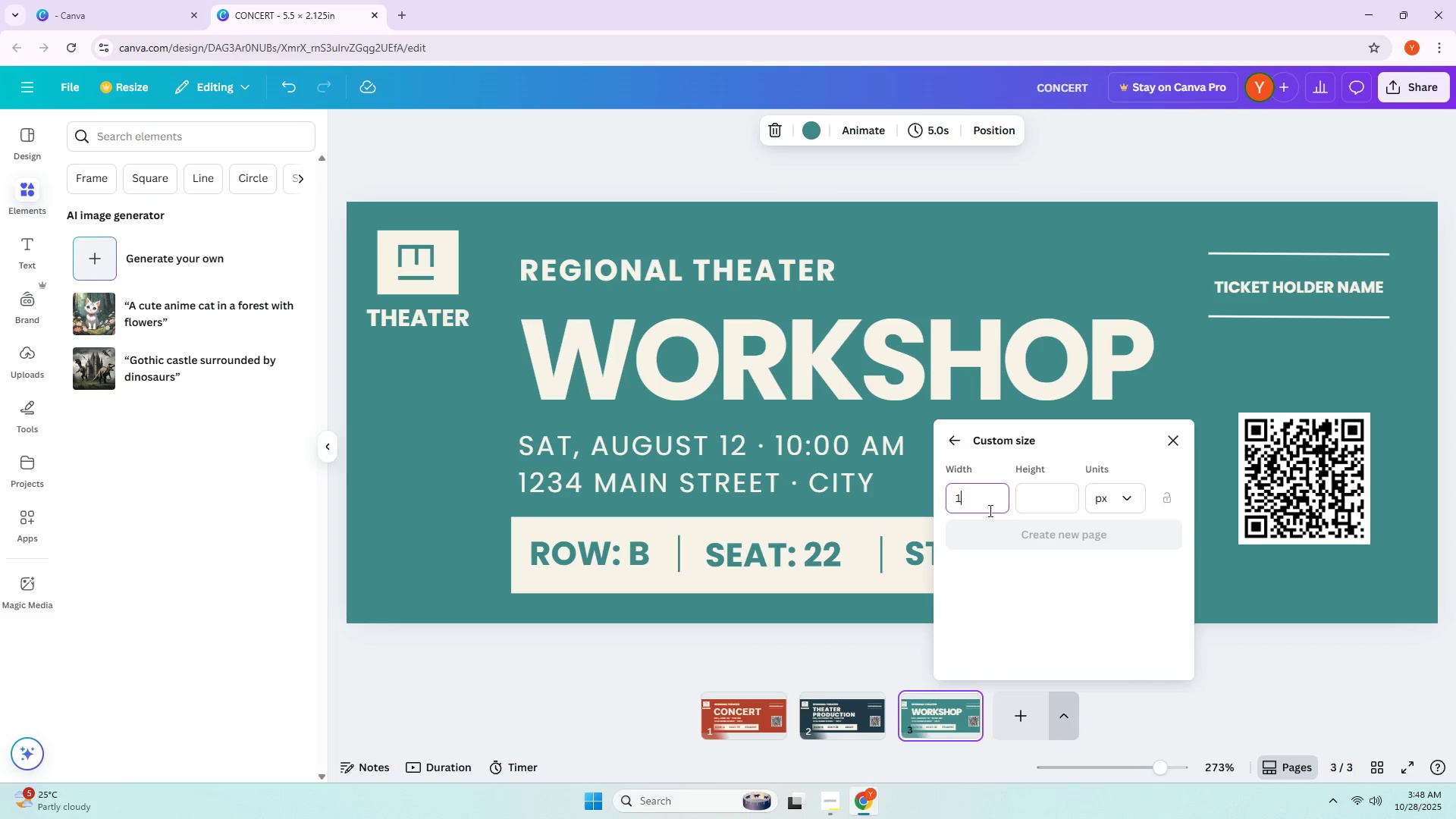 
key(Numpad0)
 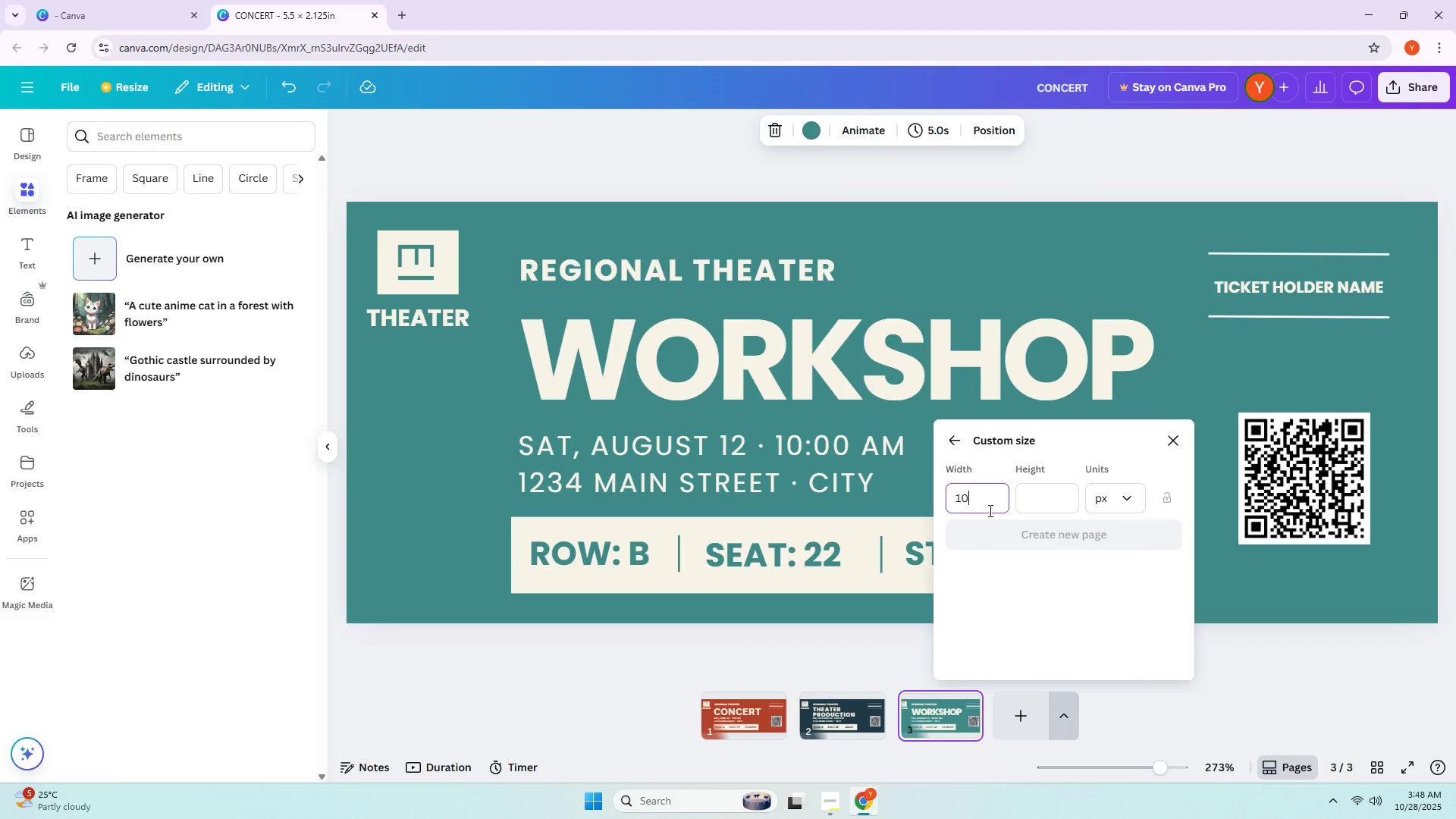 
key(Numpad8)
 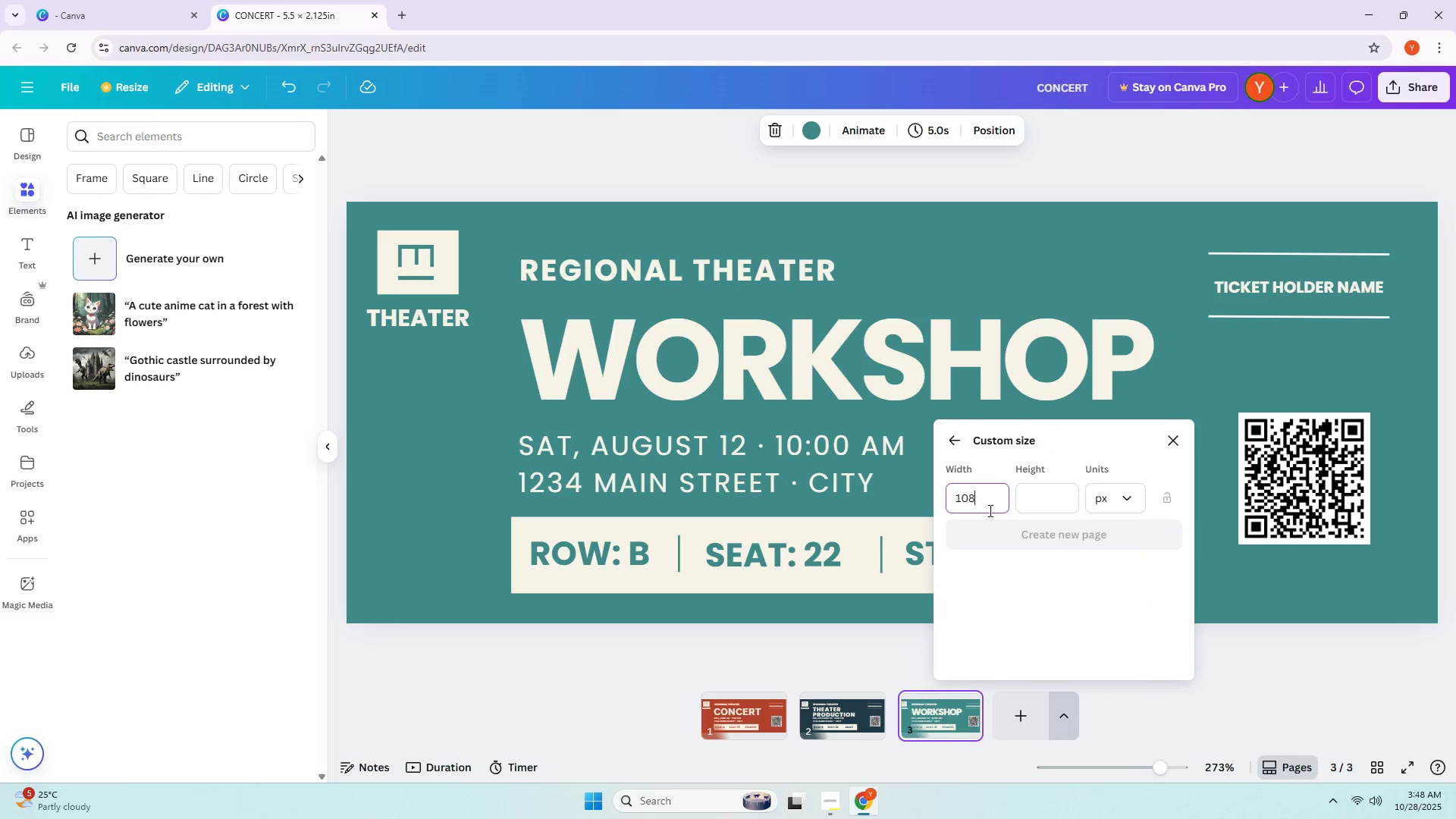 
key(Numpad0)
 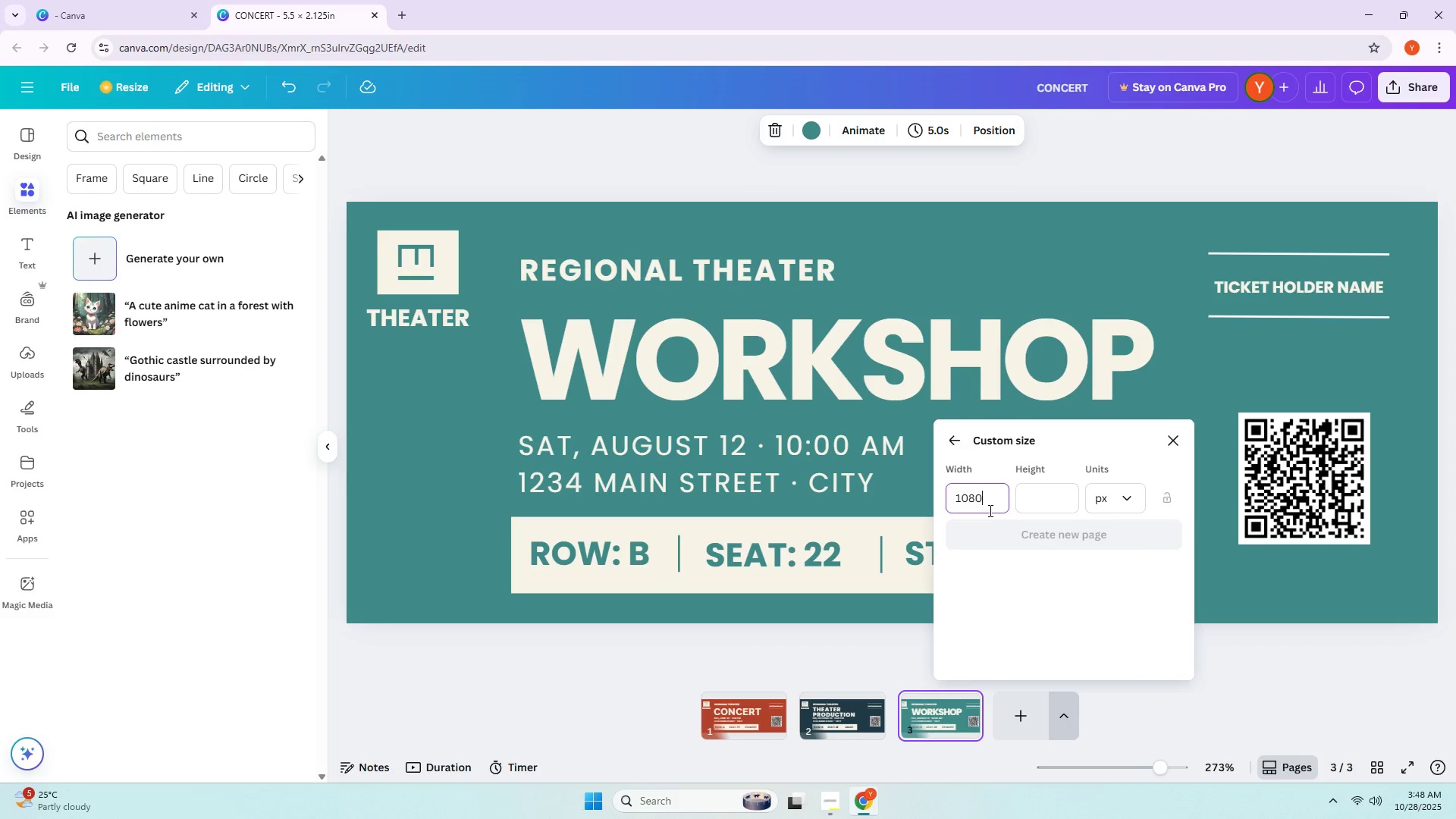 
key(Tab)
 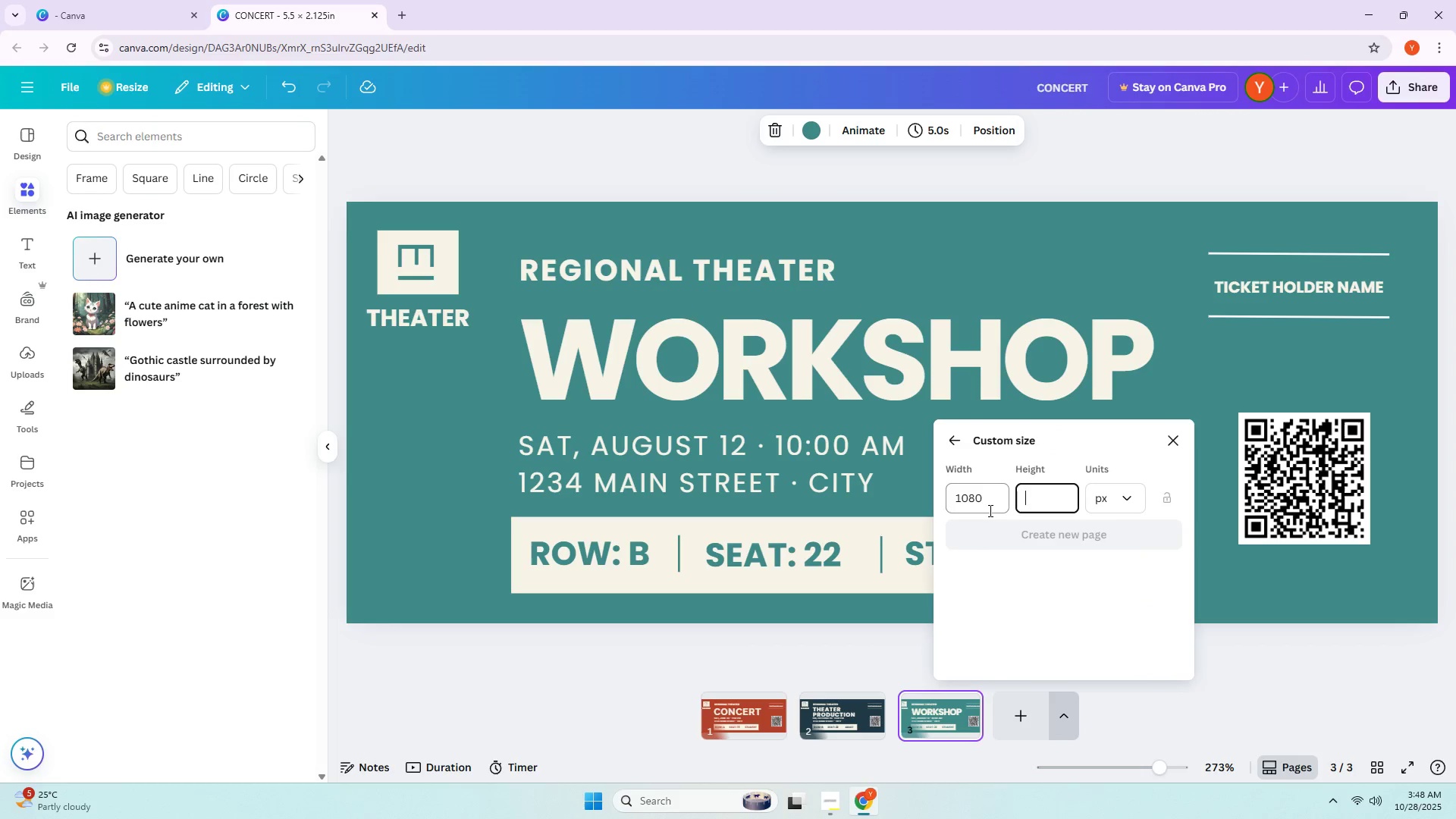 
key(1)
 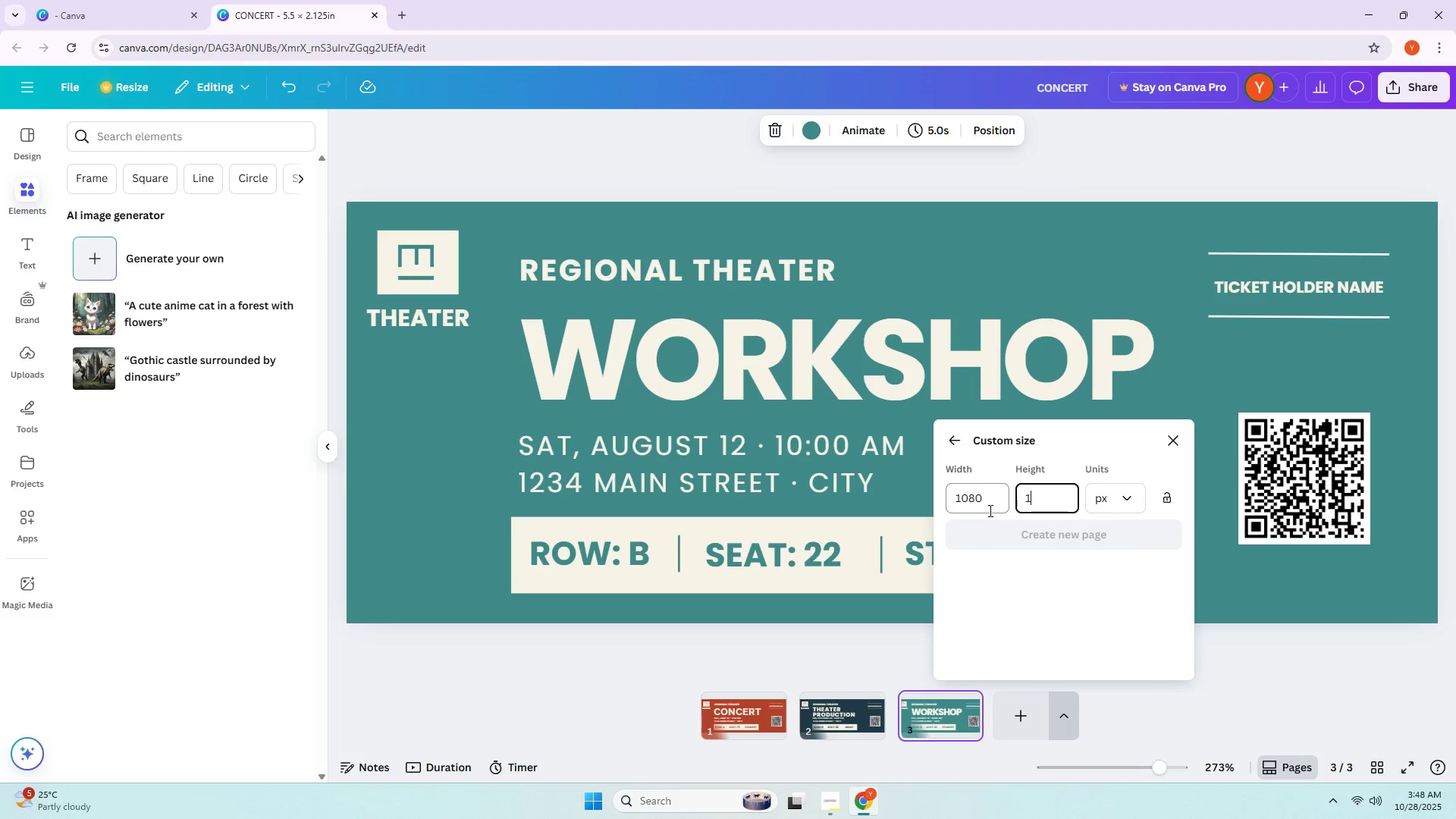 
key(Numpad0)
 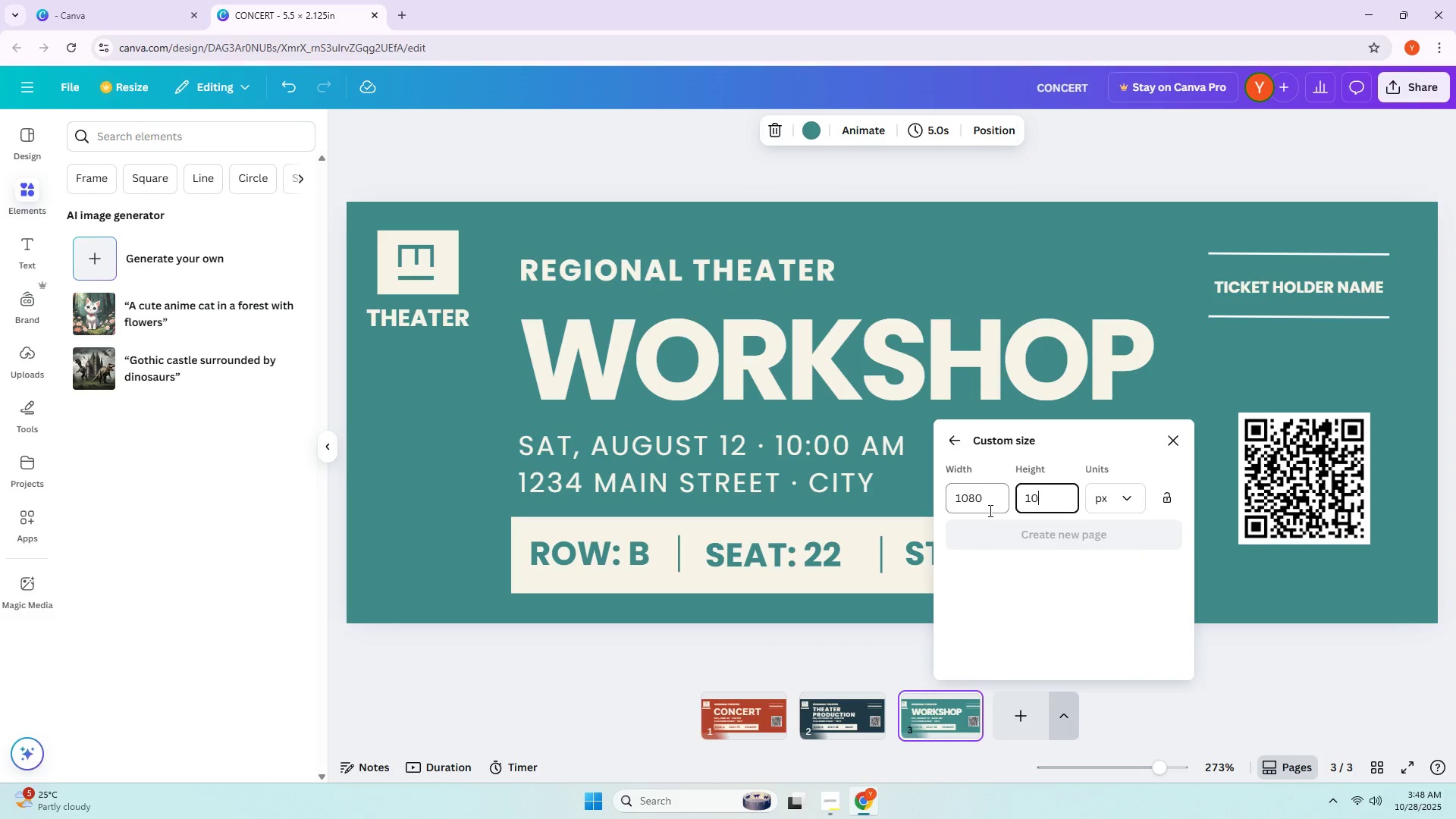 
key(Numpad8)
 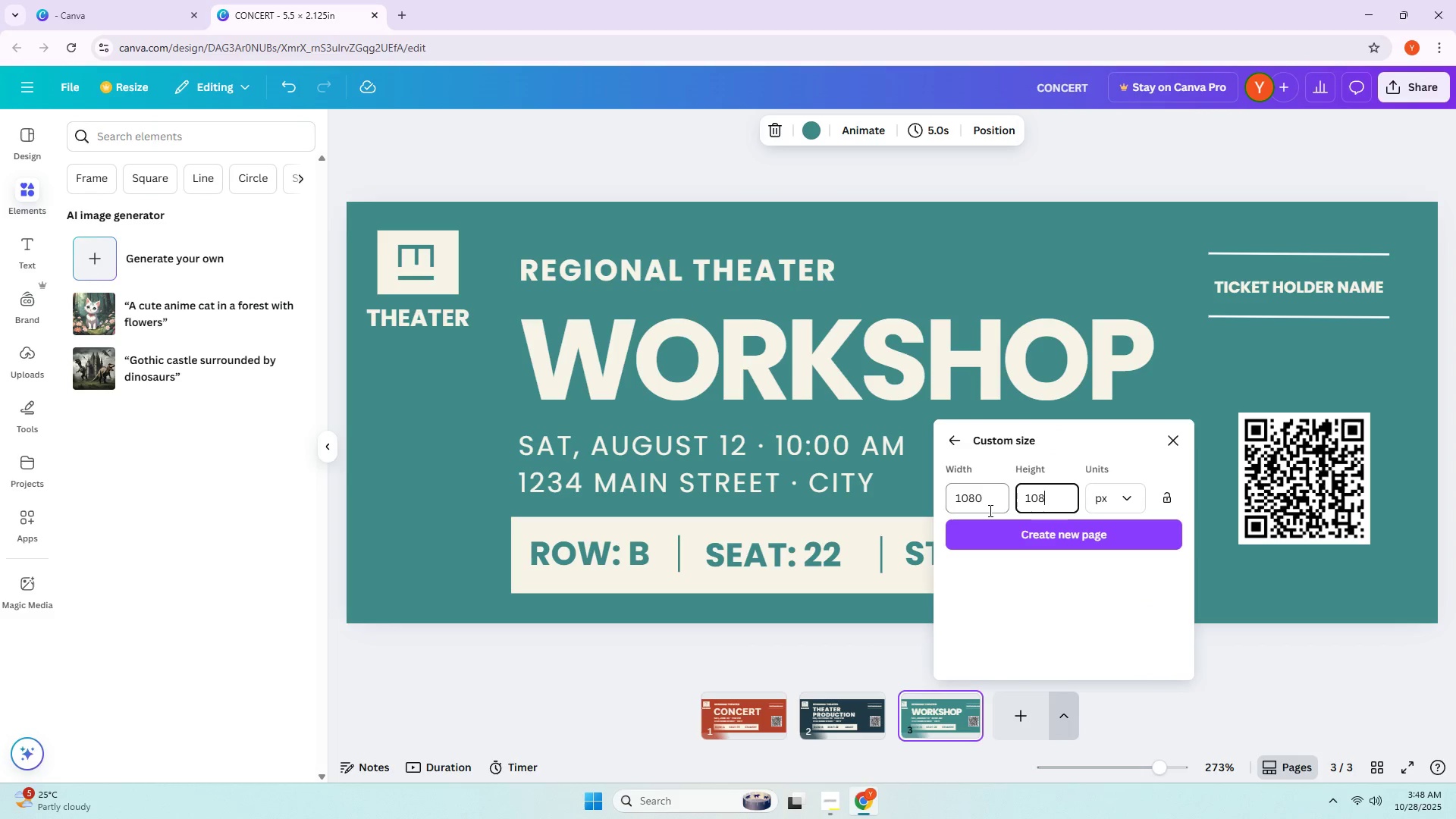 
key(Numpad0)
 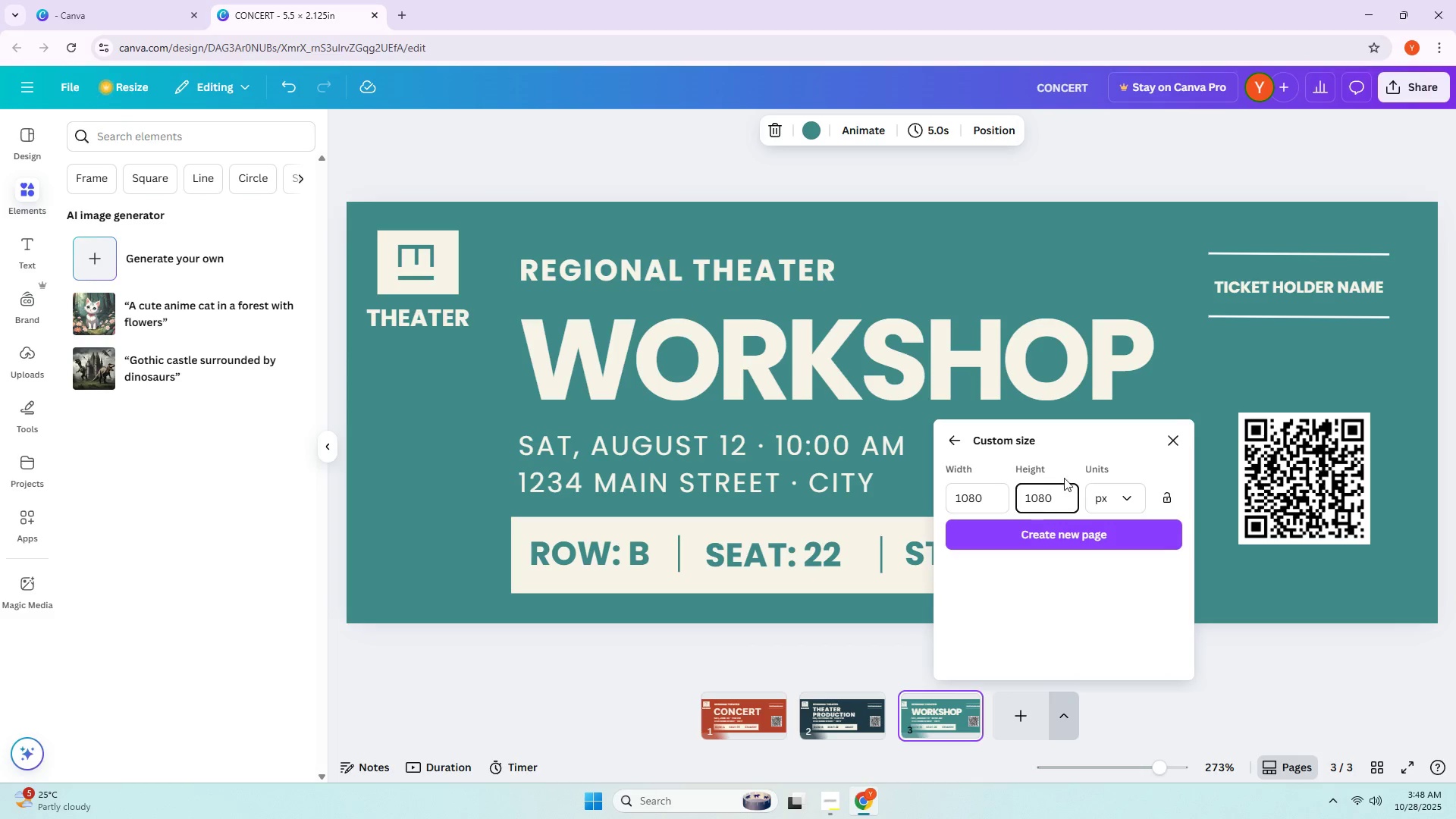 
left_click([1099, 494])
 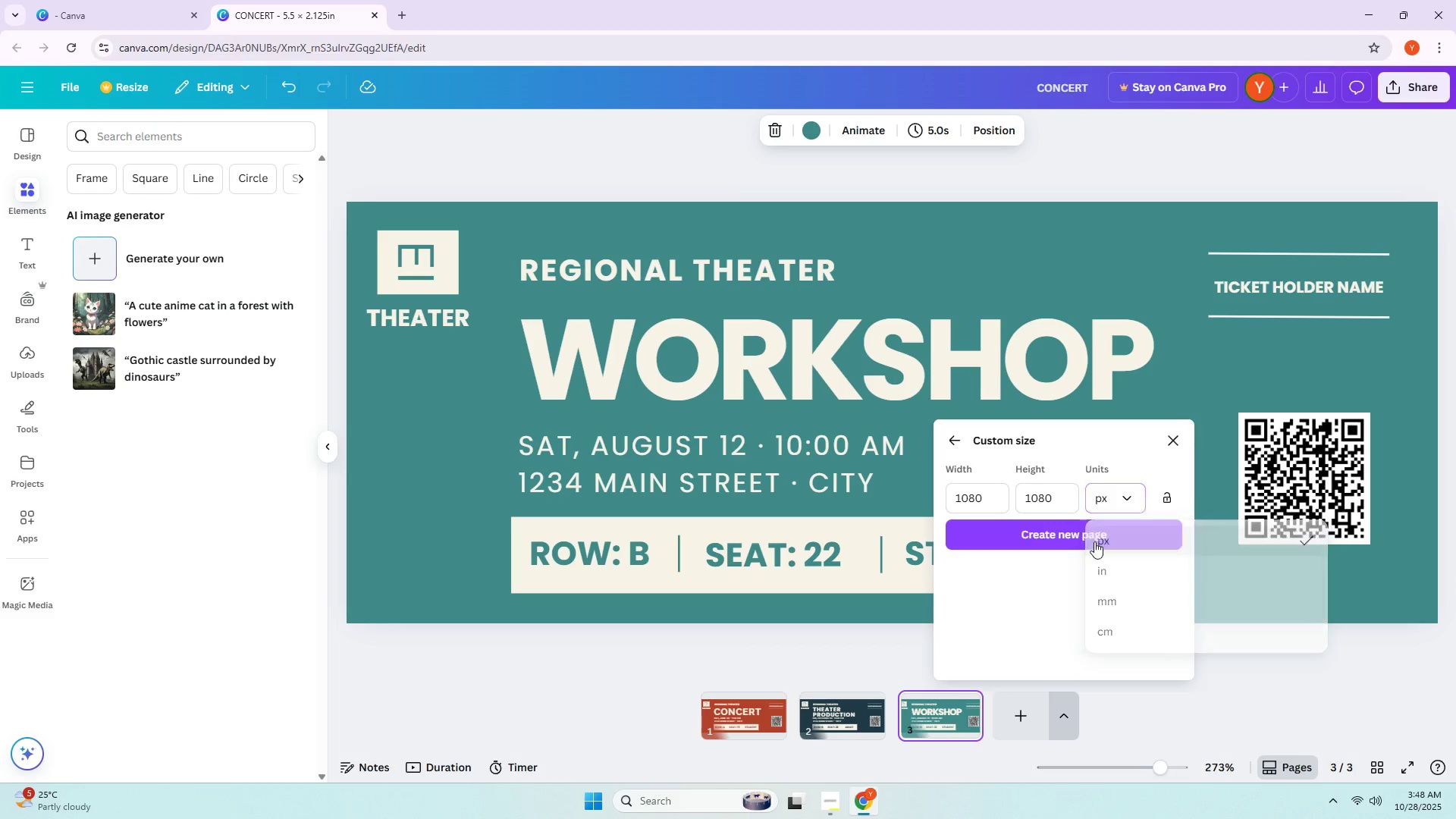 
double_click([1084, 541])
 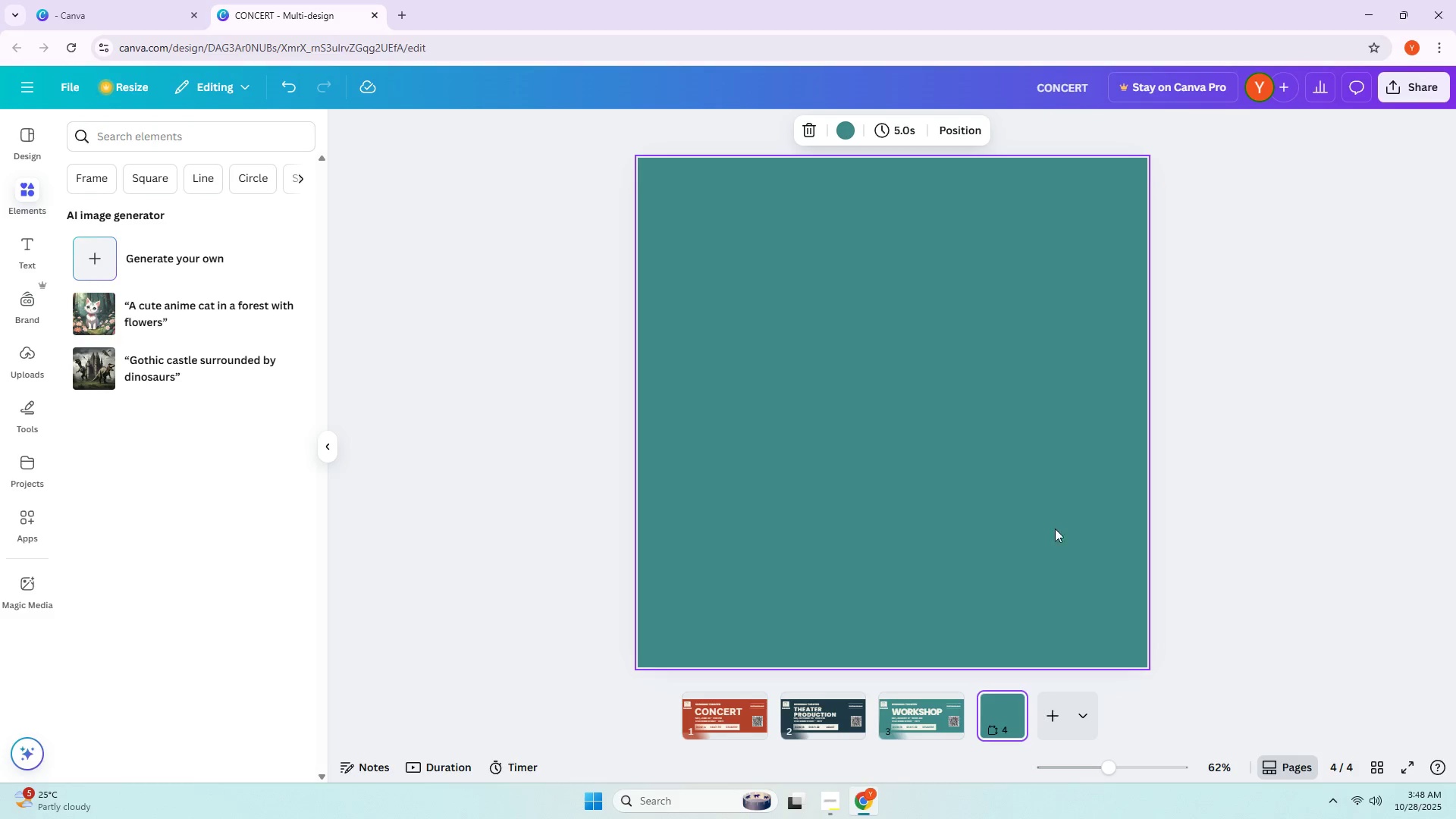 
left_click([973, 404])
 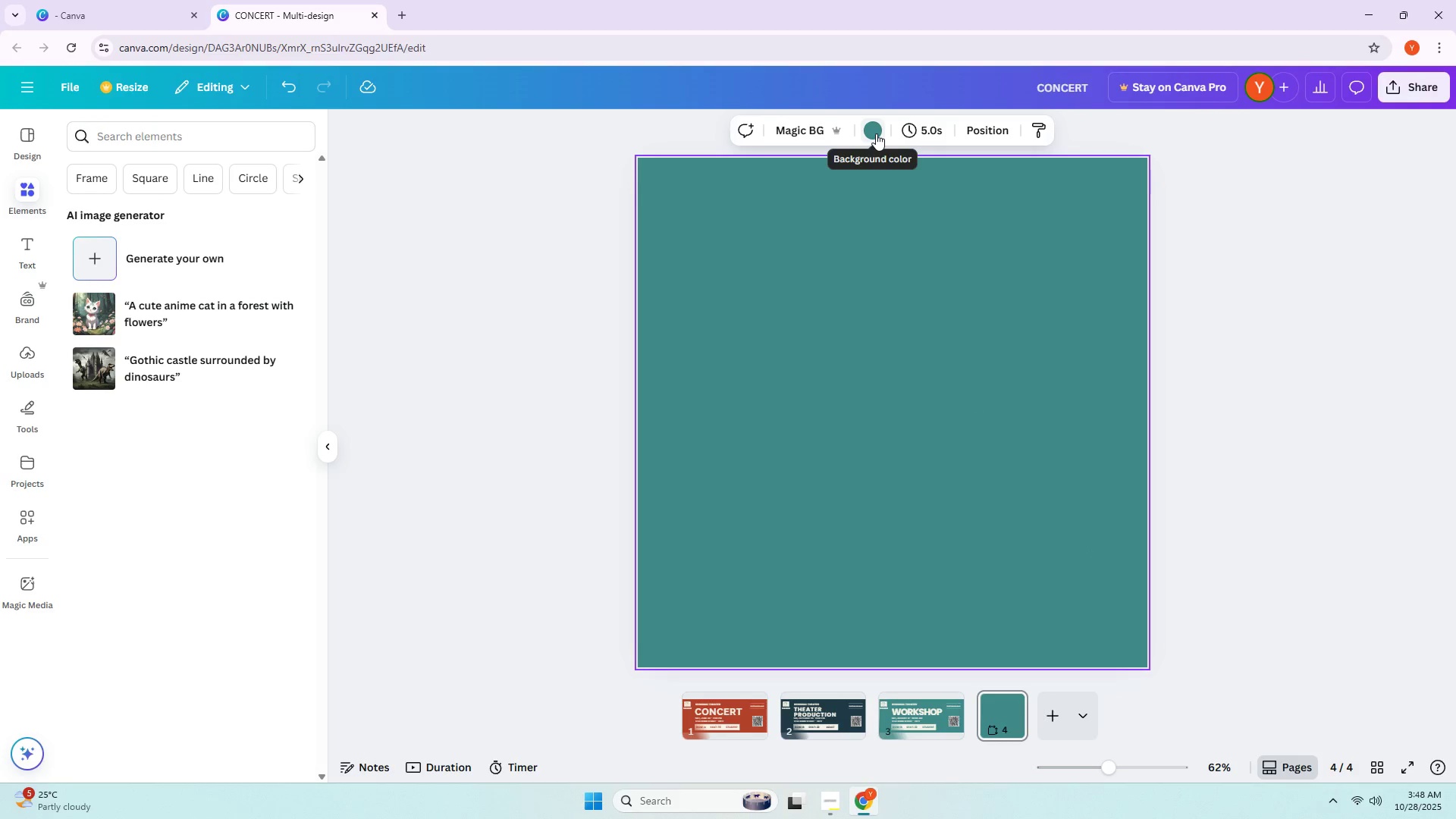 
left_click([876, 133])
 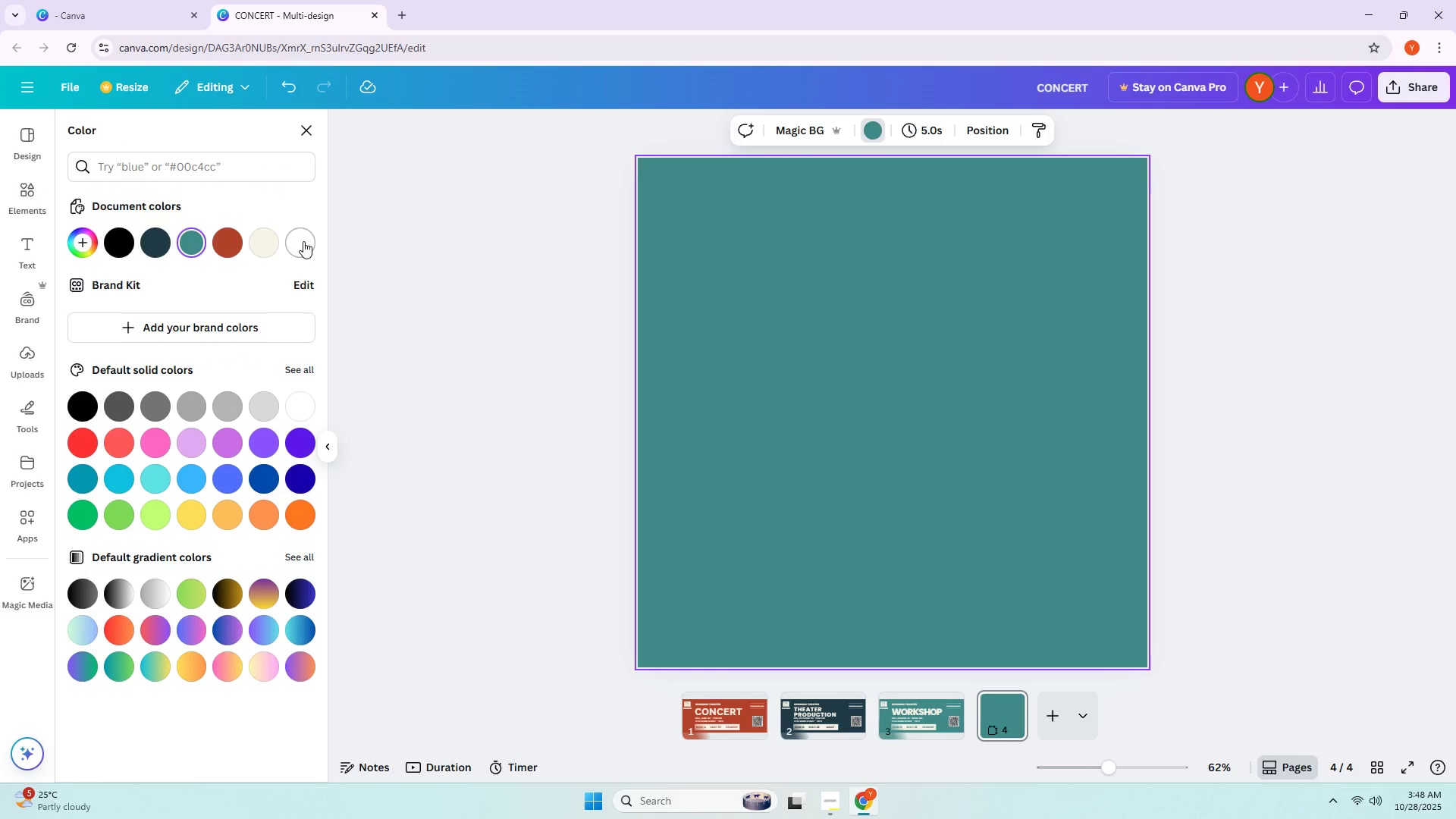 
double_click([785, 338])
 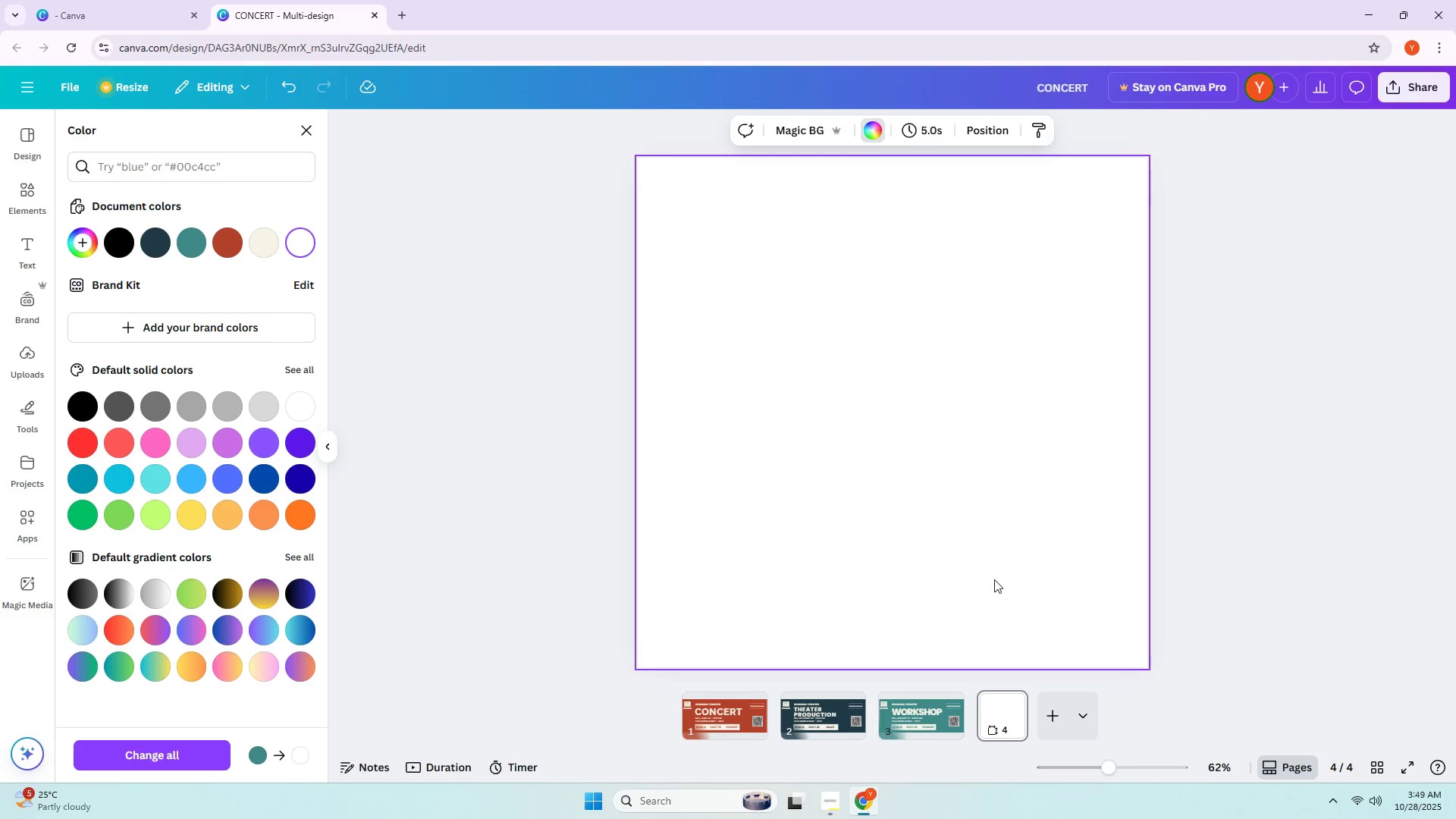 
wait(33.8)
 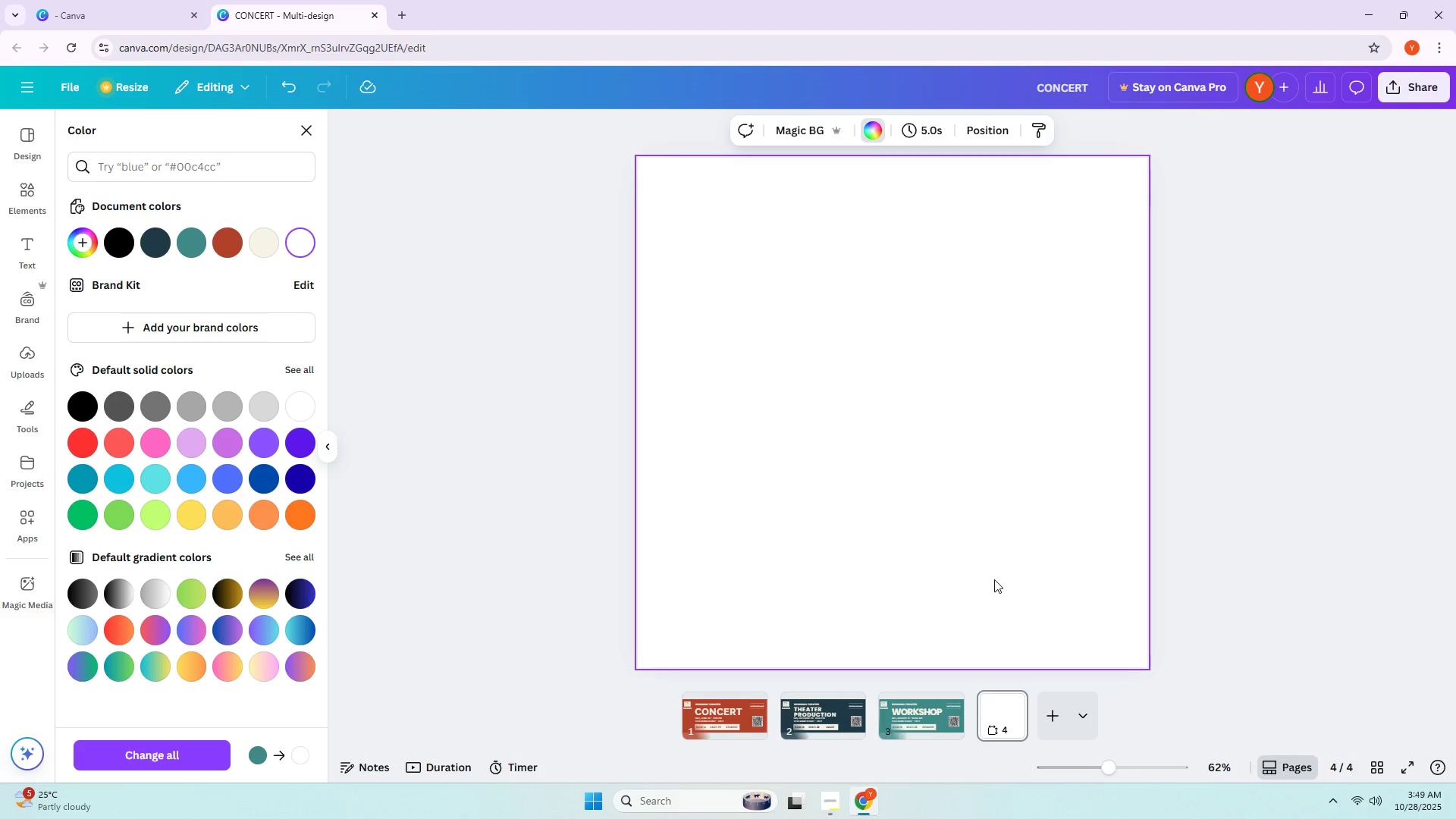 
left_click([998, 713])
 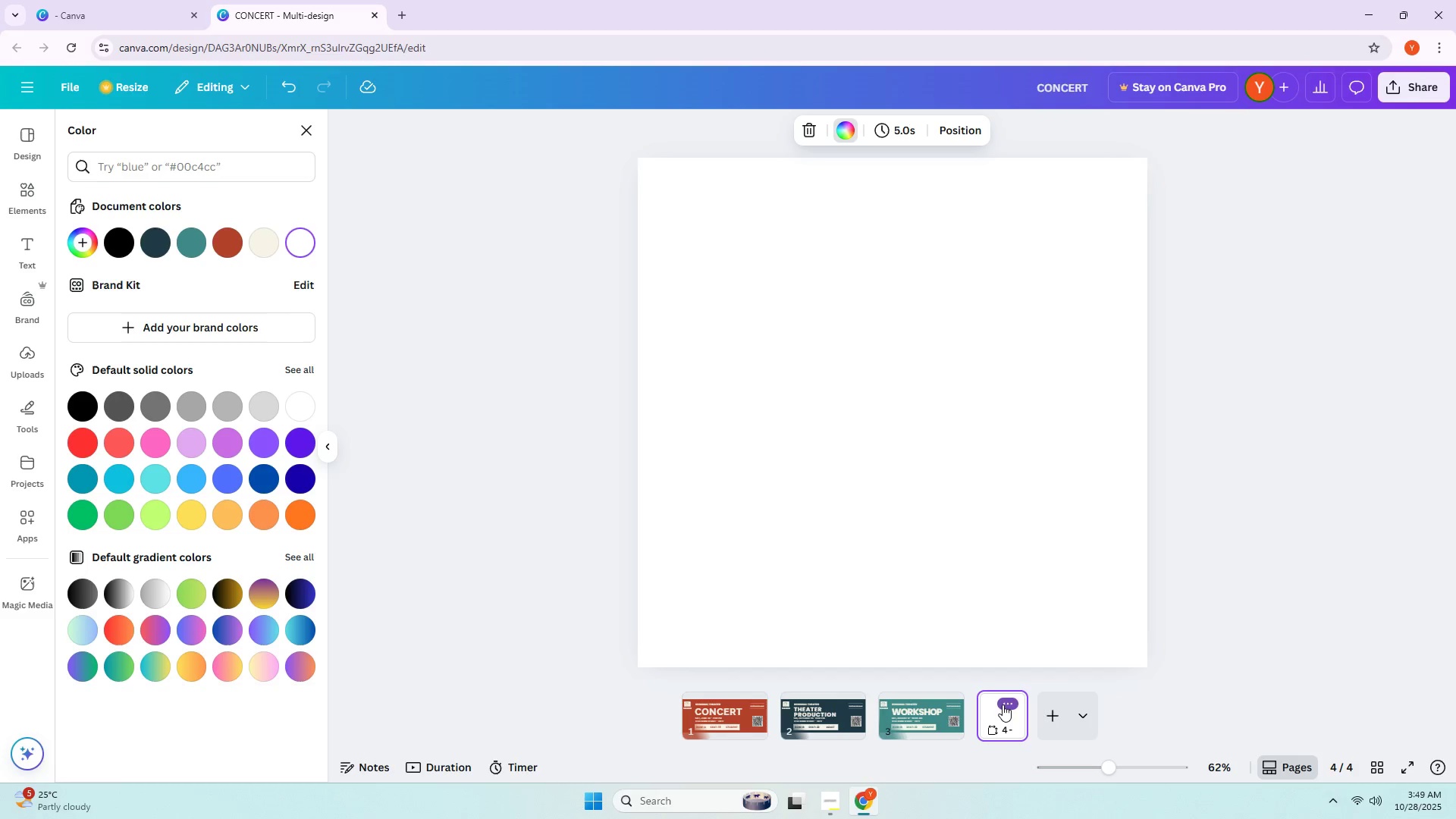 
left_click([1003, 704])
 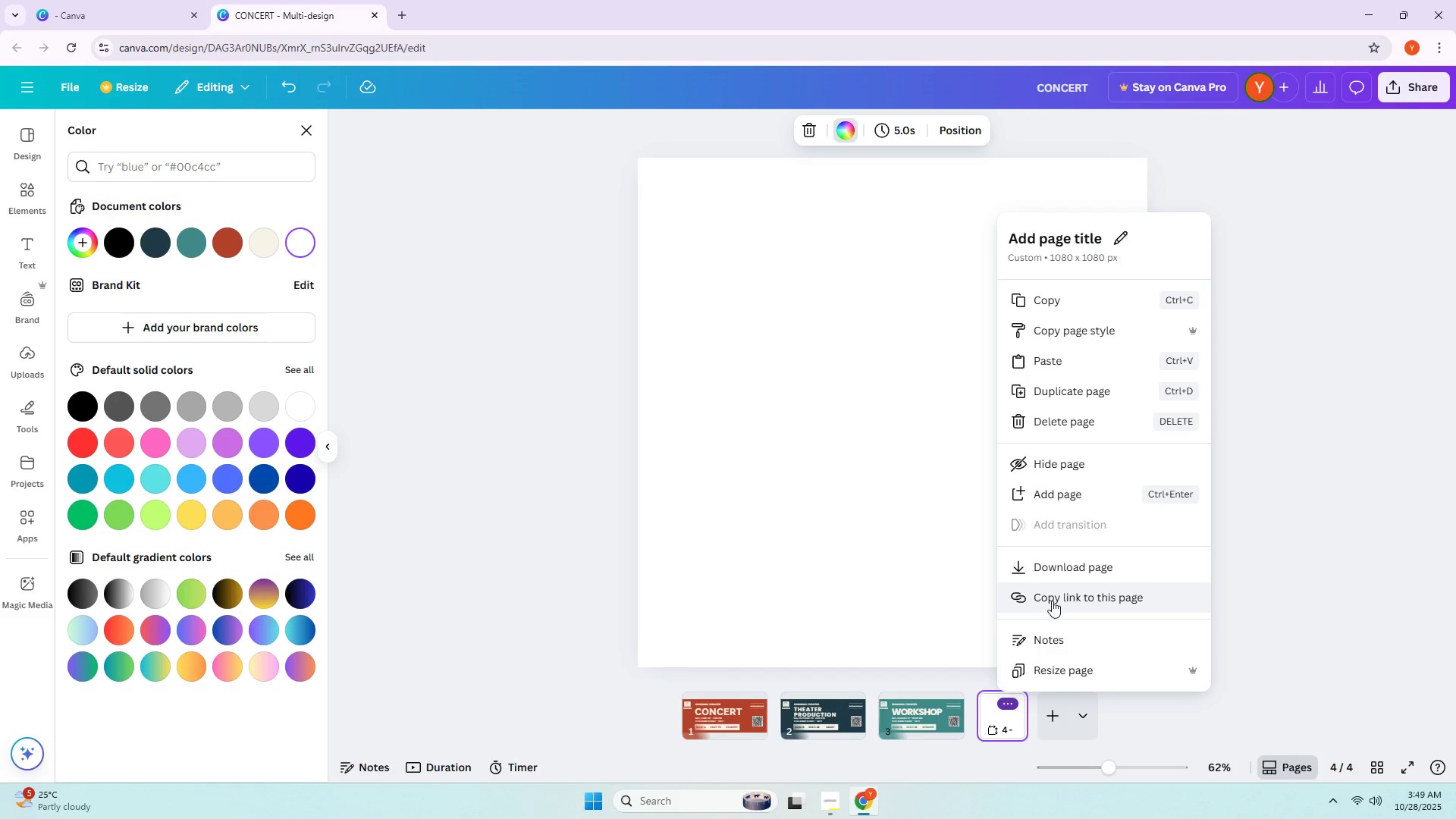 
wait(6.87)
 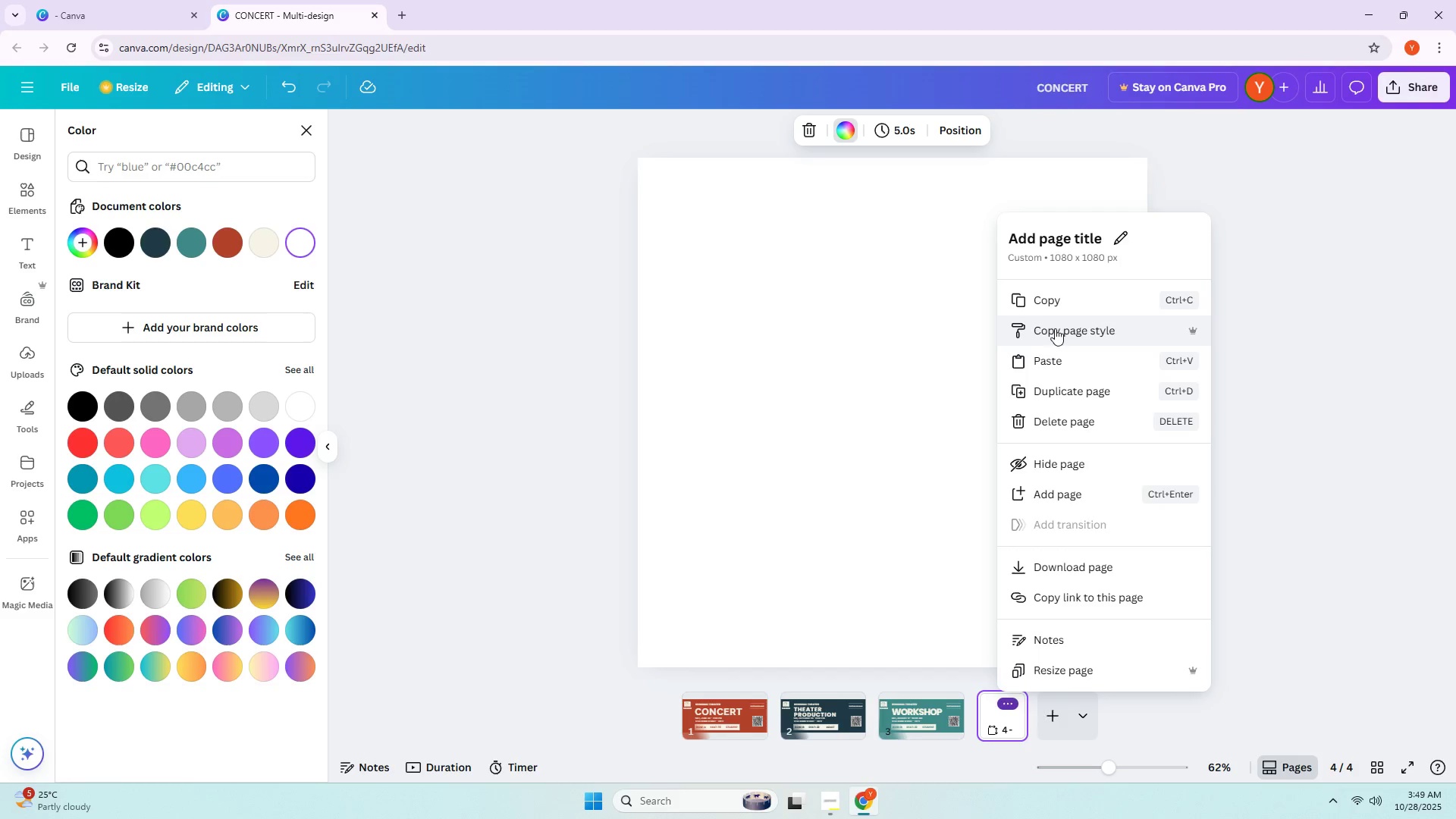 
left_click([1080, 417])
 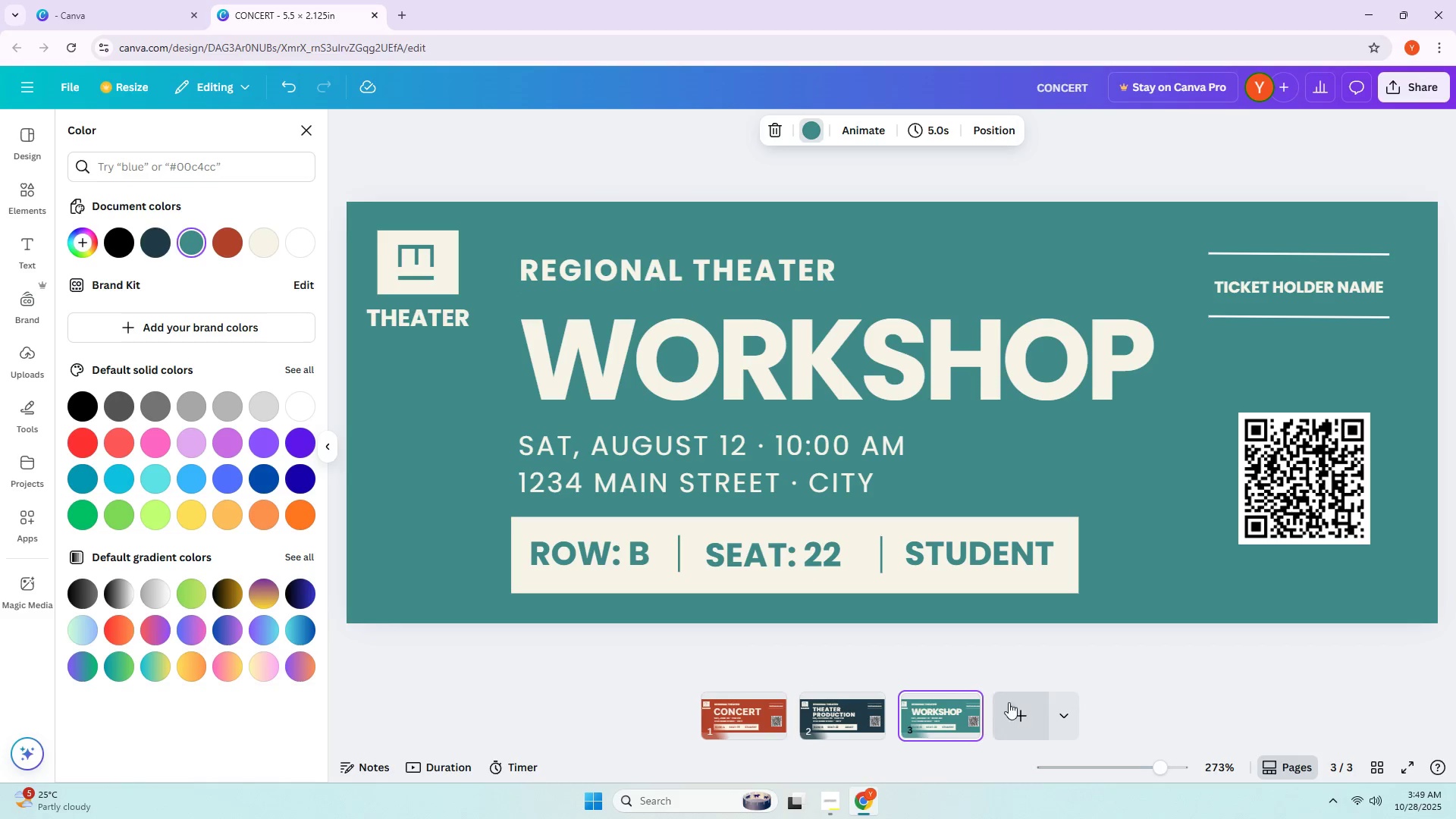 
left_click([1020, 716])
 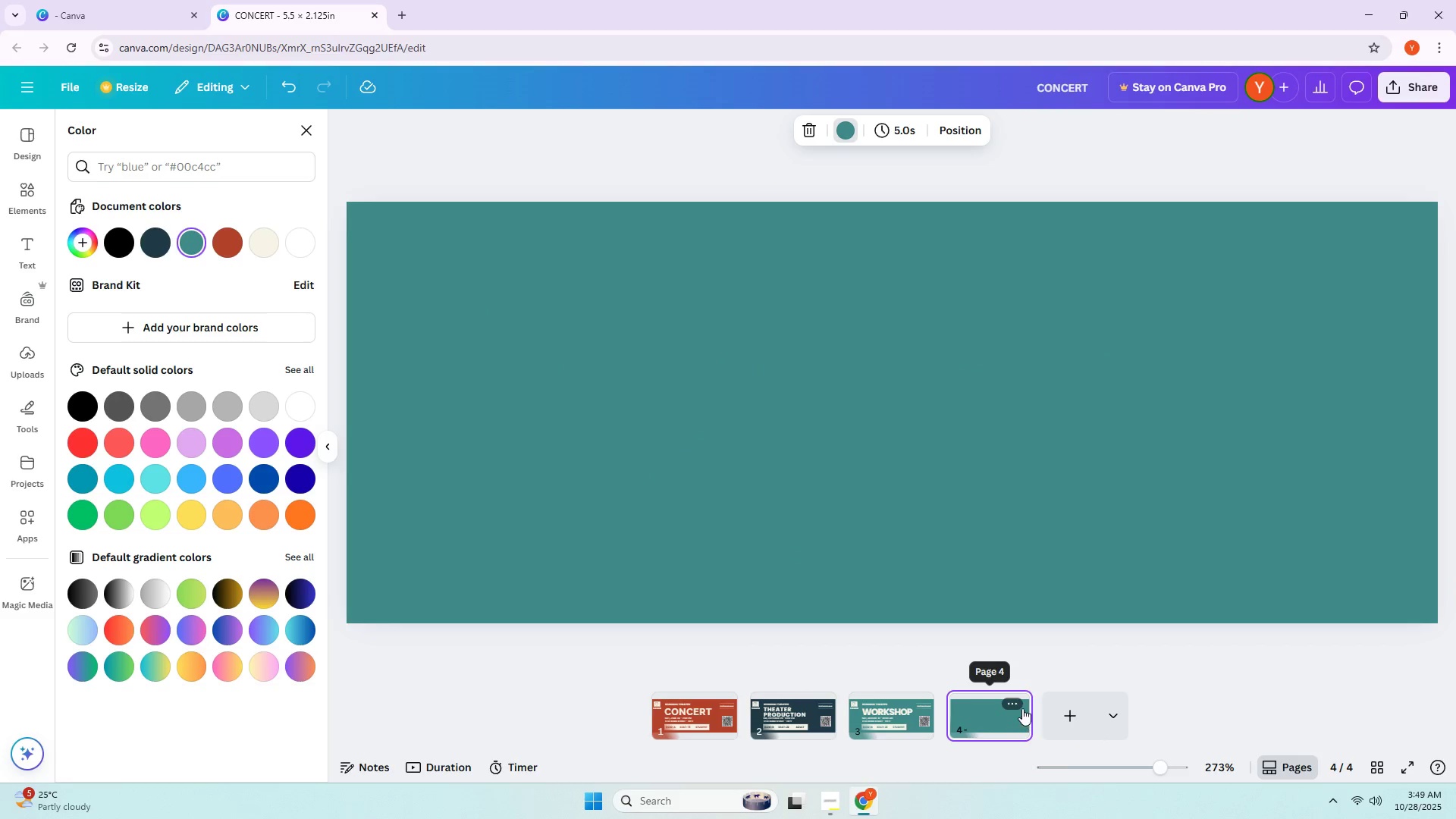 
left_click([1022, 704])
 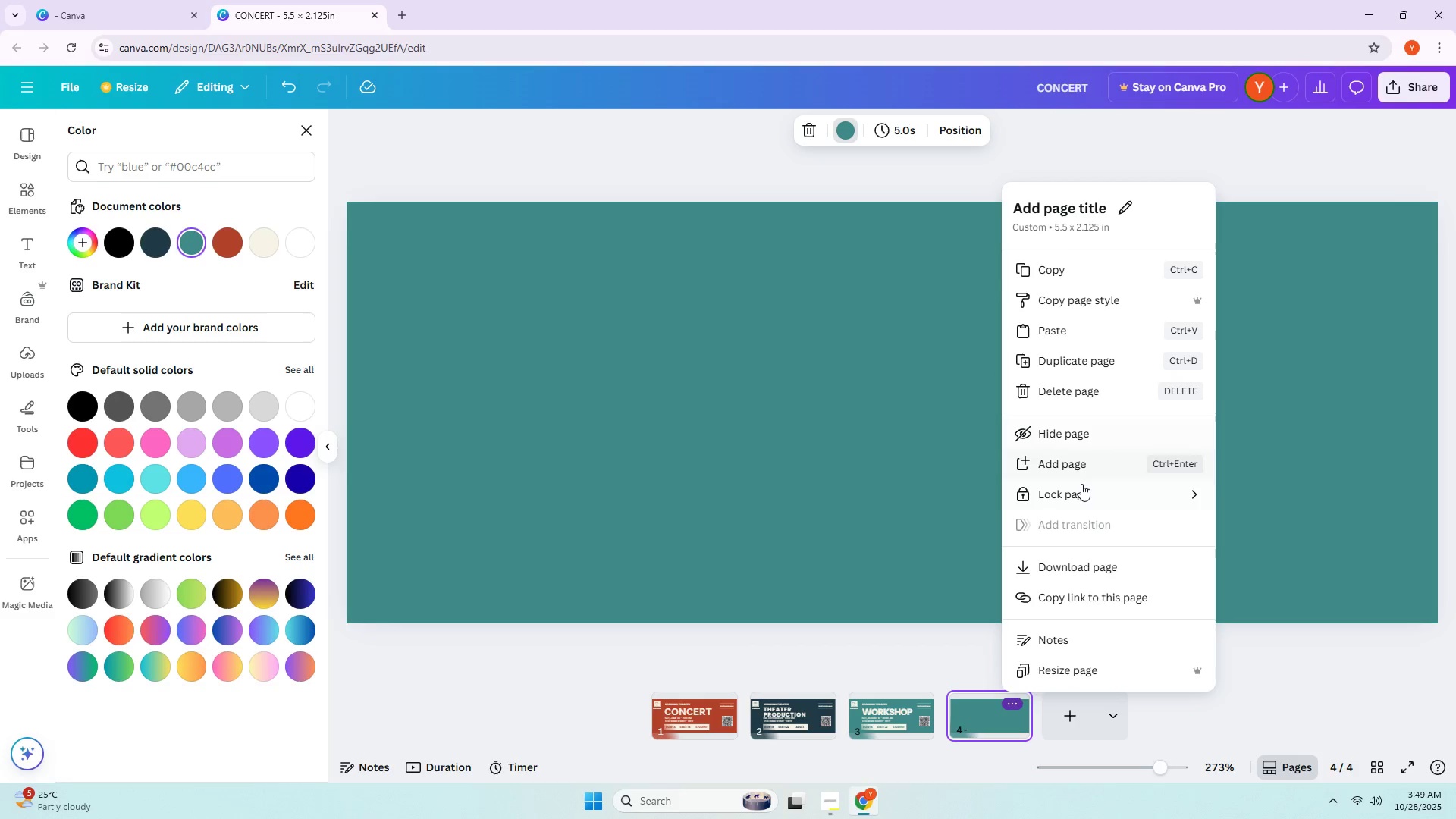 
left_click([1072, 384])
 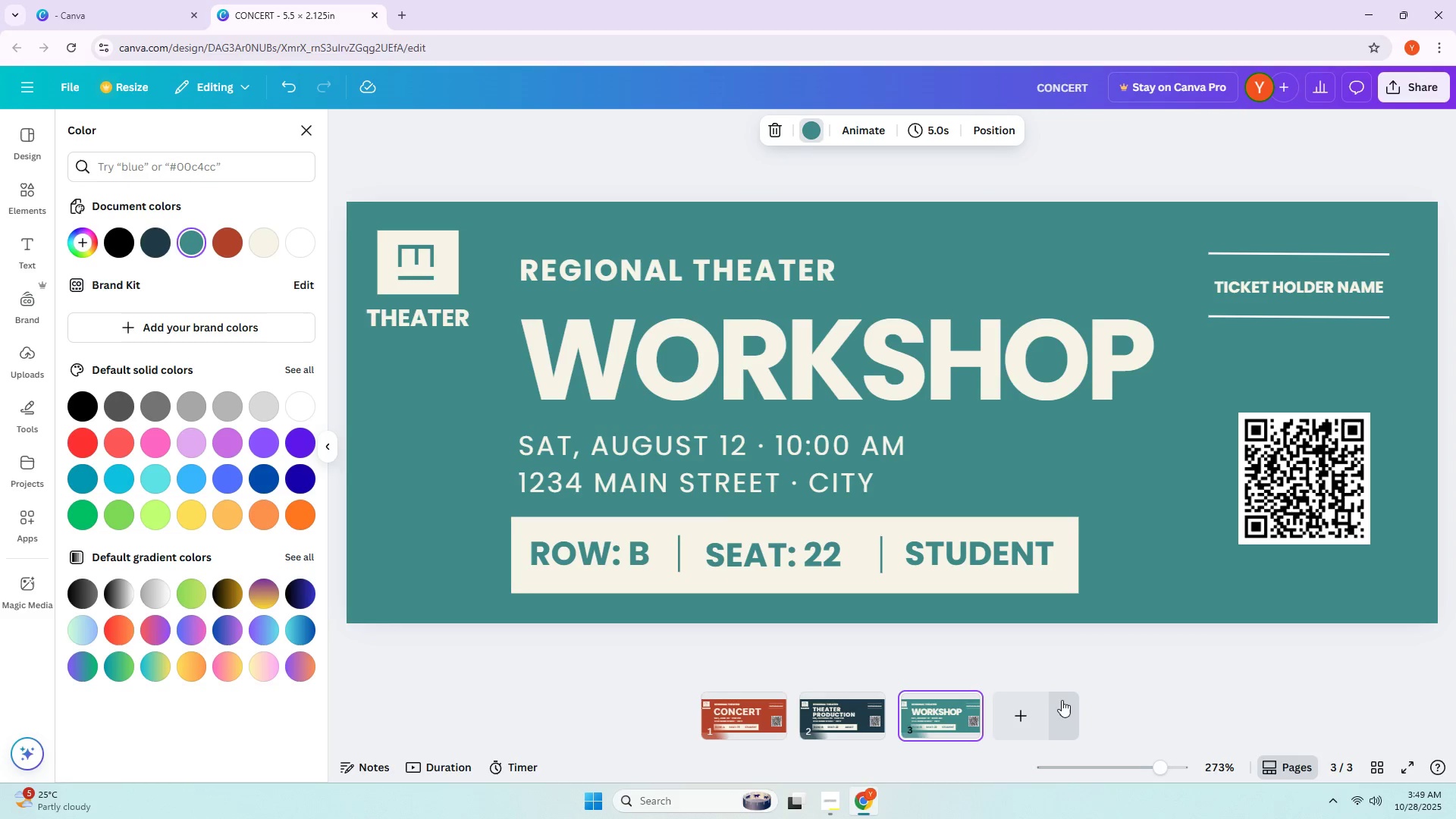 
left_click([1062, 708])
 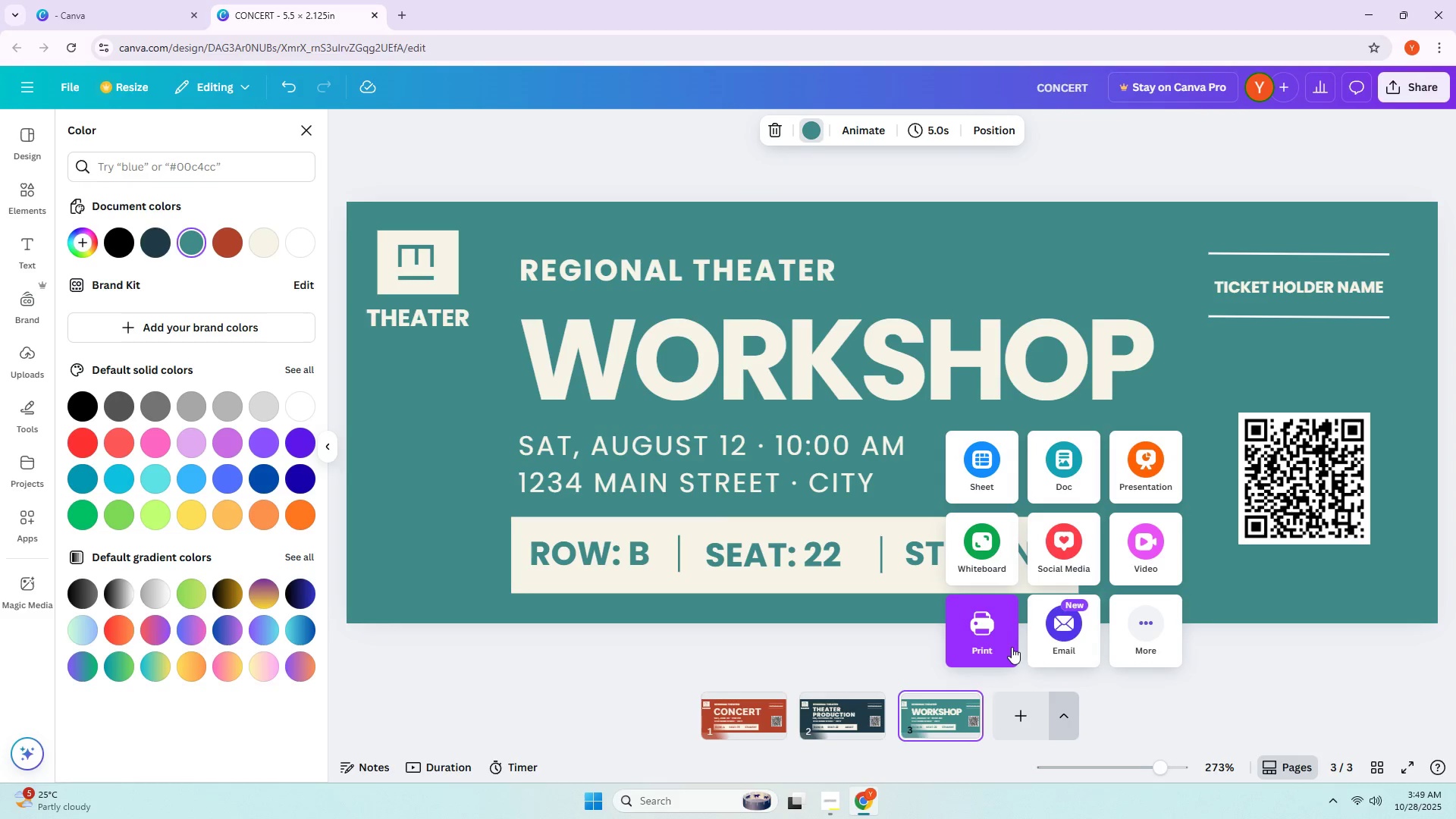 
wait(5.25)
 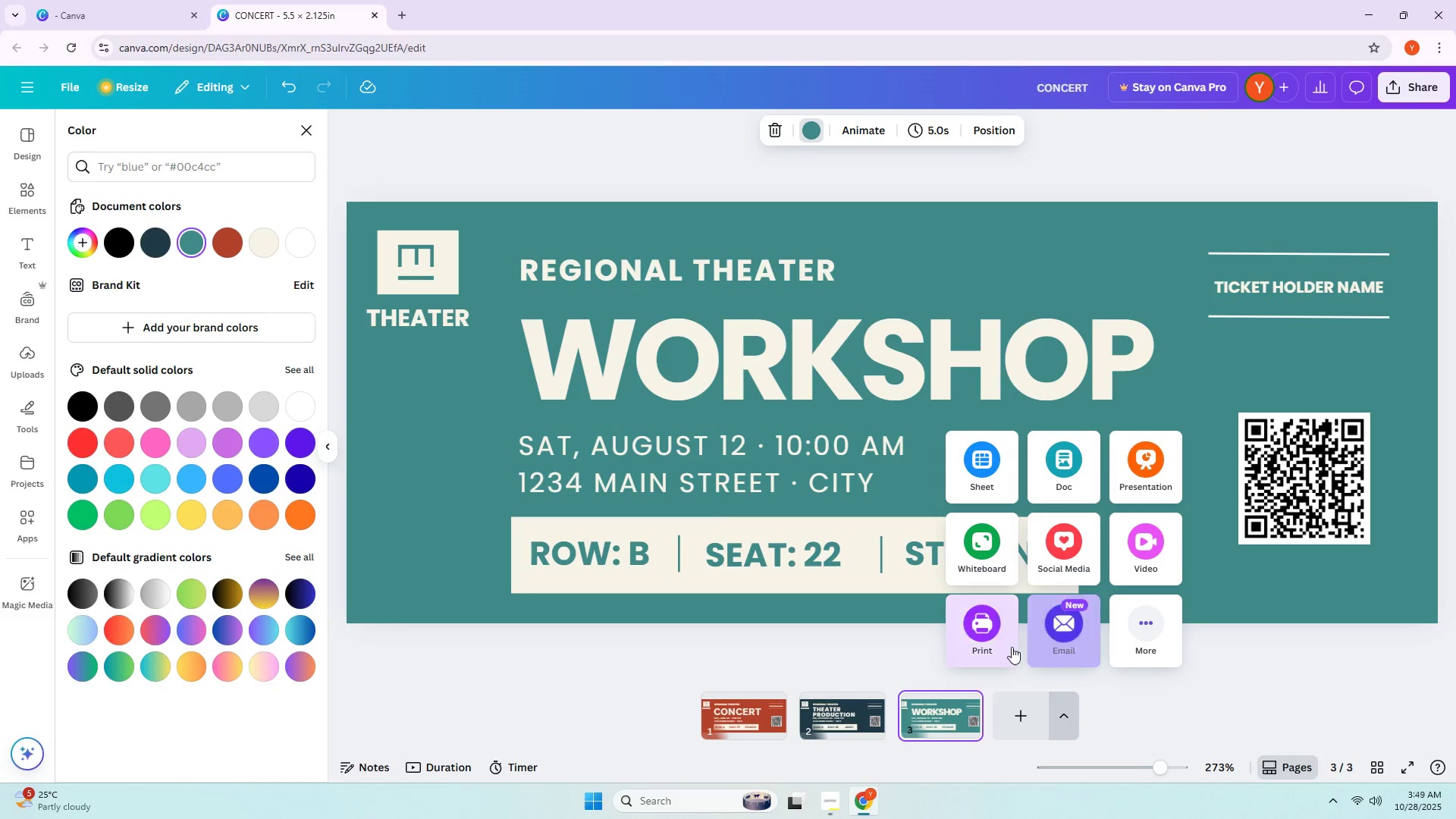 
double_click([1012, 647])
 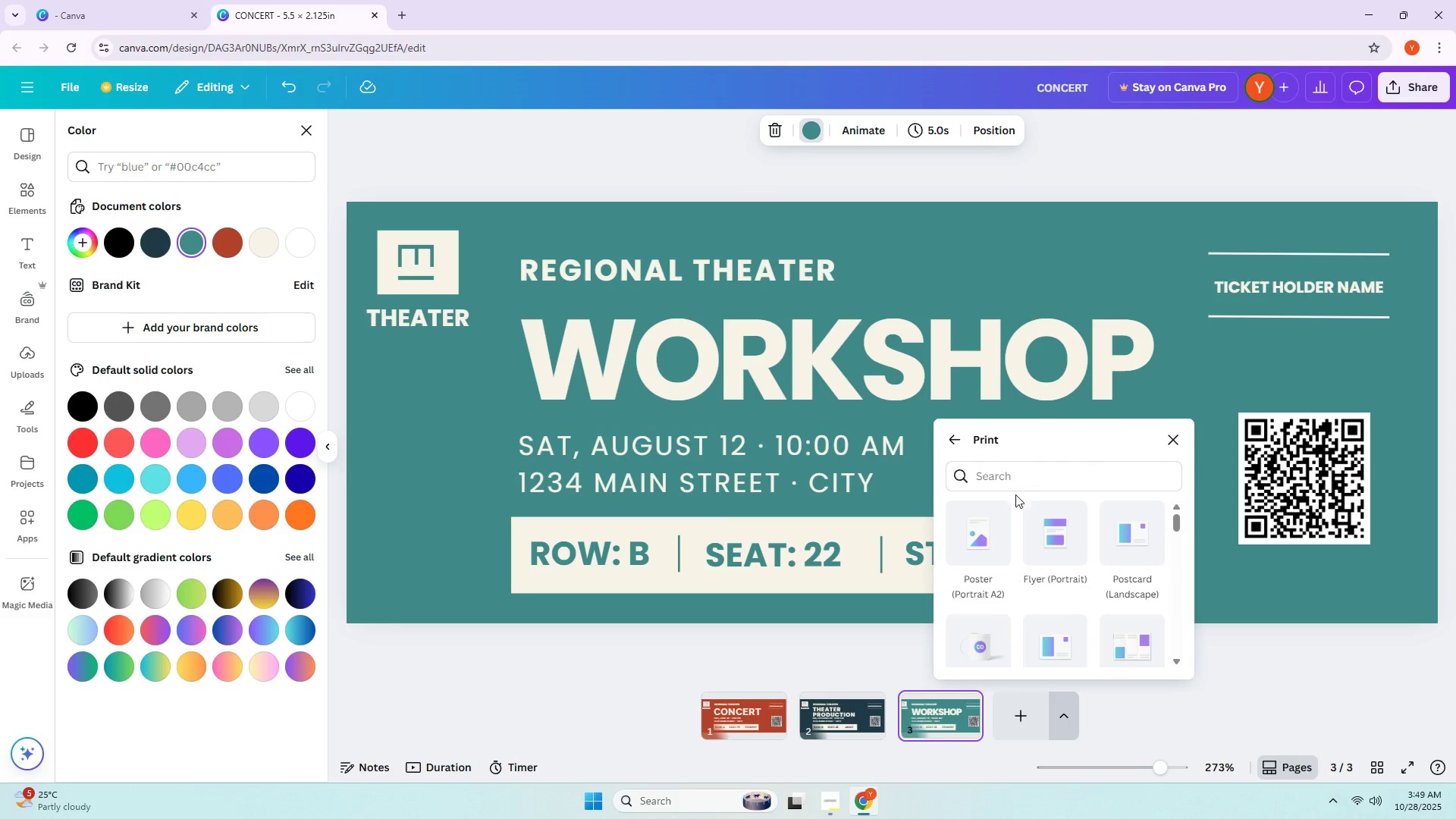 
left_click([1014, 482])
 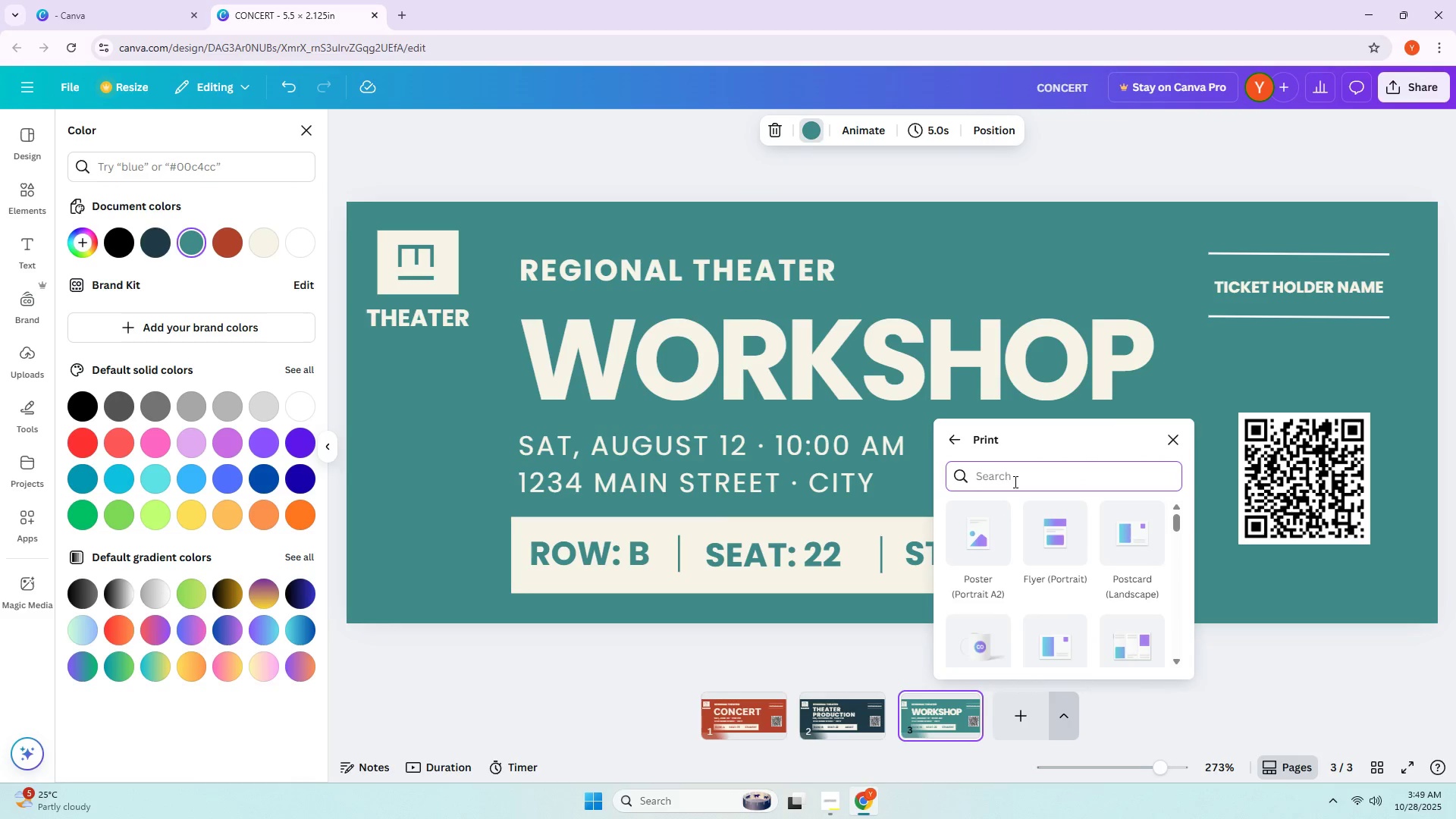 
type(pdf)
 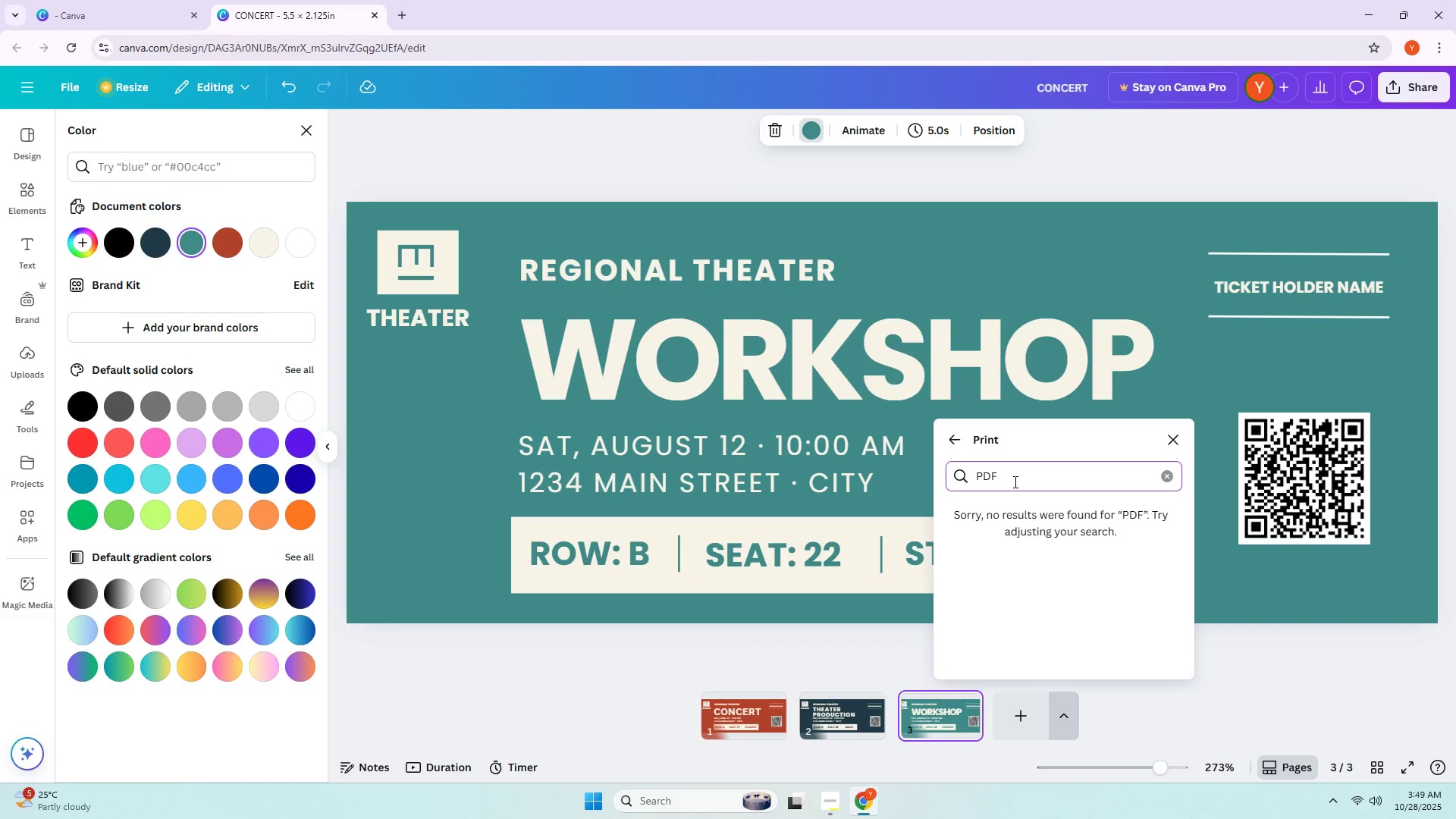 
double_click([1014, 482])
 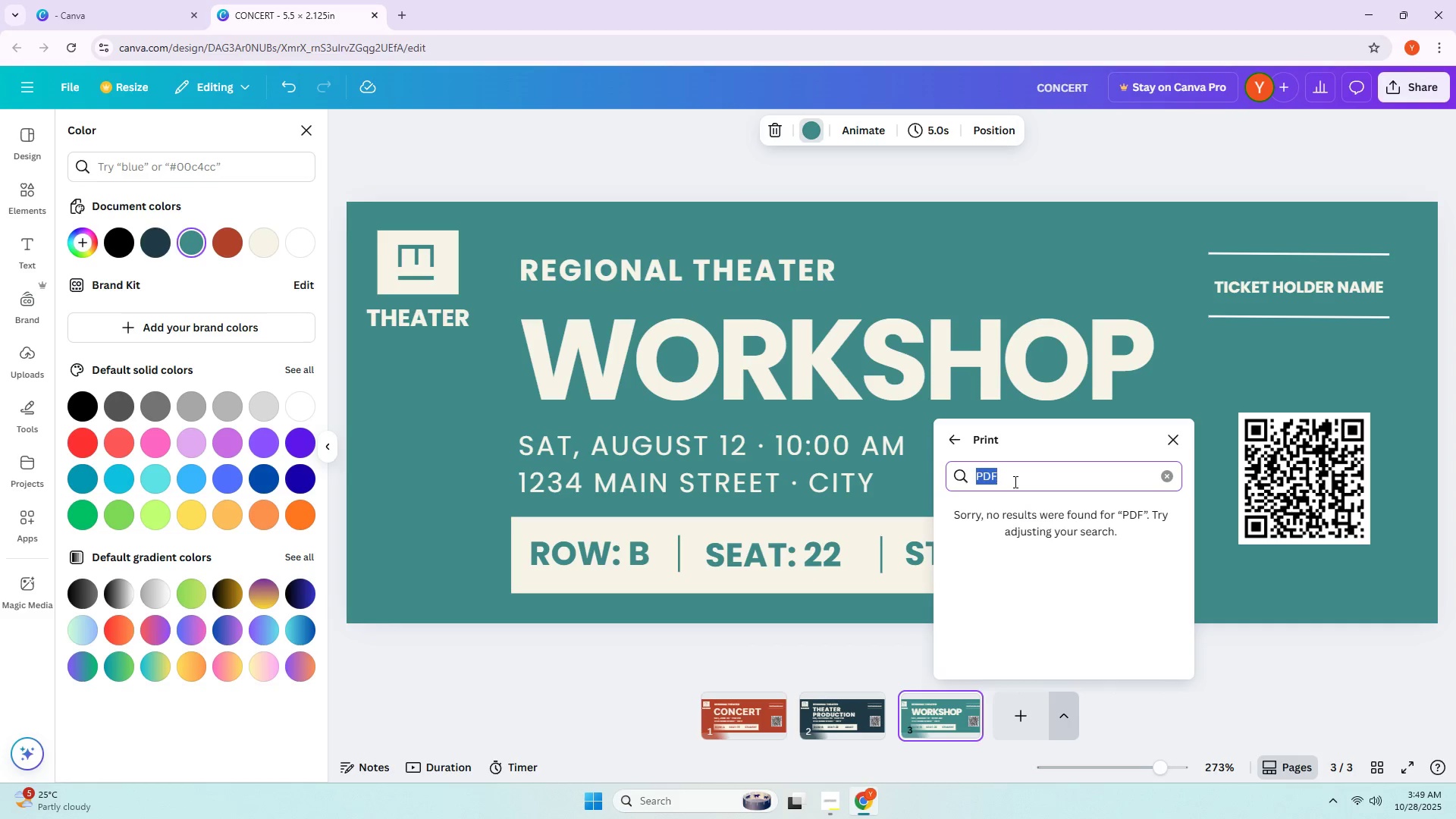 
type(quick)
 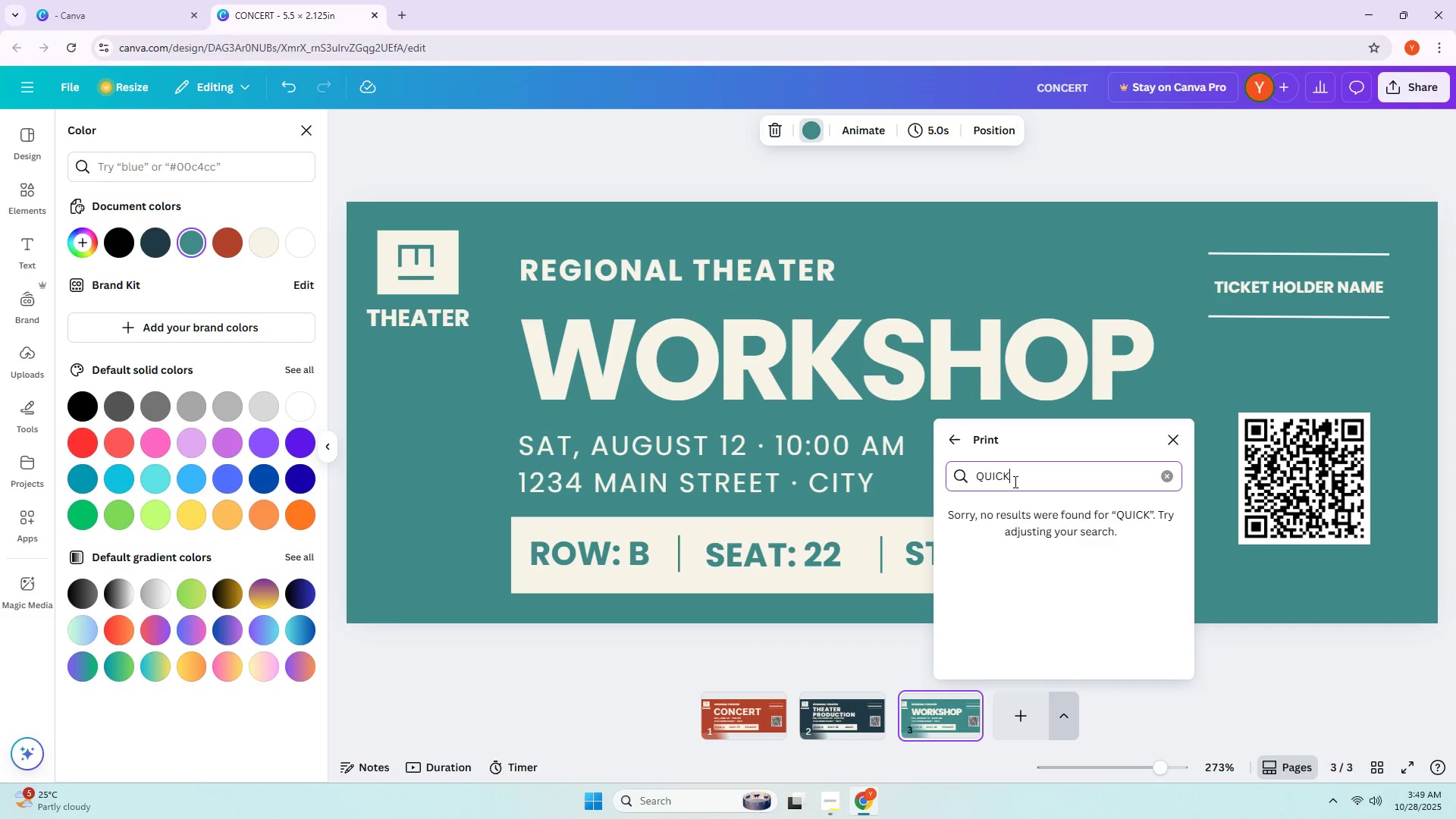 
wait(8.56)
 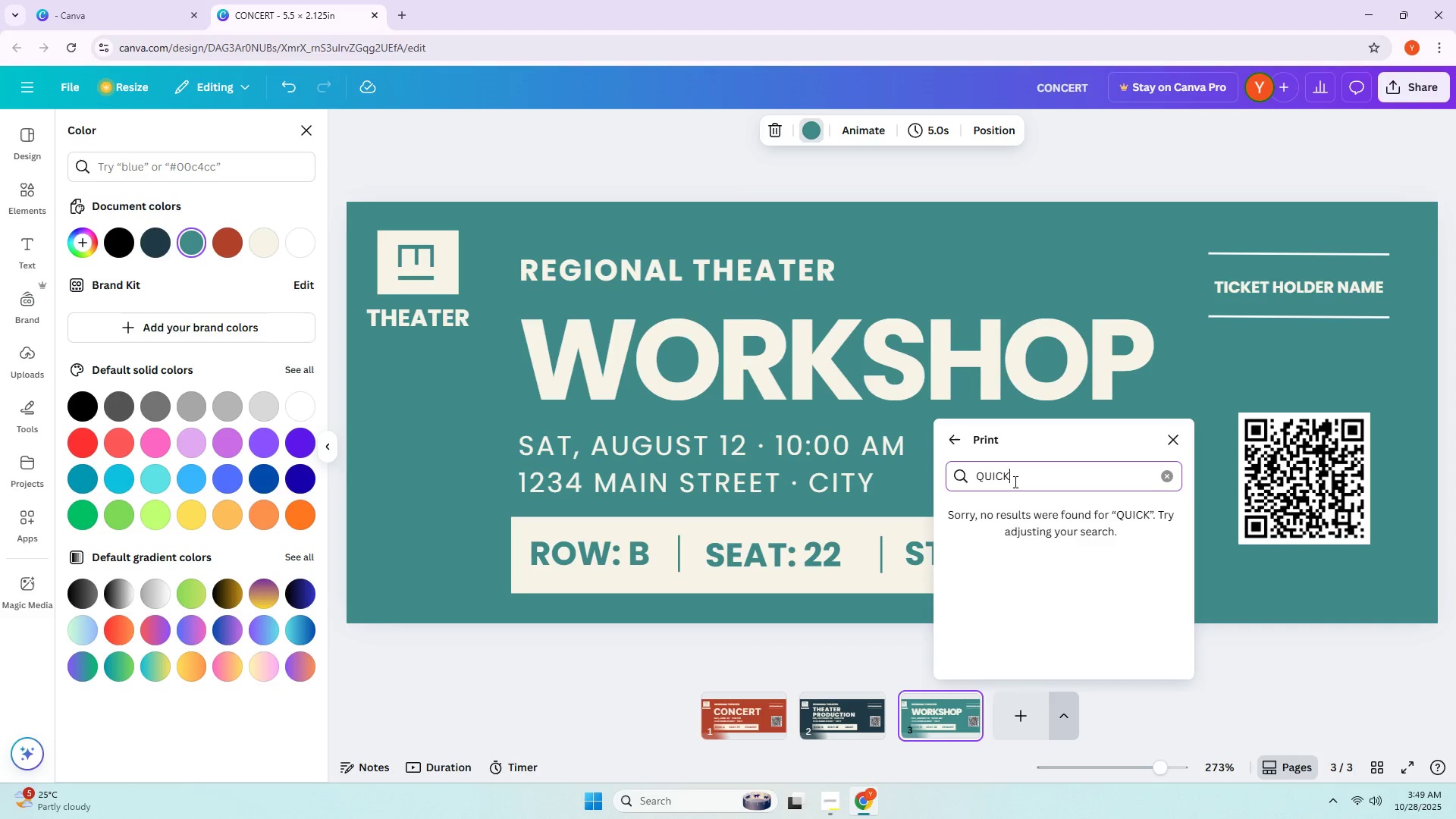 
hold_key(key=Backspace, duration=0.75)
 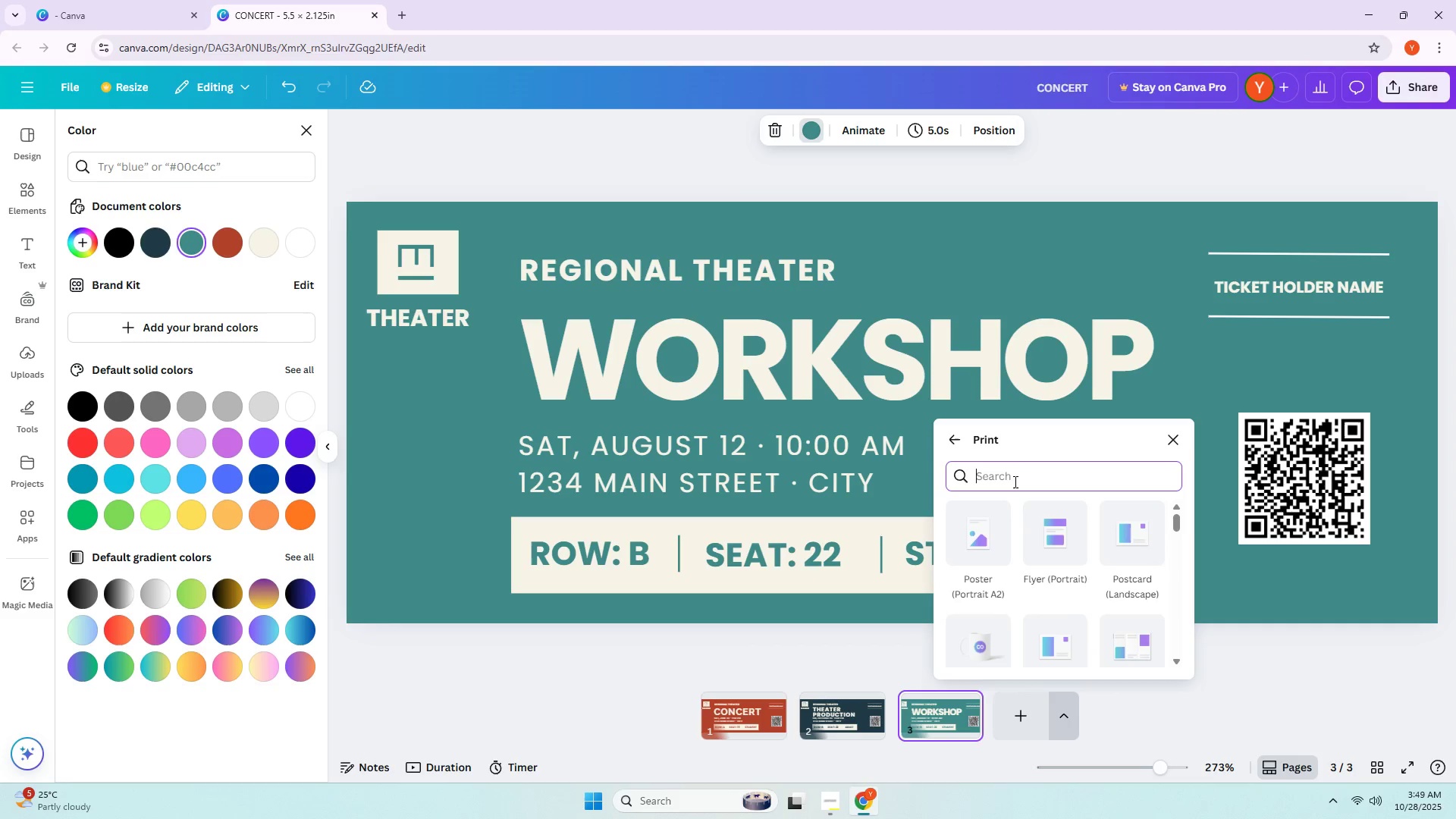 
scroll: coordinate [1018, 558], scroll_direction: down, amount: 1.0
 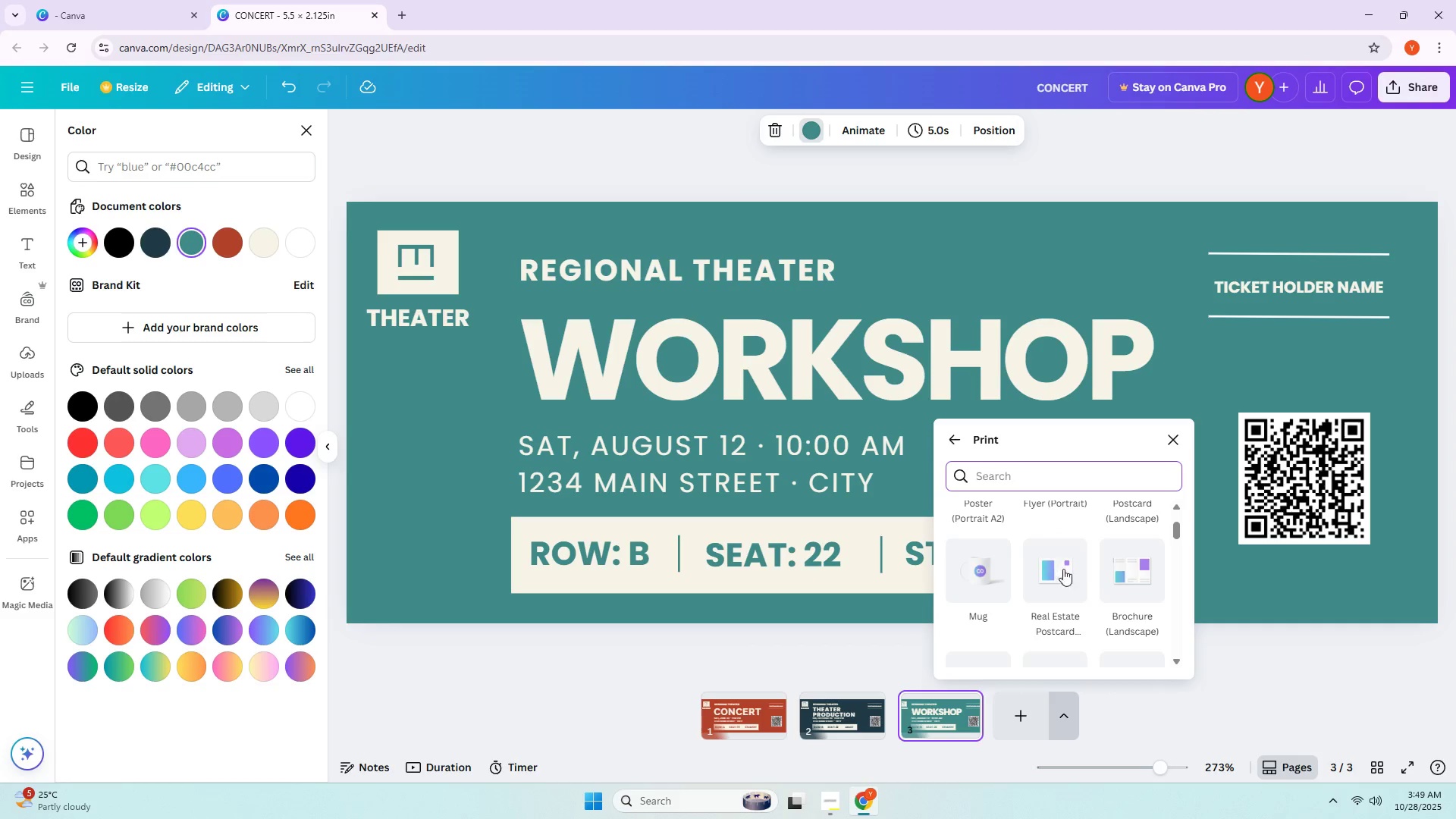 
scroll: coordinate [1085, 562], scroll_direction: up, amount: 1.0
 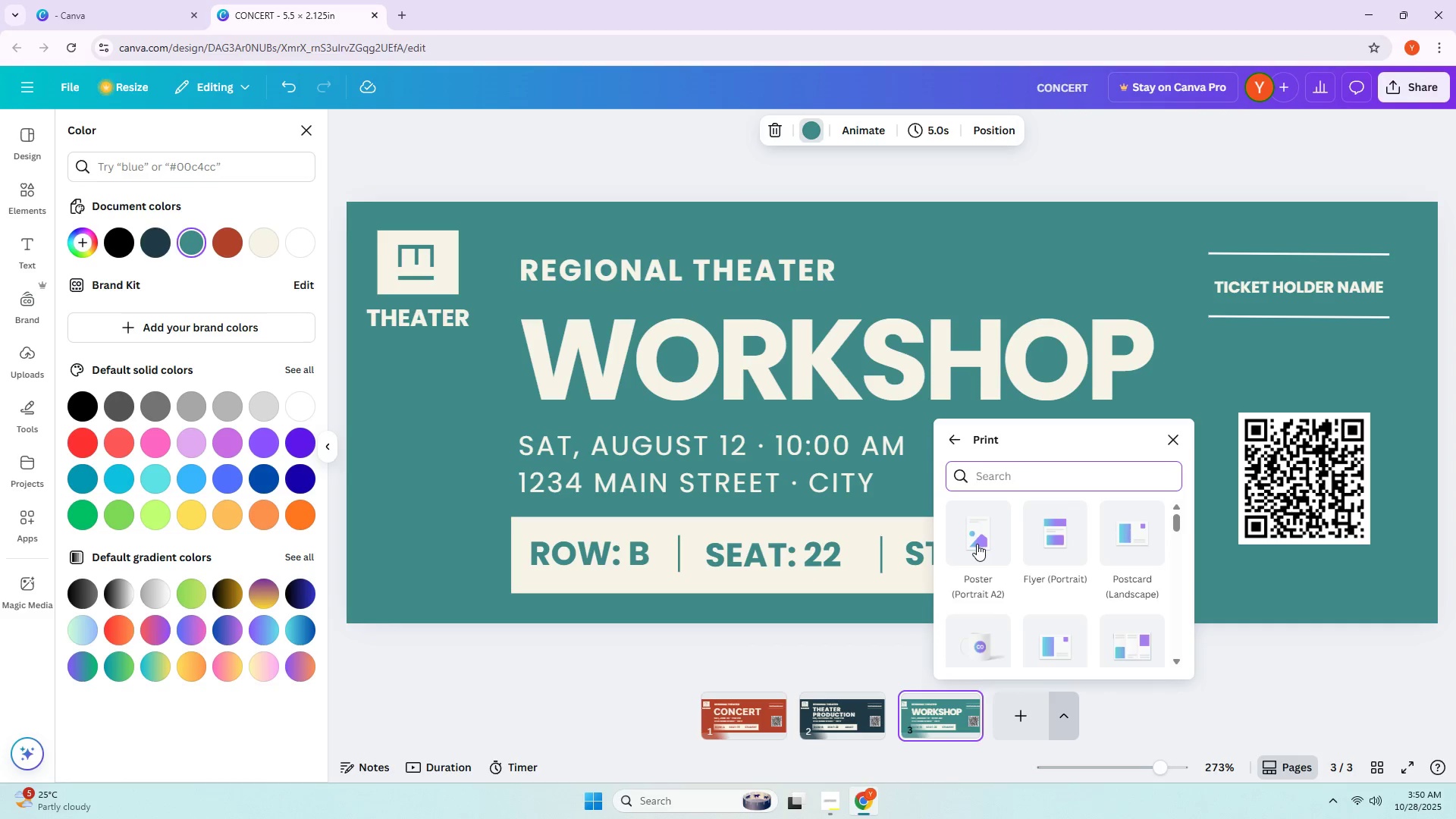 
type(a4)
 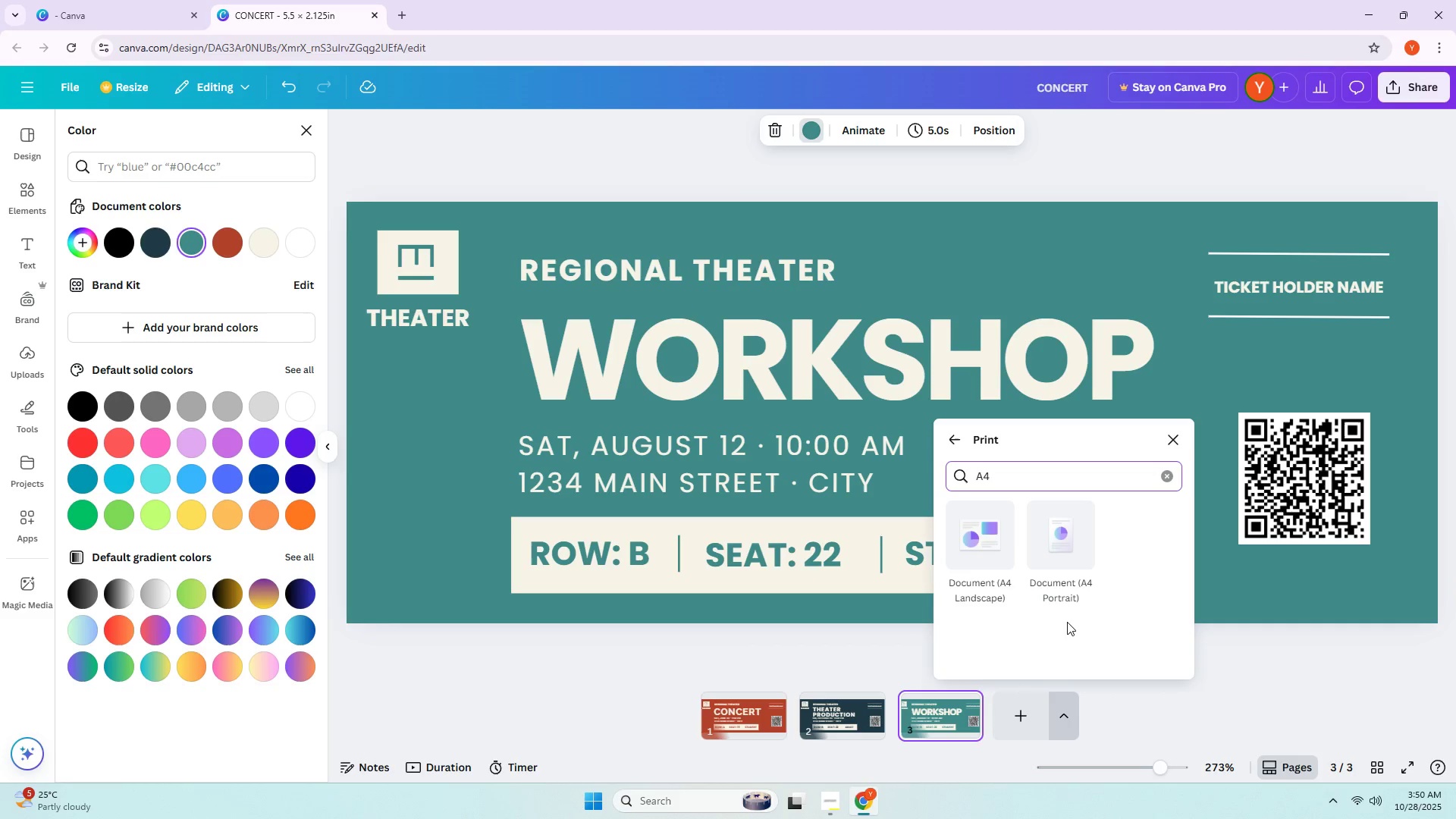 
double_click([1056, 532])
 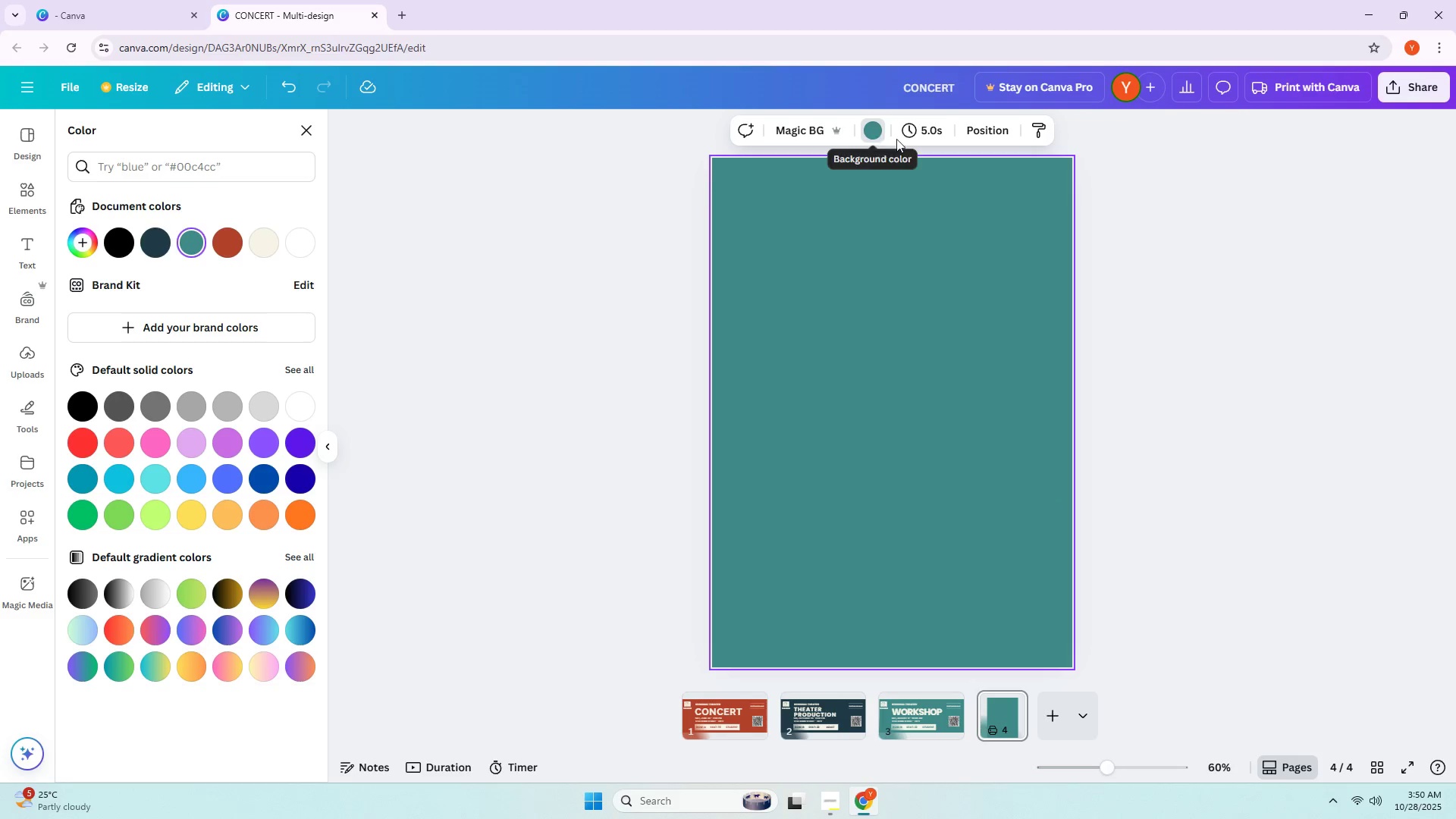 
left_click([880, 134])
 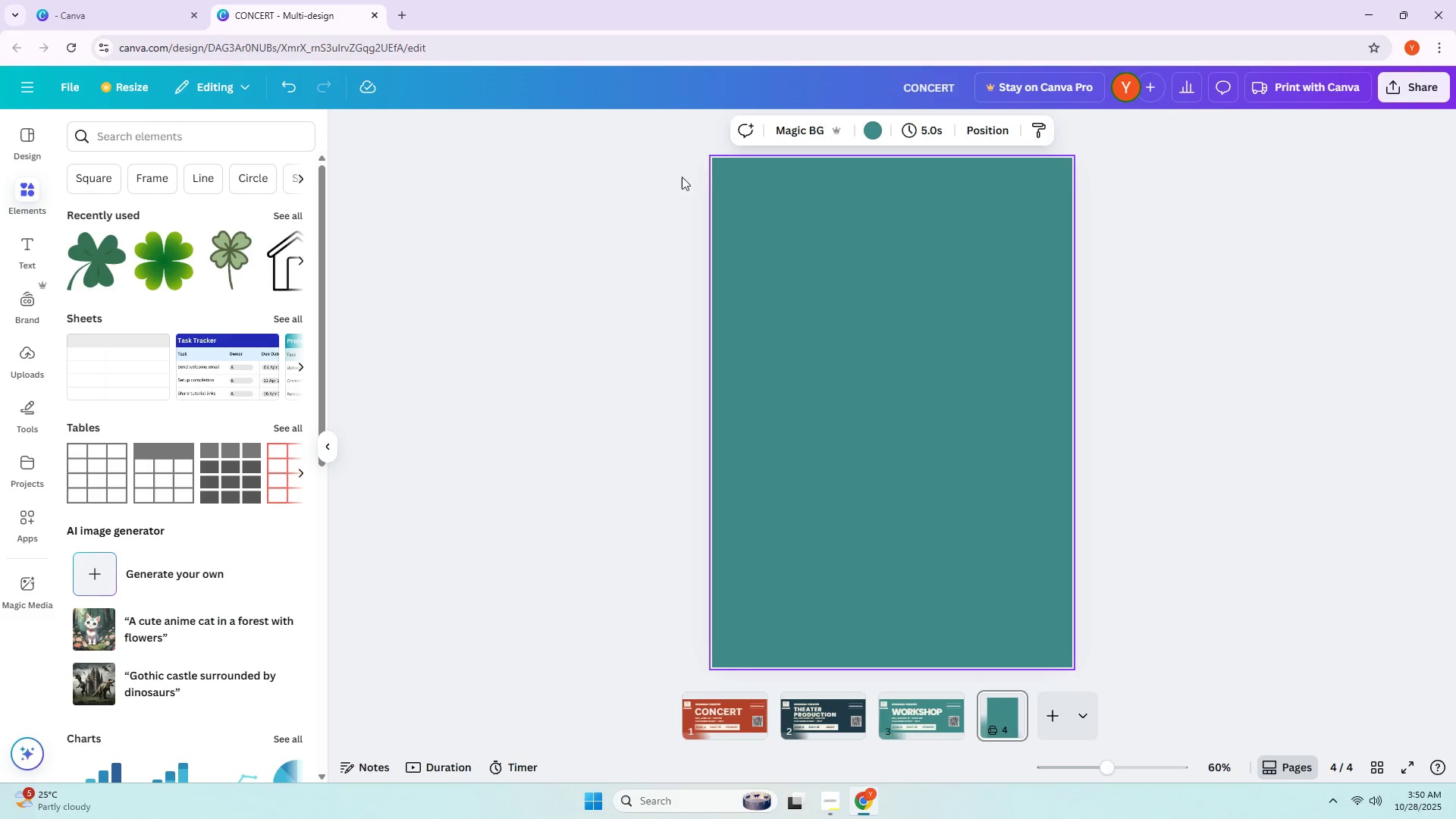 
left_click_drag(start_coordinate=[914, 233], to_coordinate=[914, 229])
 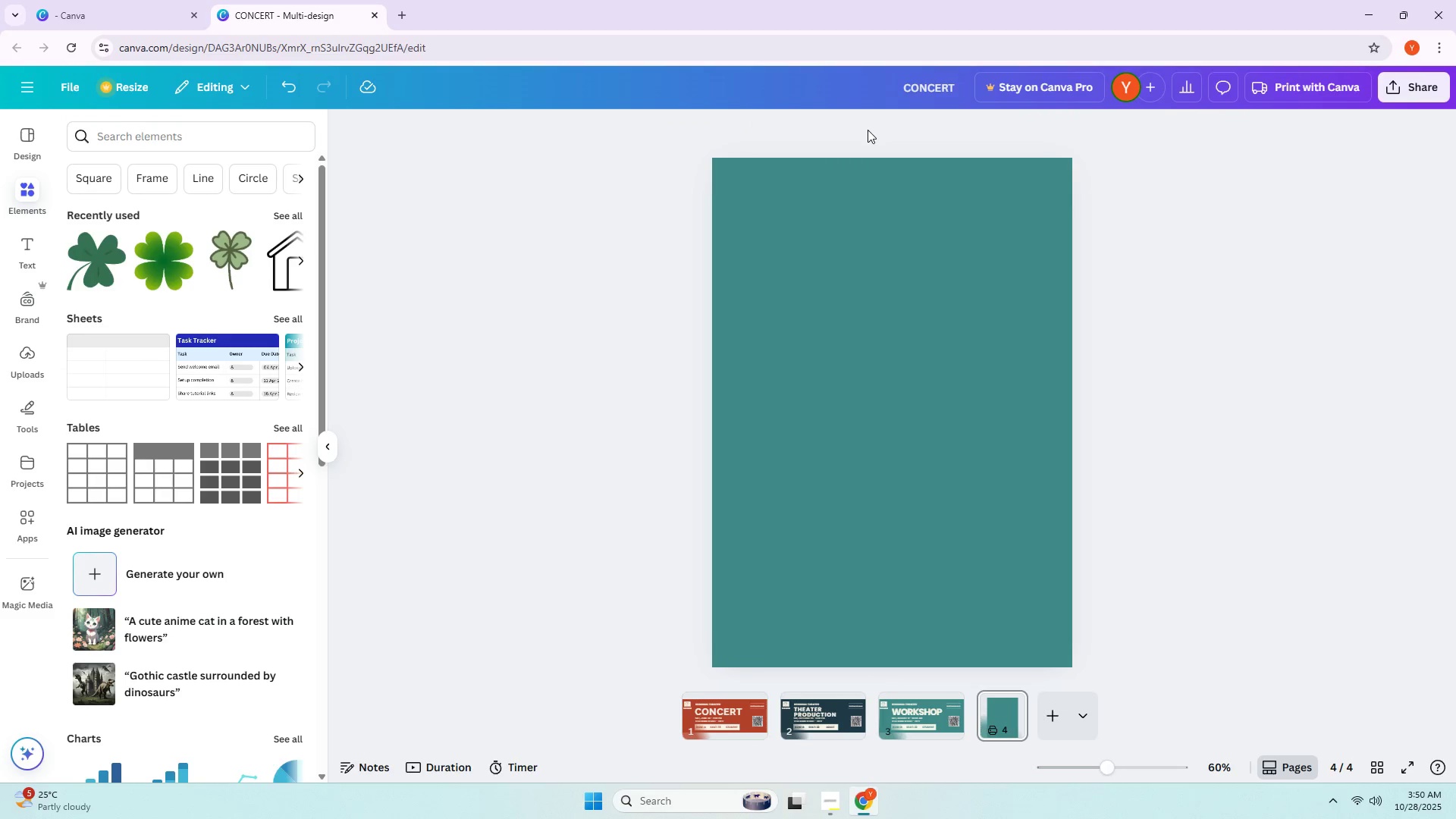 
double_click([868, 130])
 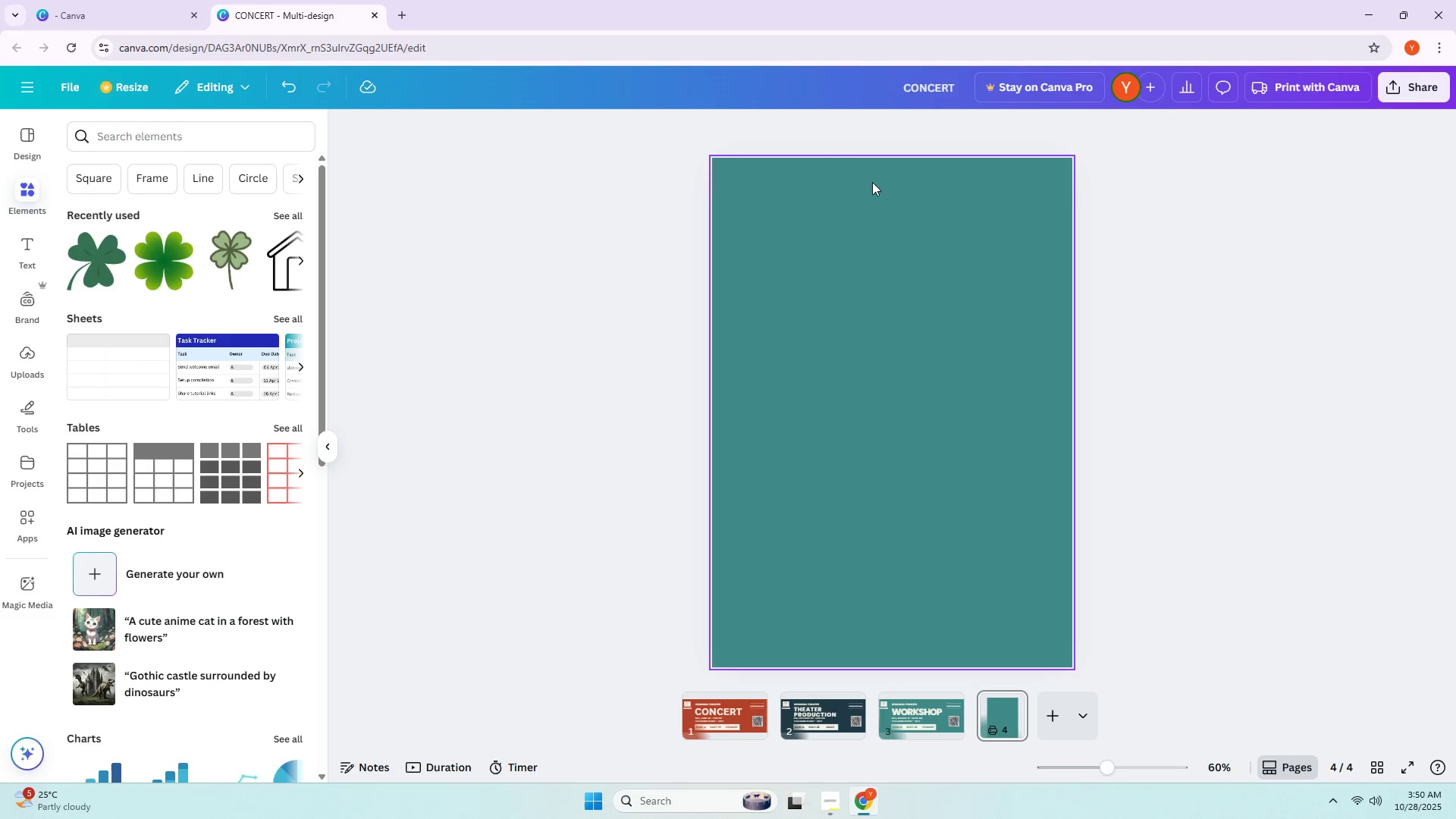 
triple_click([873, 218])
 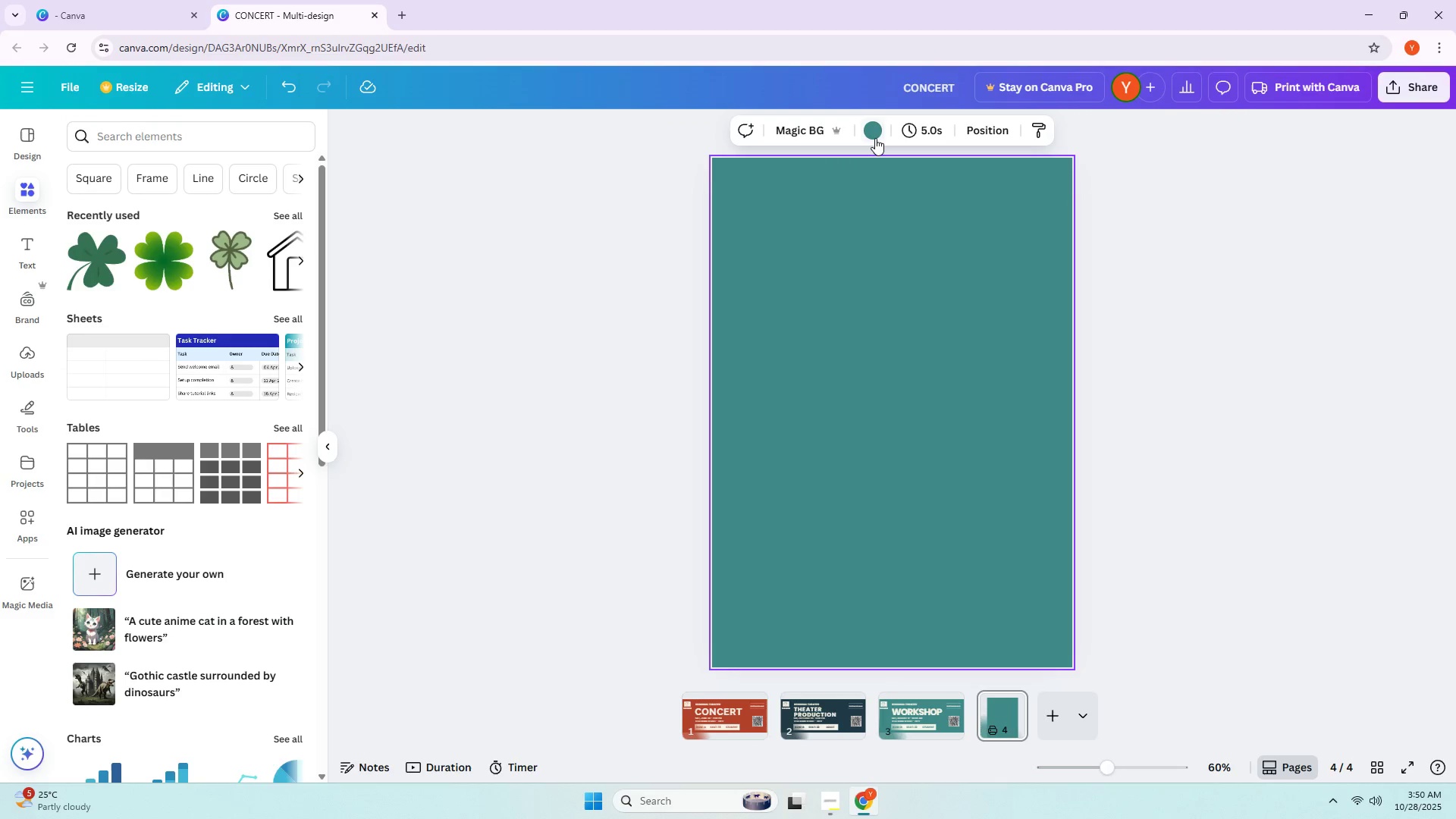 
triple_click([875, 138])
 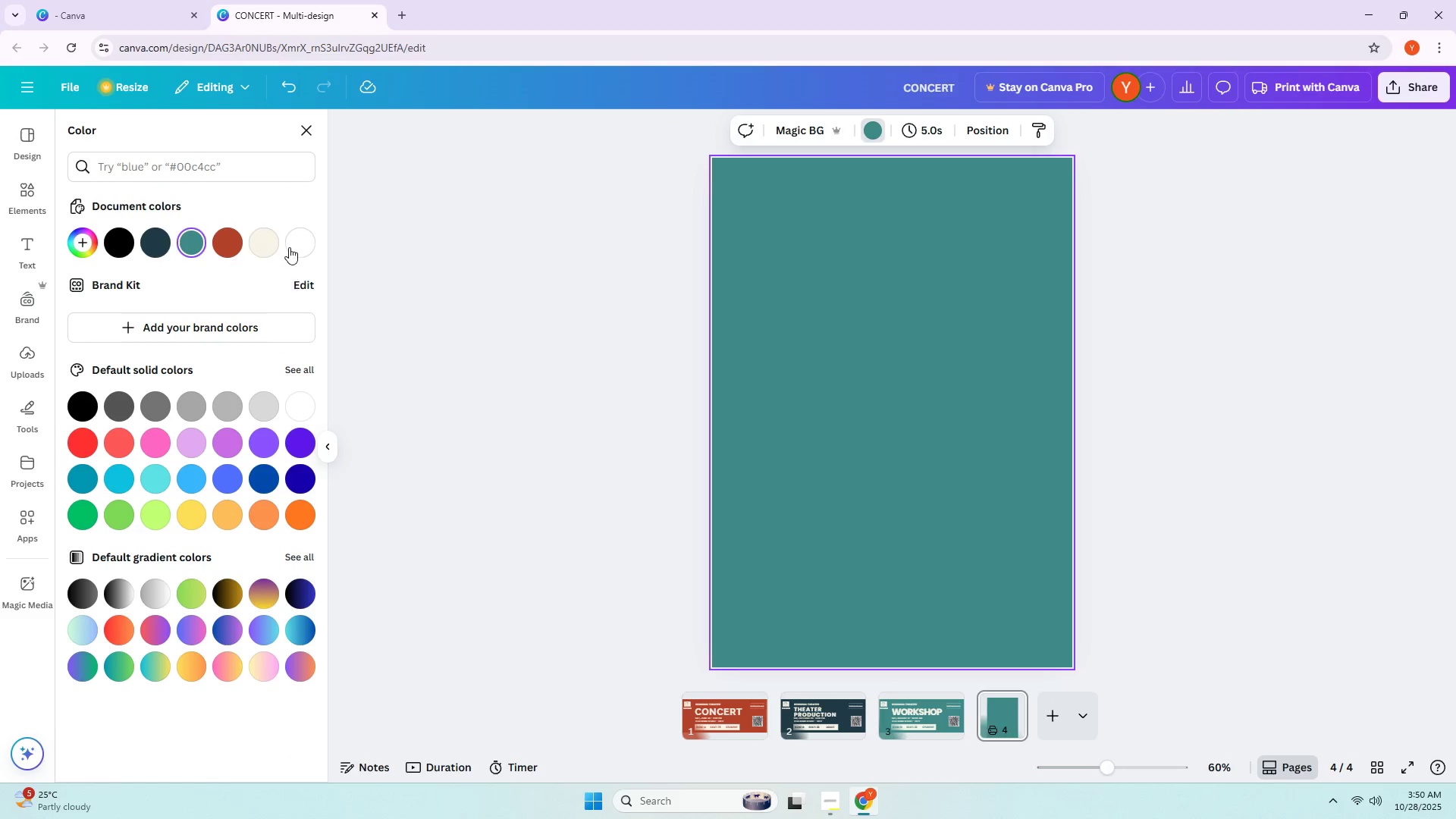 
double_click([893, 331])
 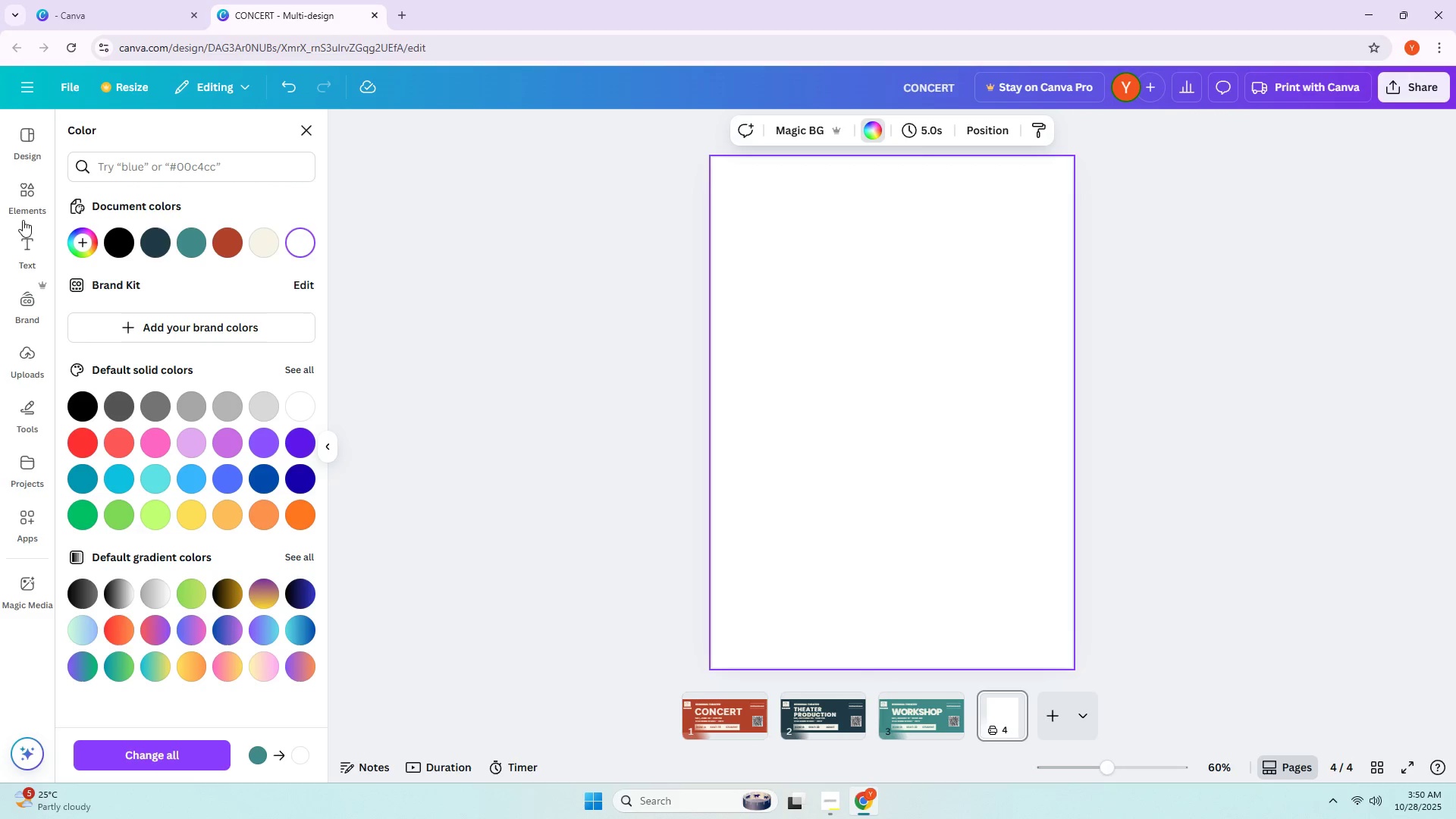 
left_click([29, 250])
 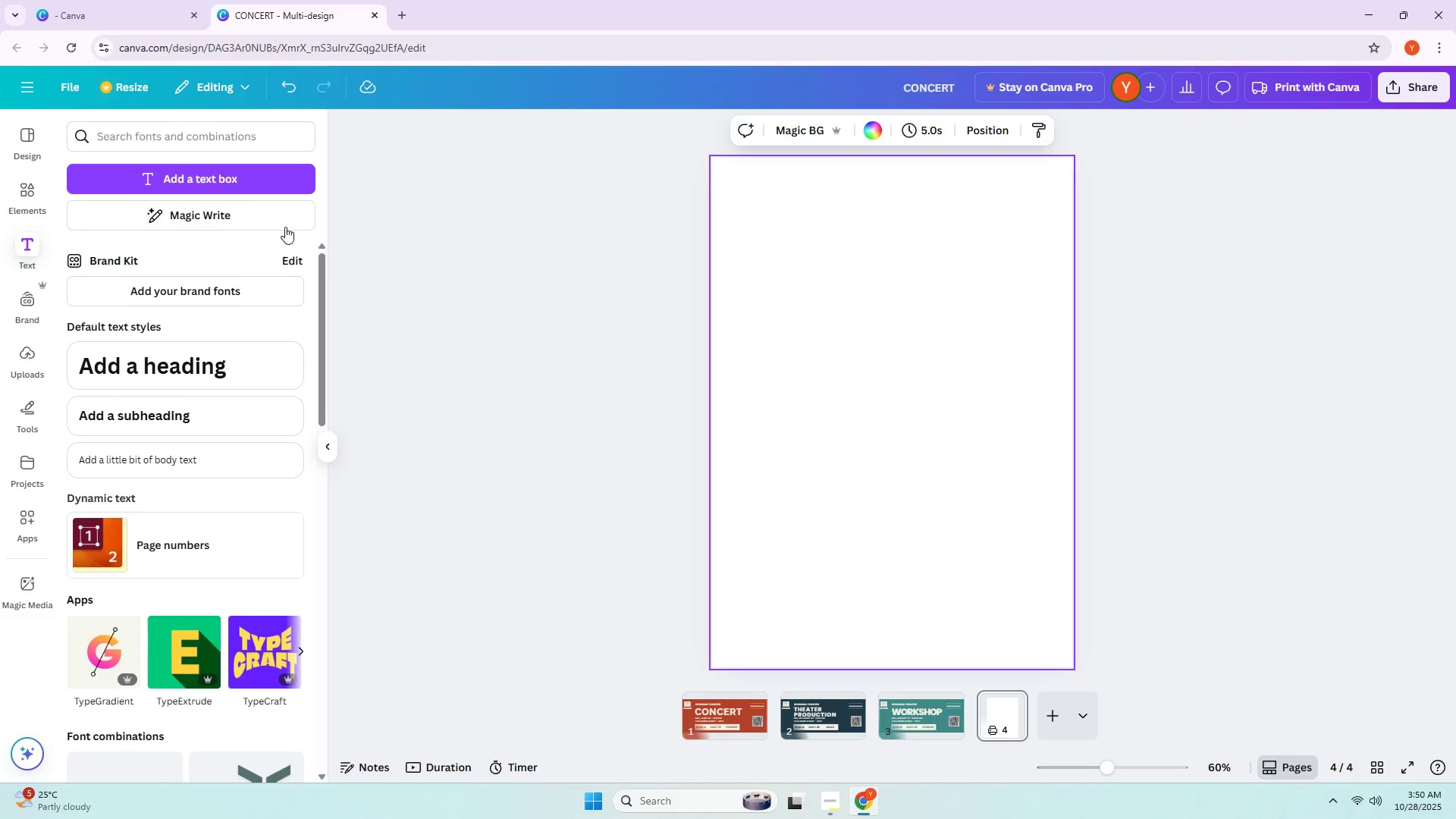 
left_click([254, 183])
 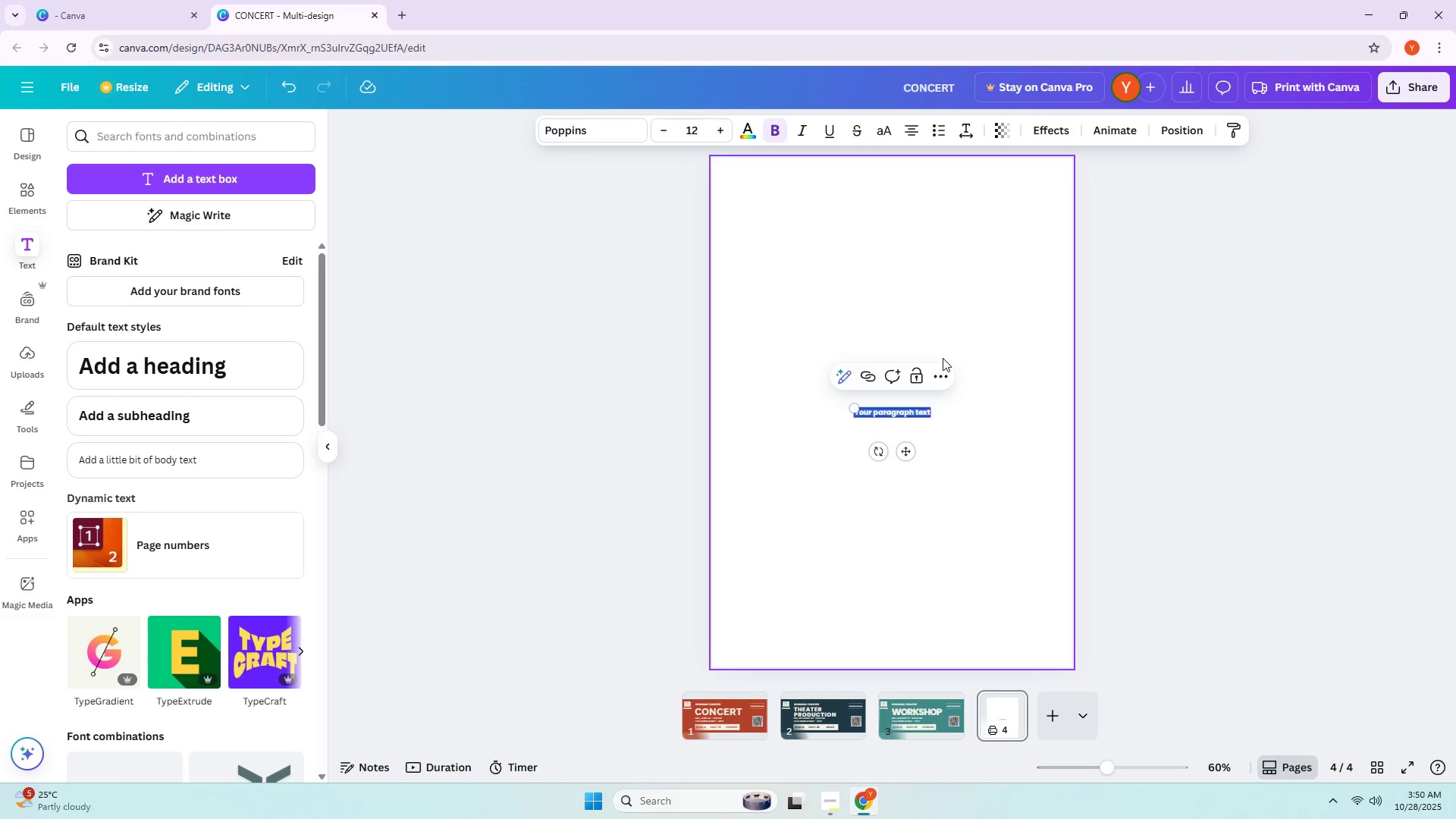 
type(quick start guild)
key(Backspace)
key(Backspace)
type(de)
 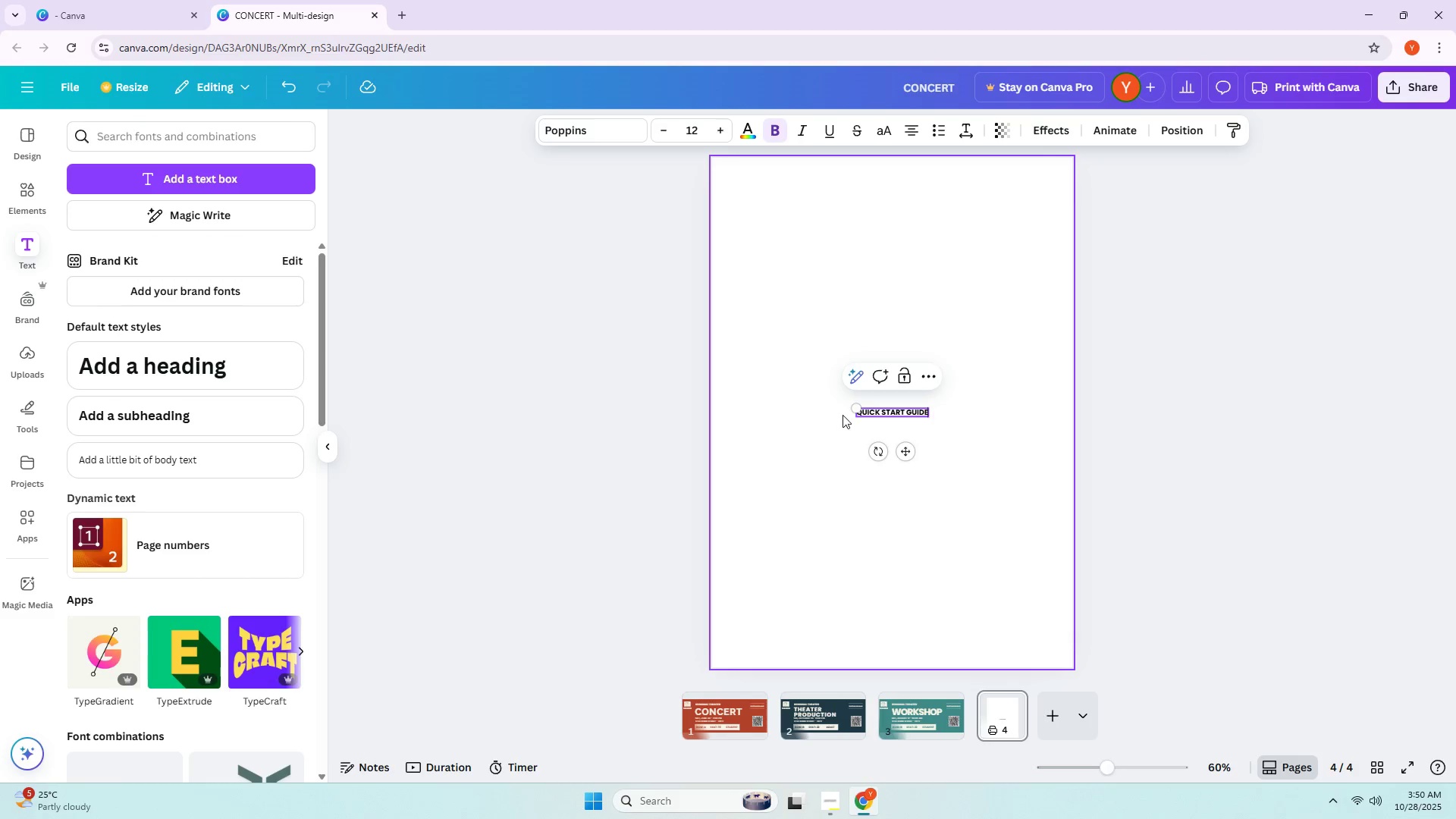 
left_click_drag(start_coordinate=[858, 409], to_coordinate=[739, 337])
 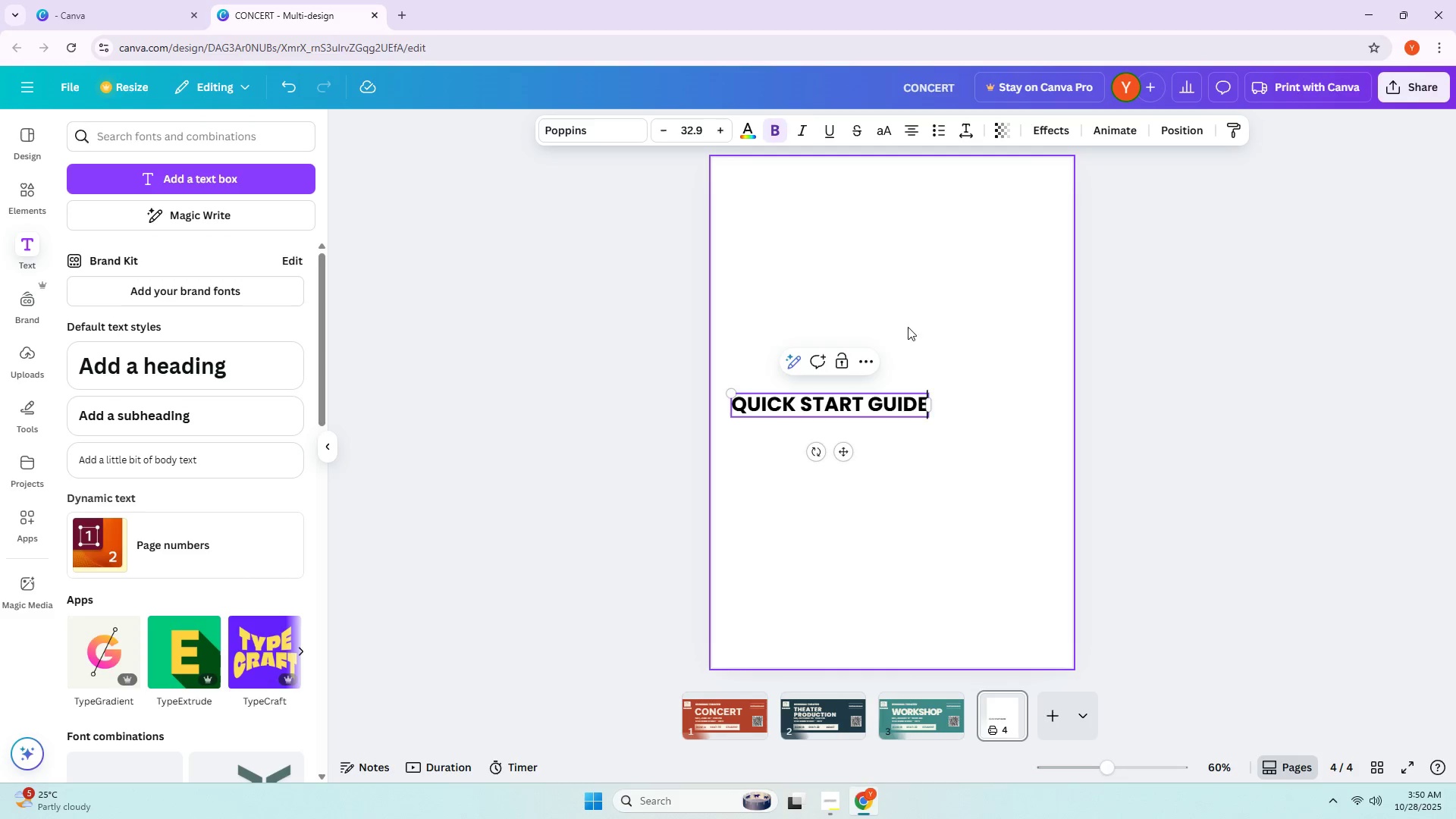 
left_click([909, 326])
 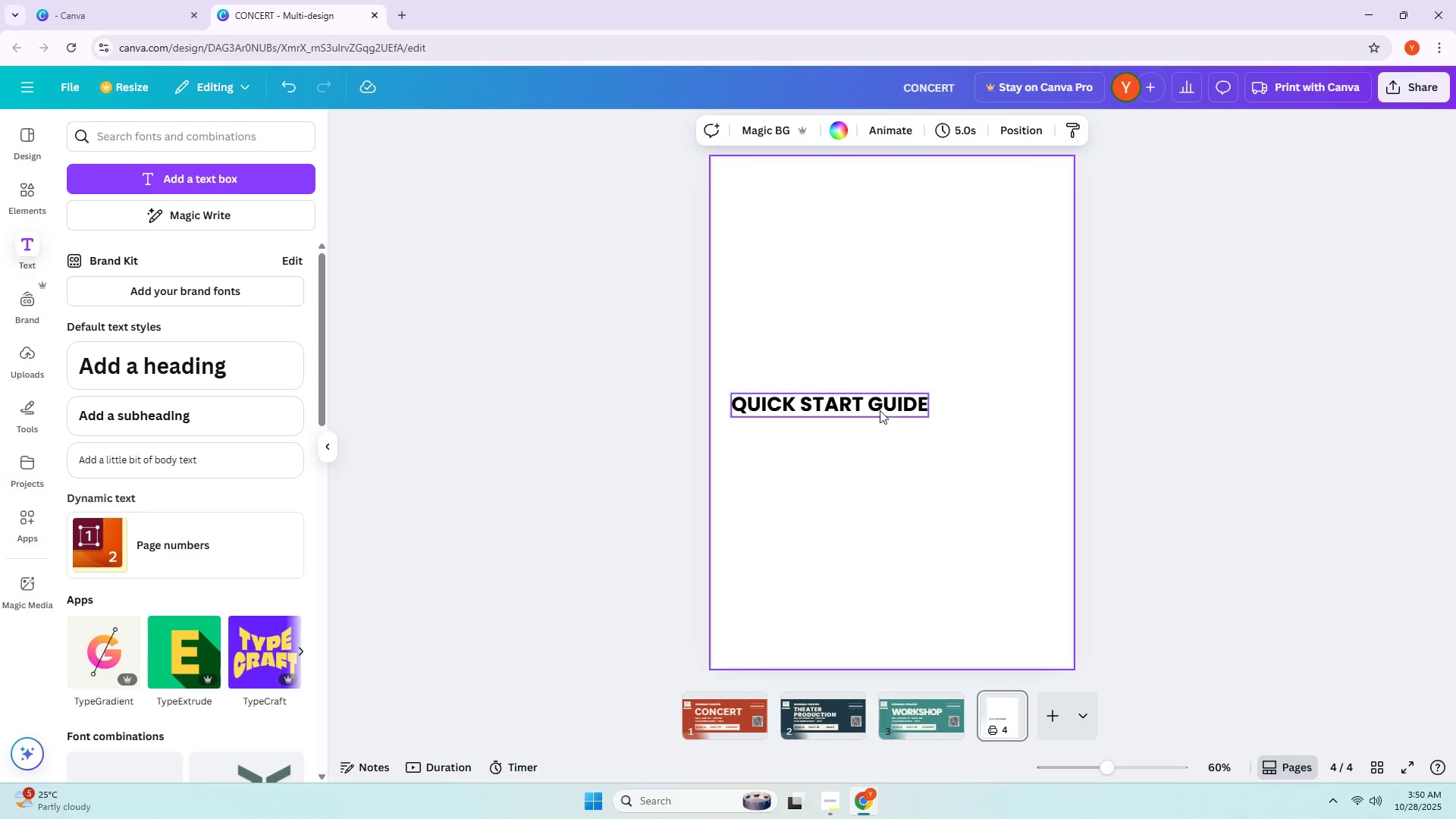 
left_click_drag(start_coordinate=[875, 415], to_coordinate=[924, 197])
 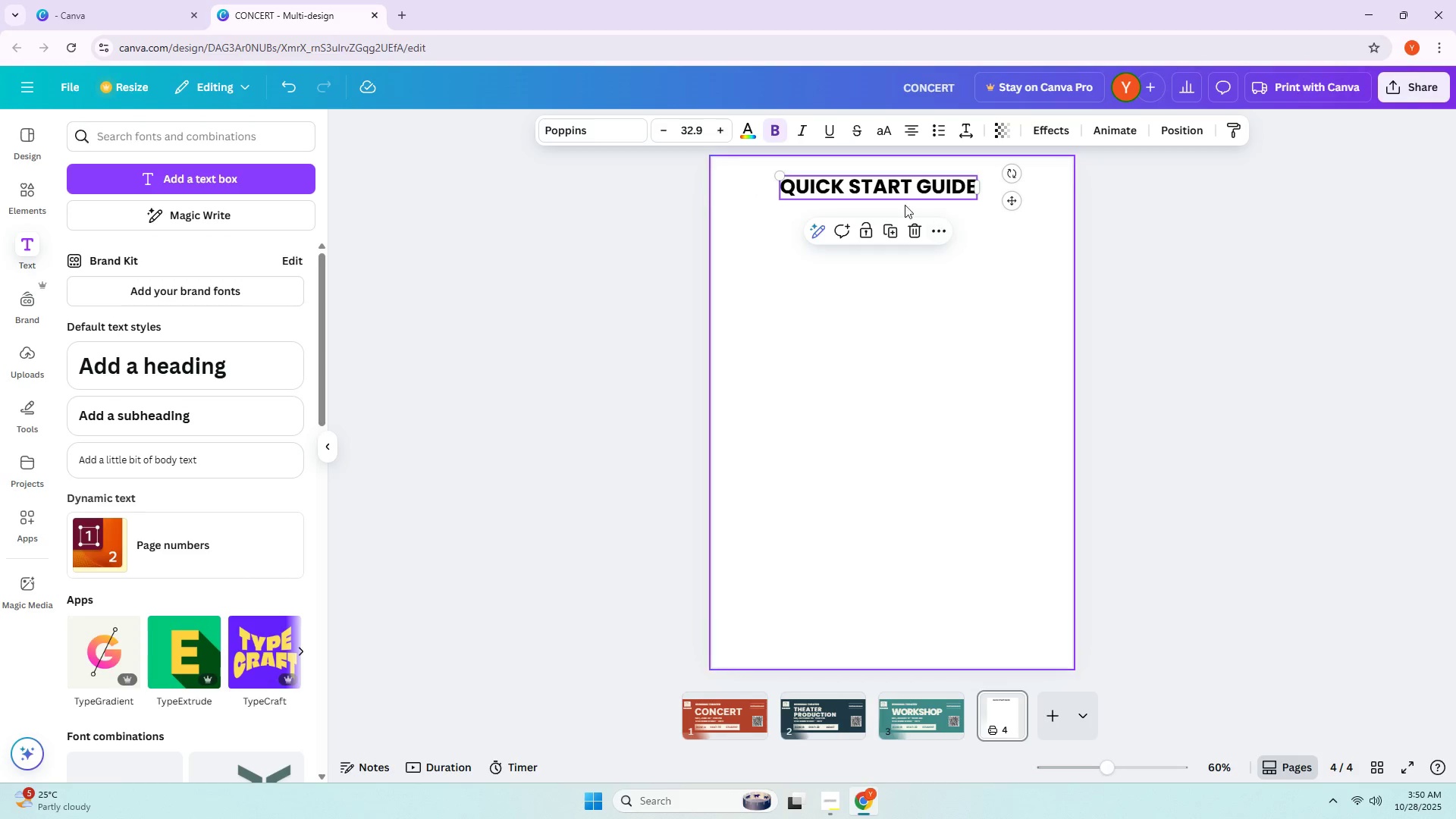 
left_click_drag(start_coordinate=[879, 193], to_coordinate=[884, 205])
 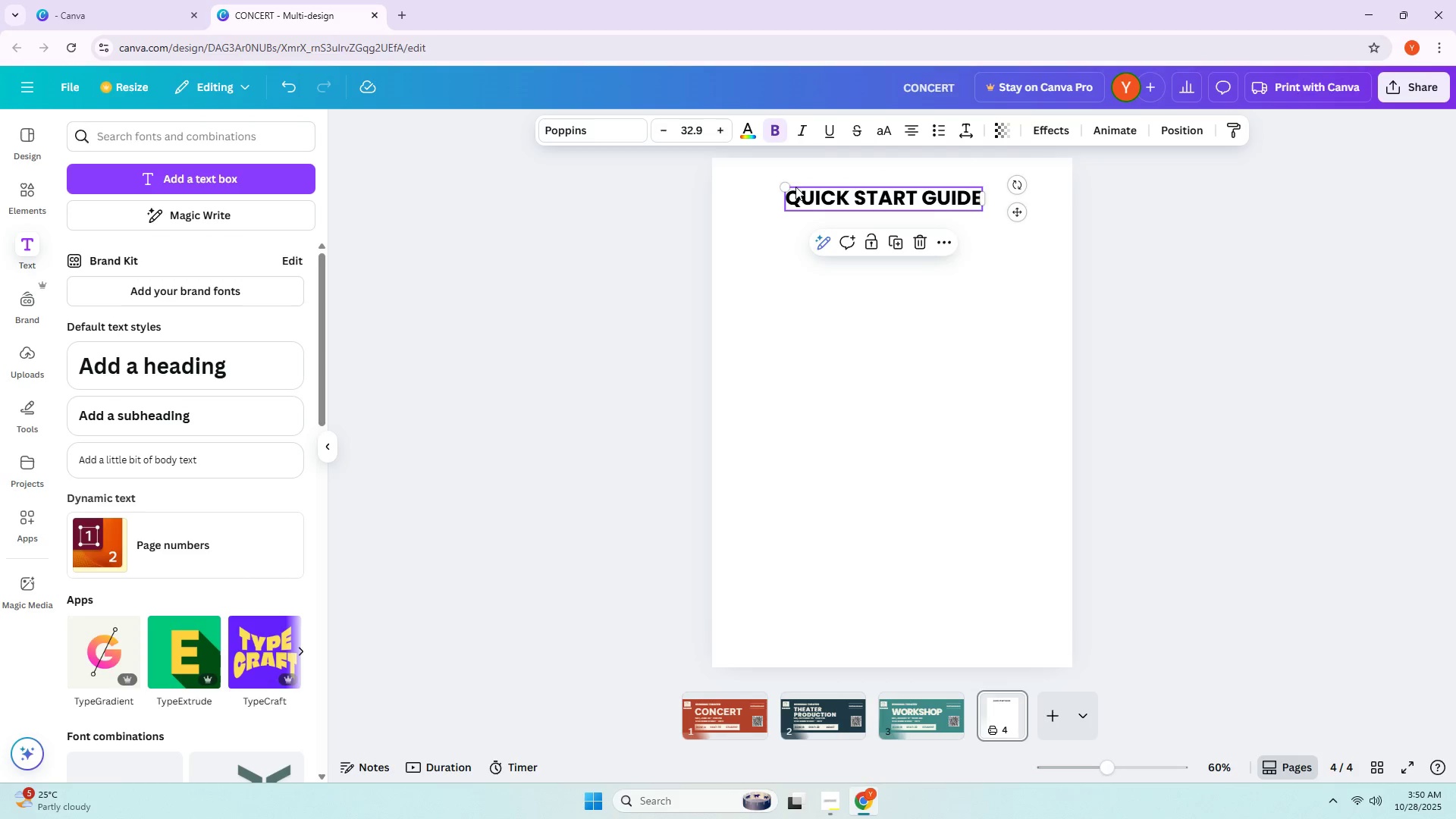 
left_click_drag(start_coordinate=[784, 187], to_coordinate=[755, 176])
 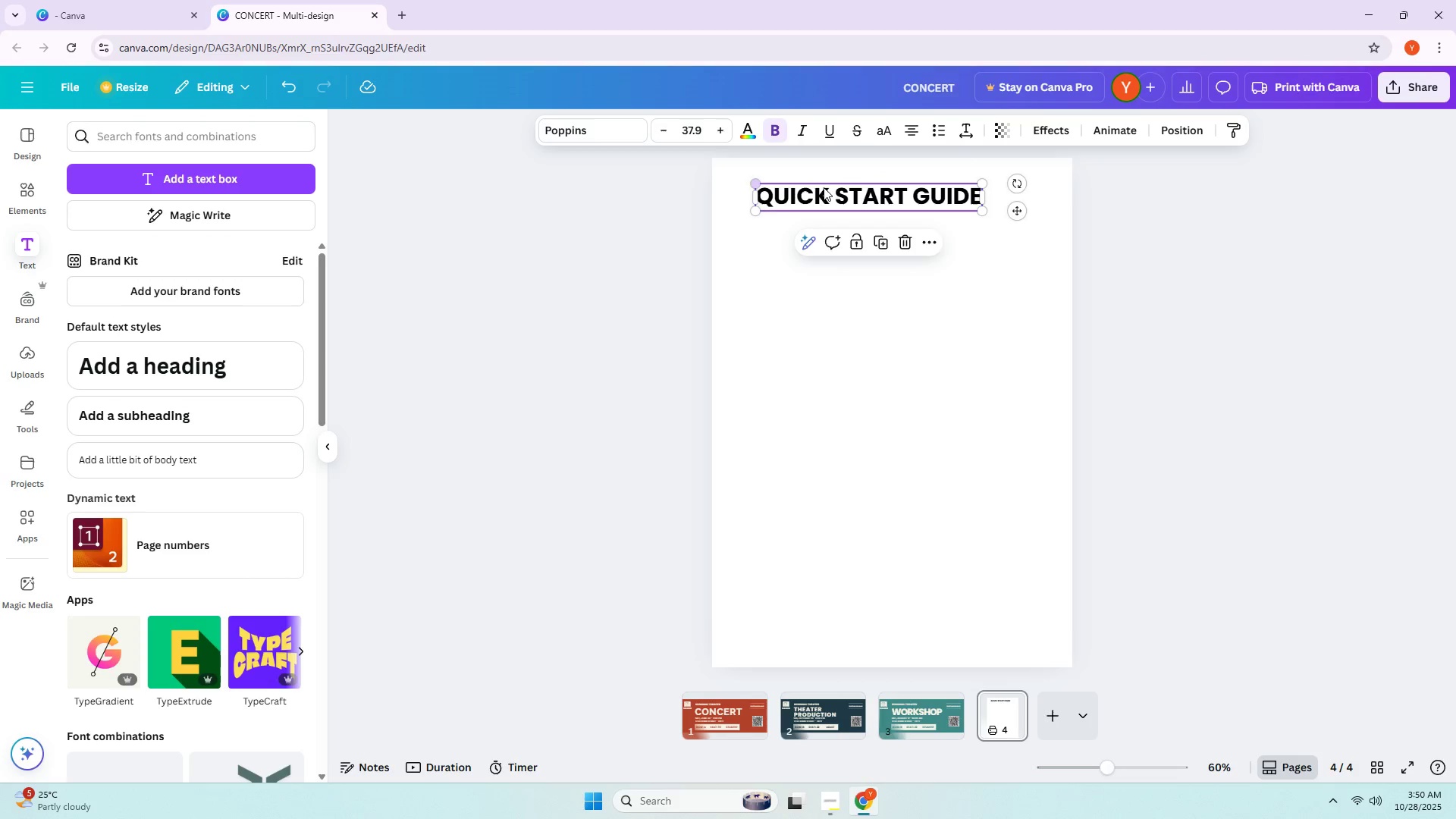 
left_click_drag(start_coordinate=[854, 193], to_coordinate=[859, 191])
 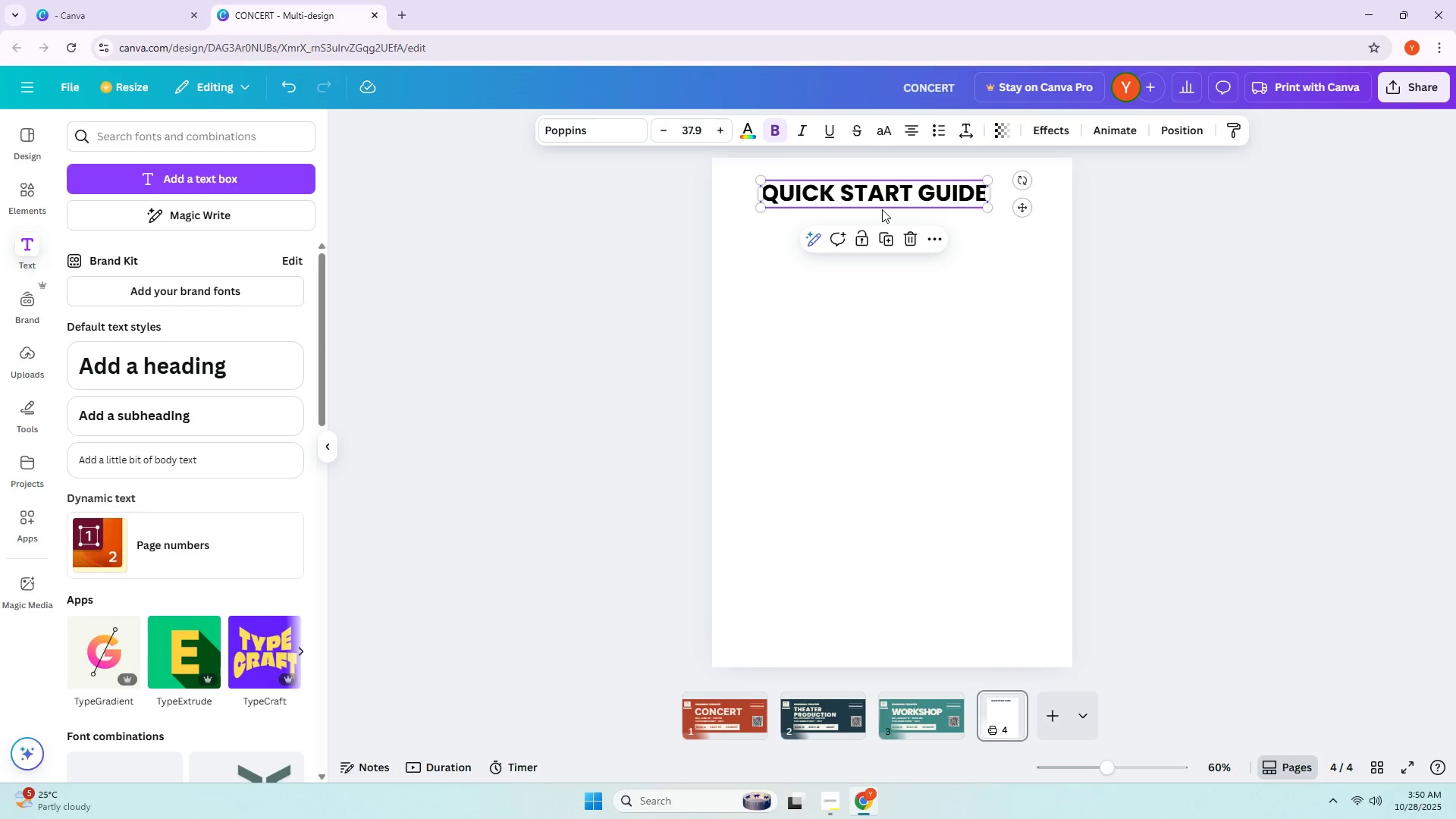 
left_click_drag(start_coordinate=[889, 192], to_coordinate=[905, 191])
 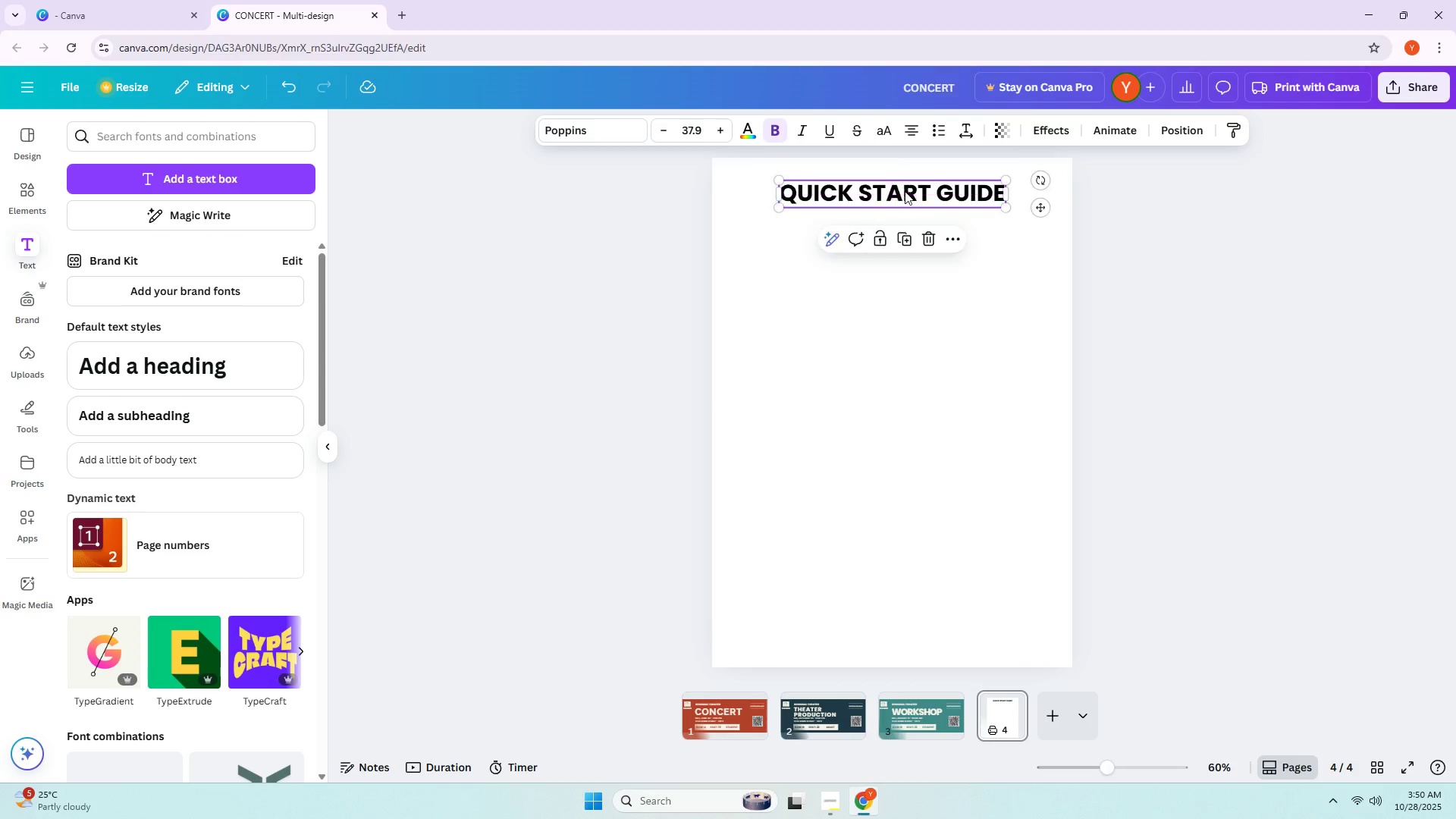 
double_click([905, 191])
 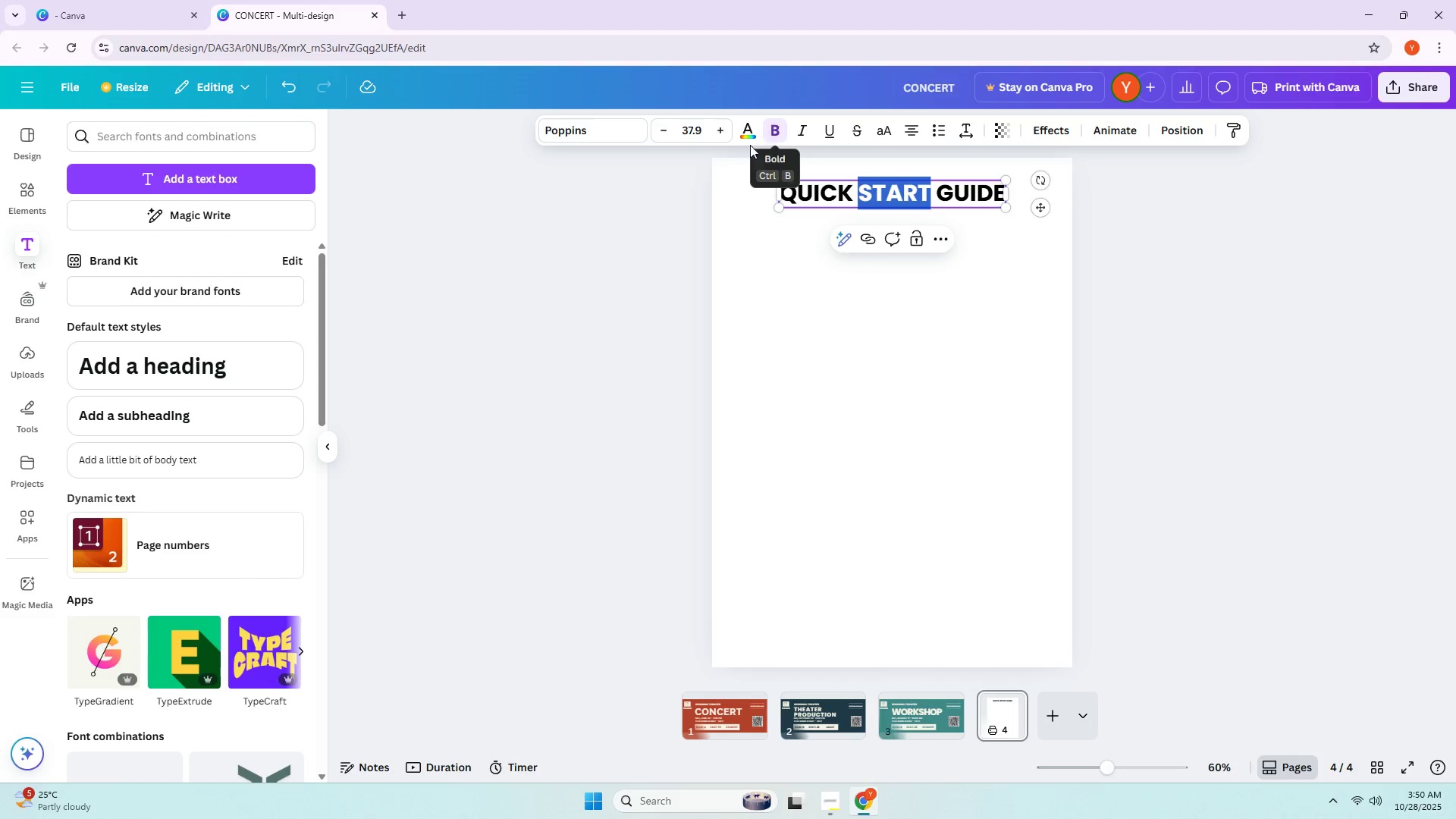 
left_click([742, 133])
 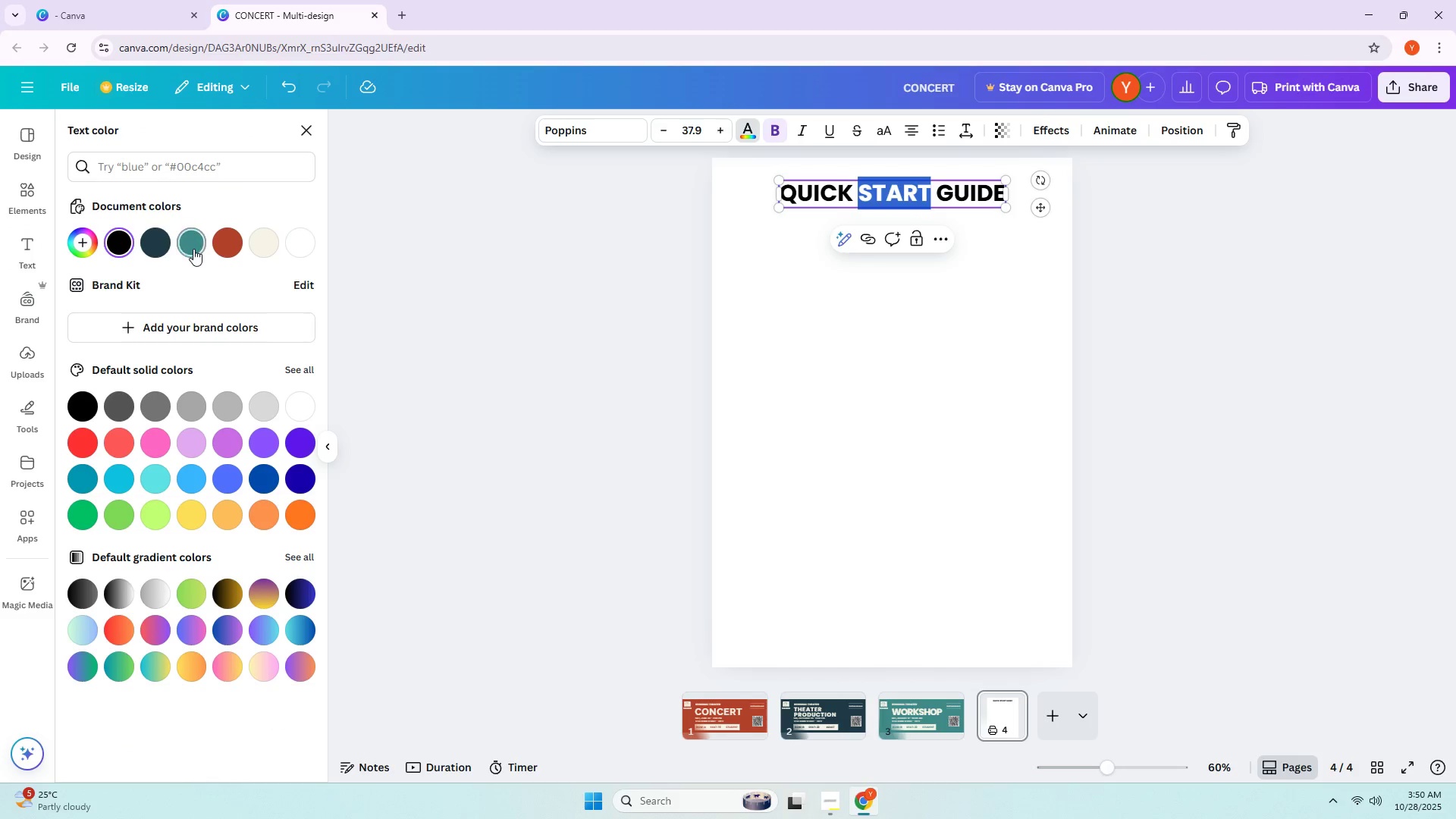 
left_click([157, 243])
 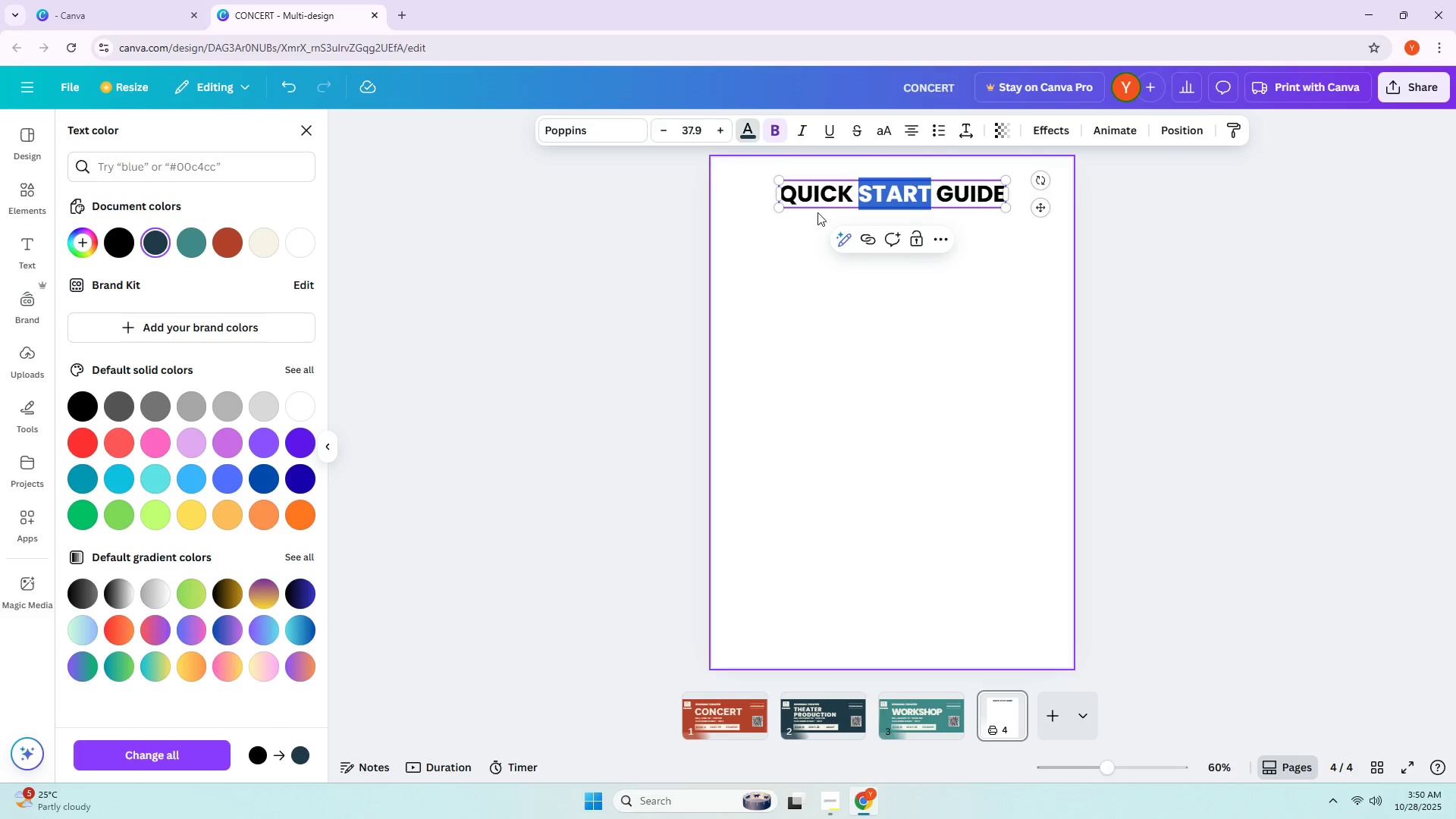 
key(Control+ControlLeft)
 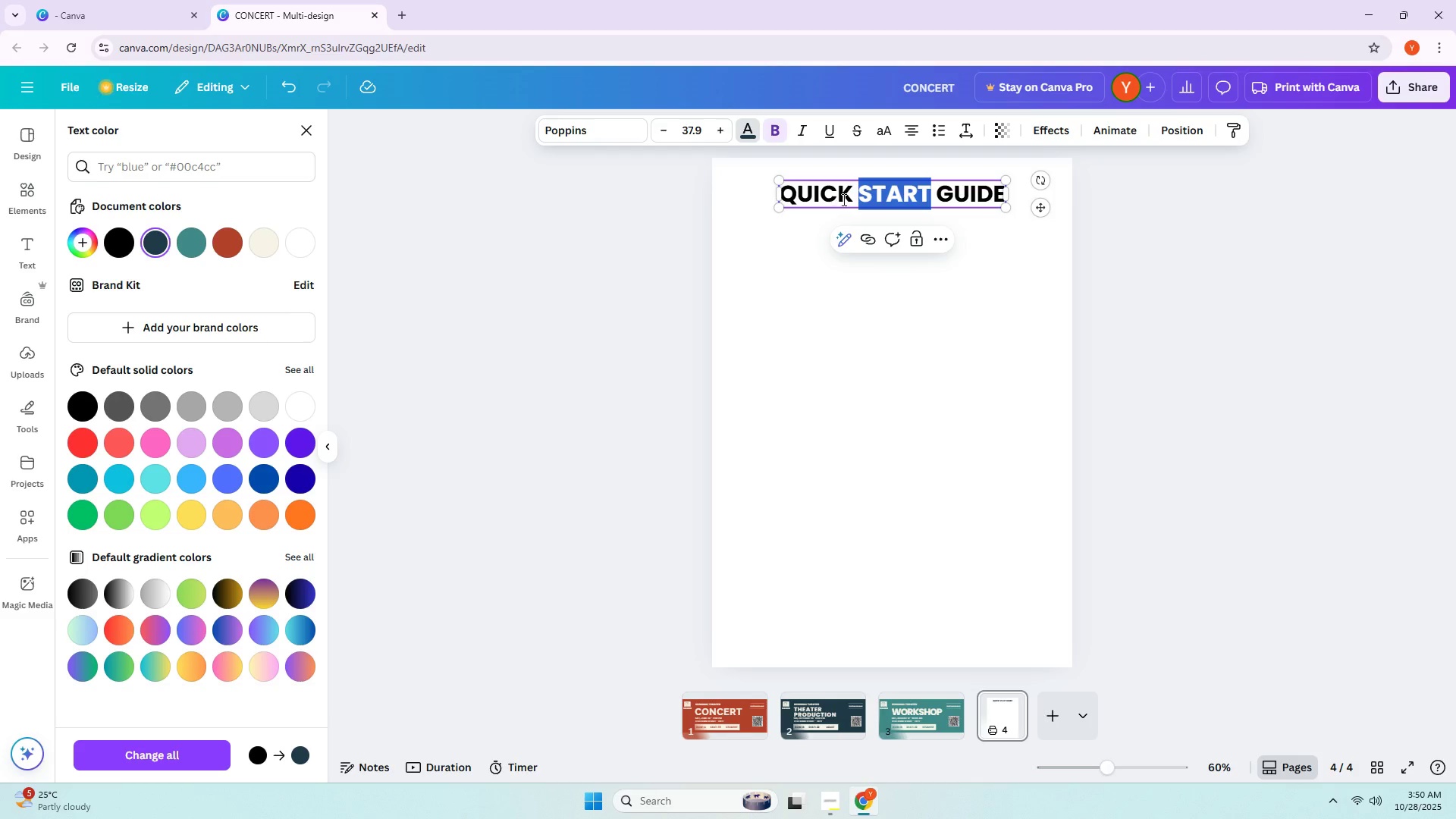 
key(Control+A)
 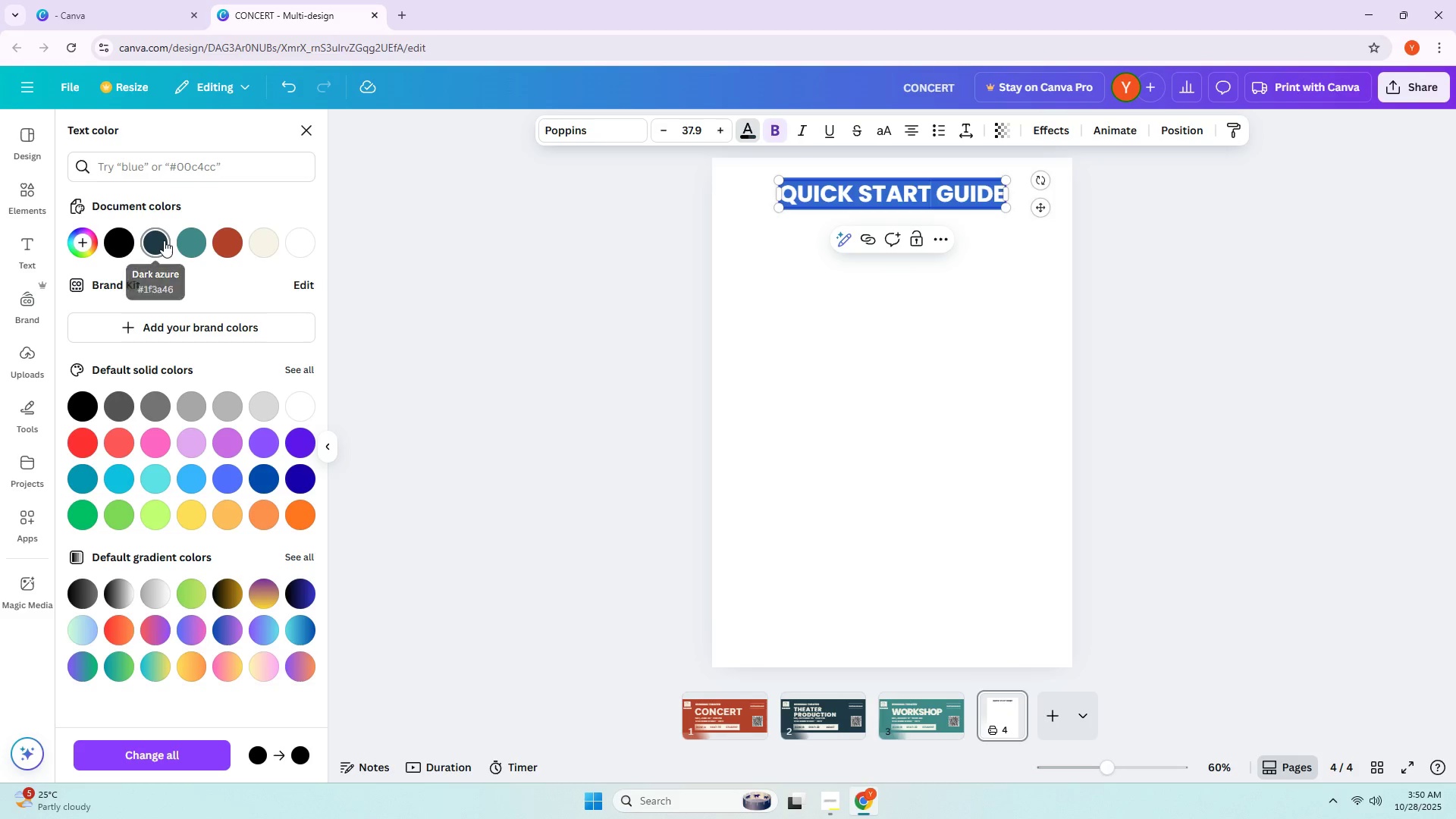 
double_click([939, 350])
 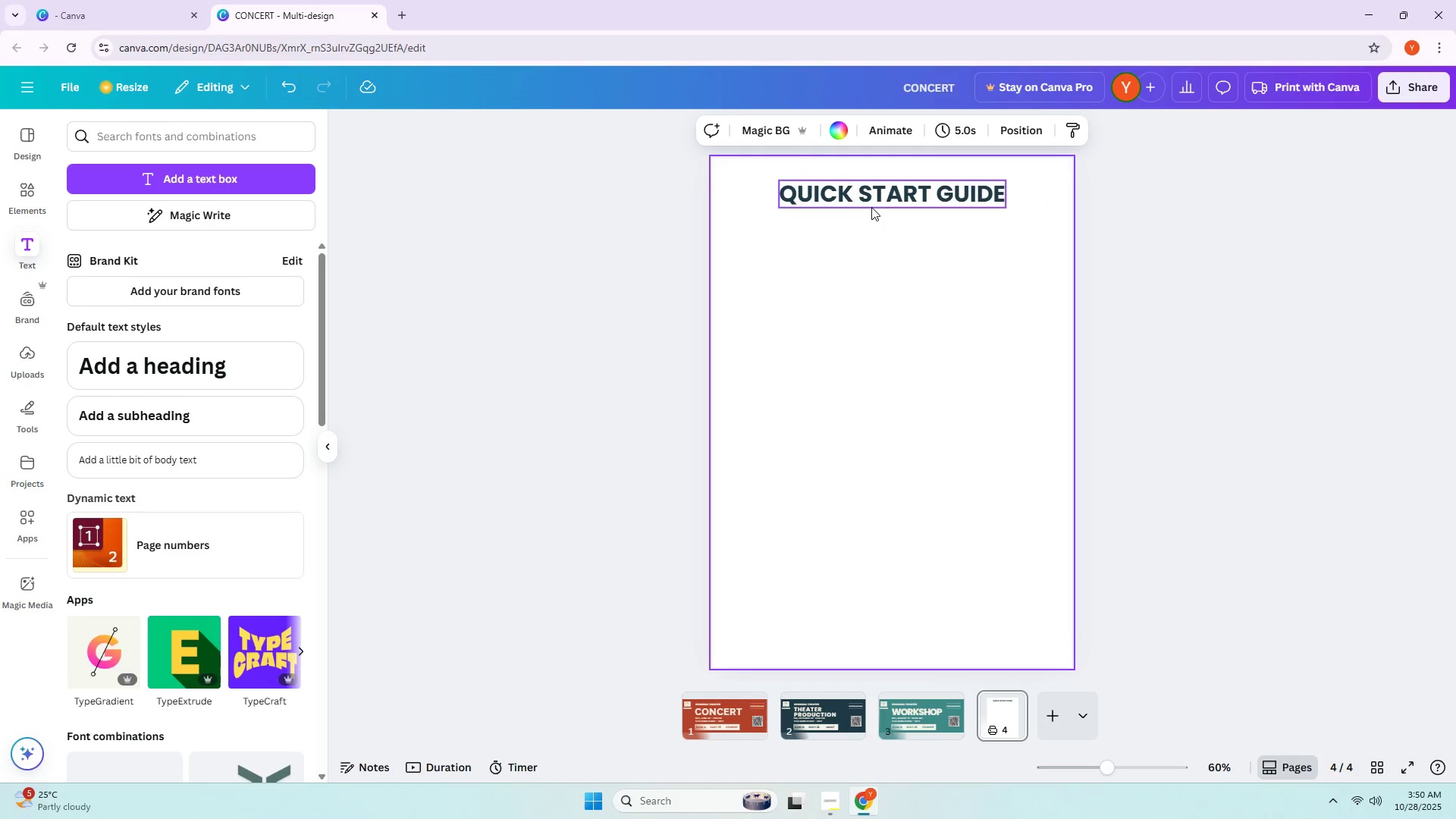 
left_click_drag(start_coordinate=[871, 205], to_coordinate=[865, 200])
 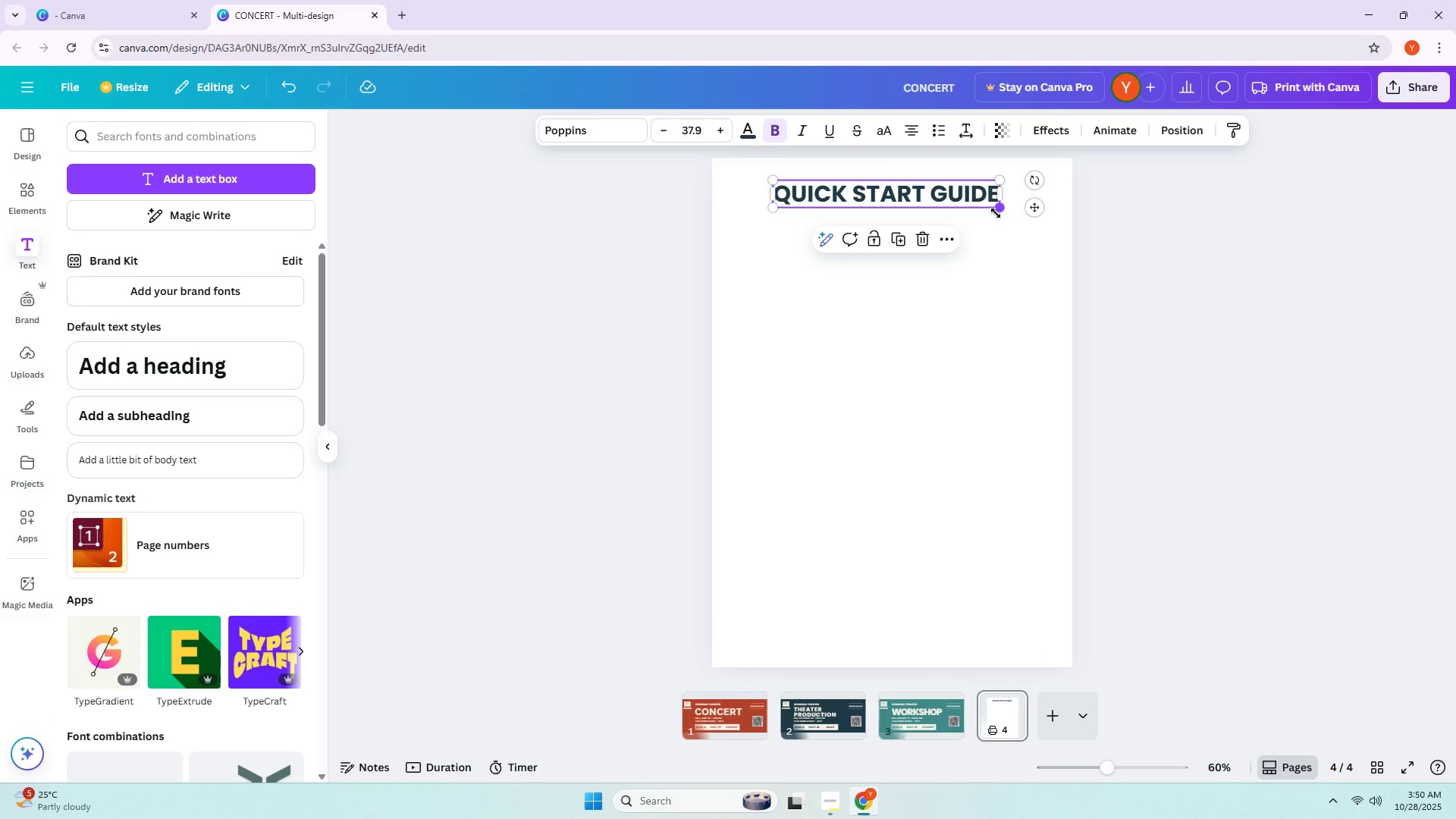 
left_click_drag(start_coordinate=[1002, 213], to_coordinate=[1043, 241])
 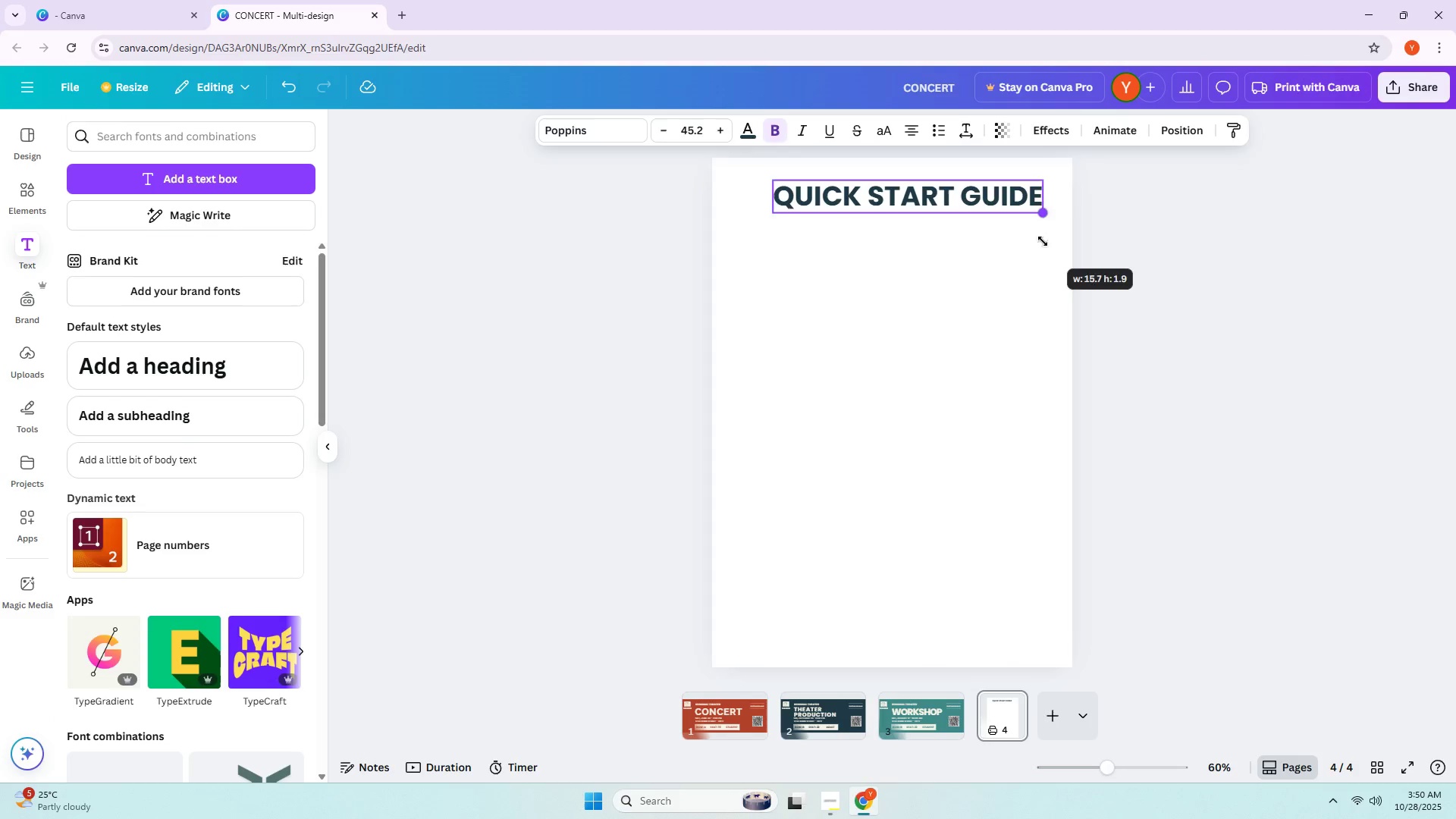 
double_click([1043, 241])
 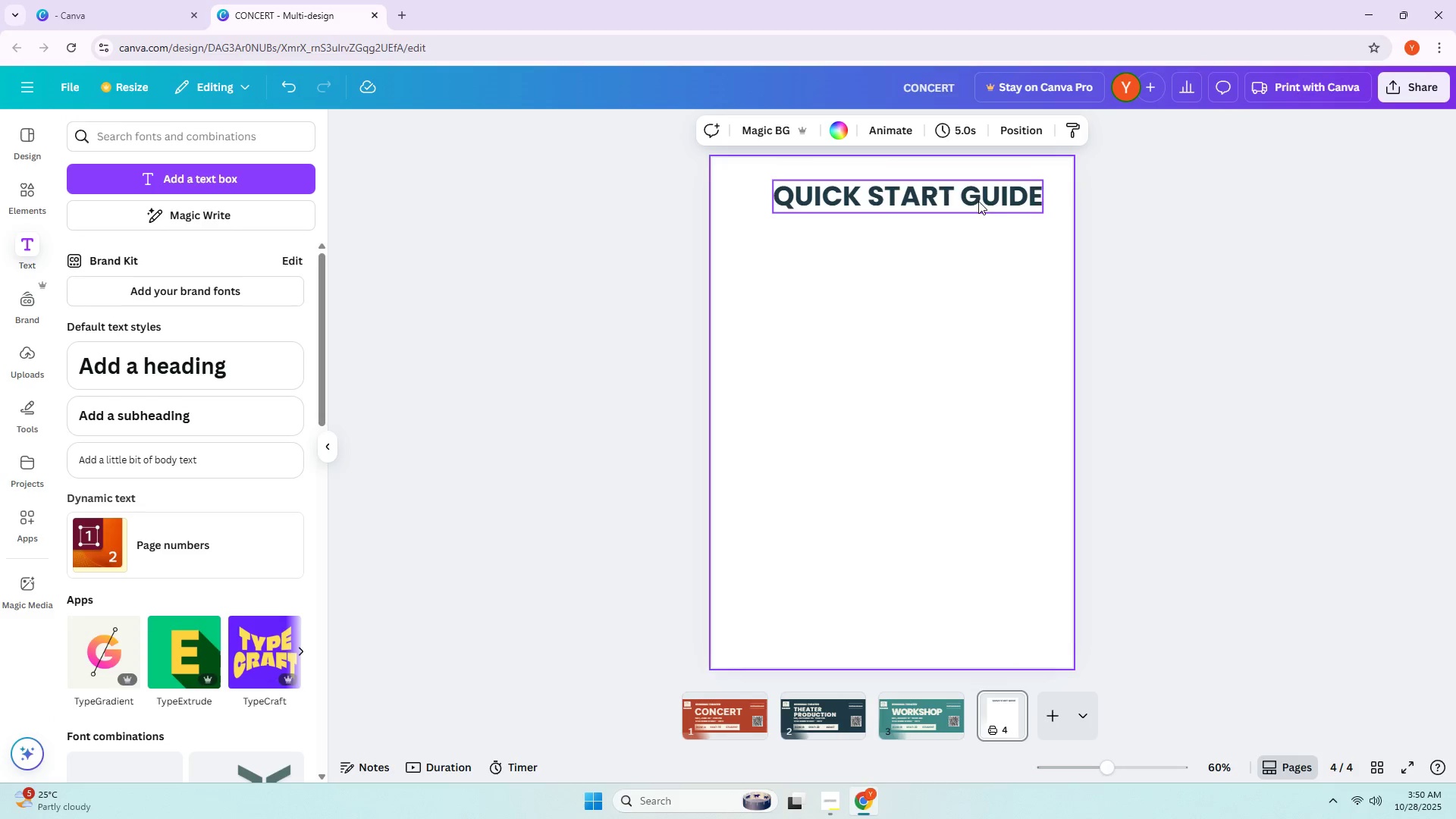 
left_click_drag(start_coordinate=[965, 198], to_coordinate=[941, 198])
 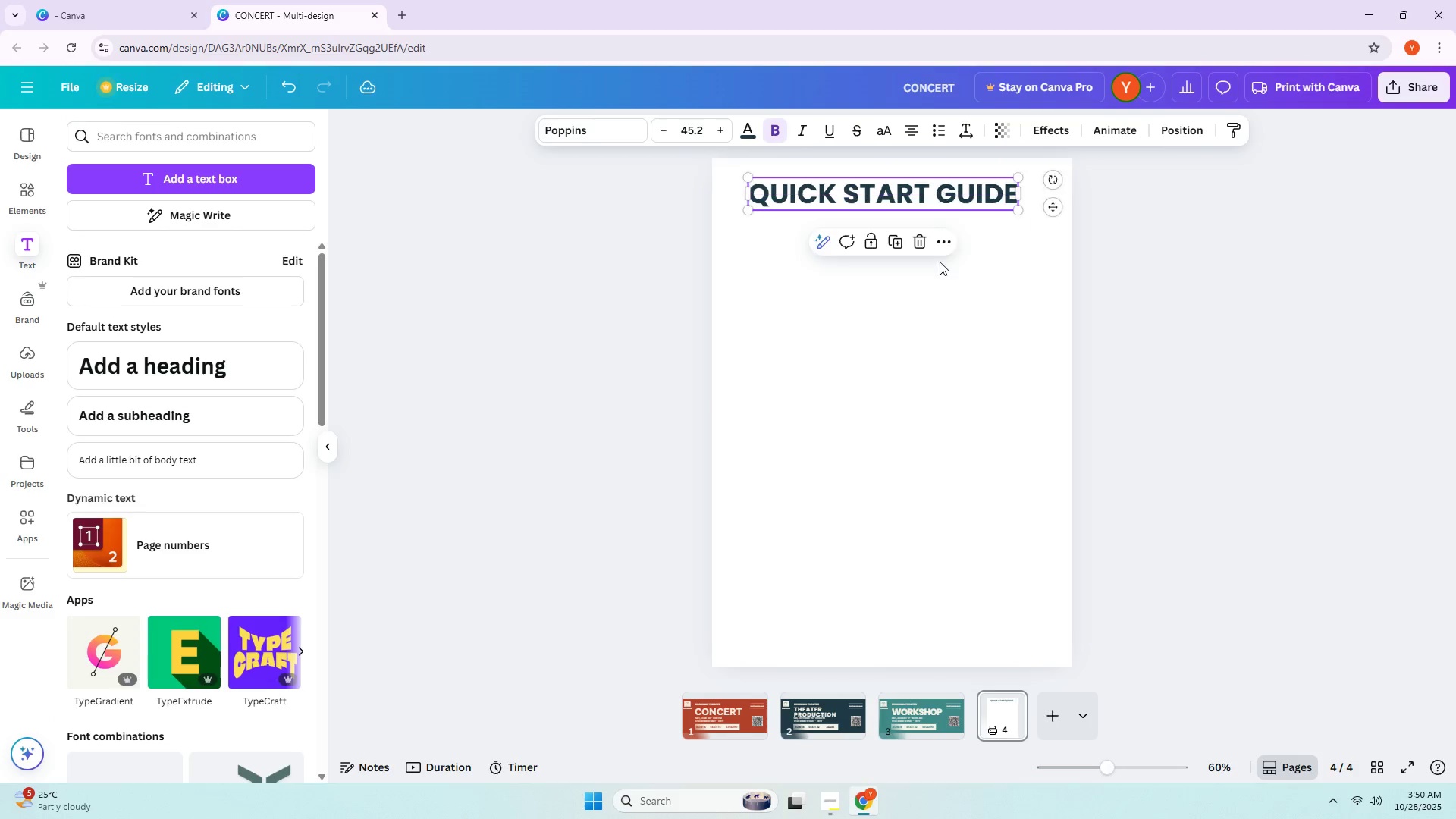 
left_click([940, 284])
 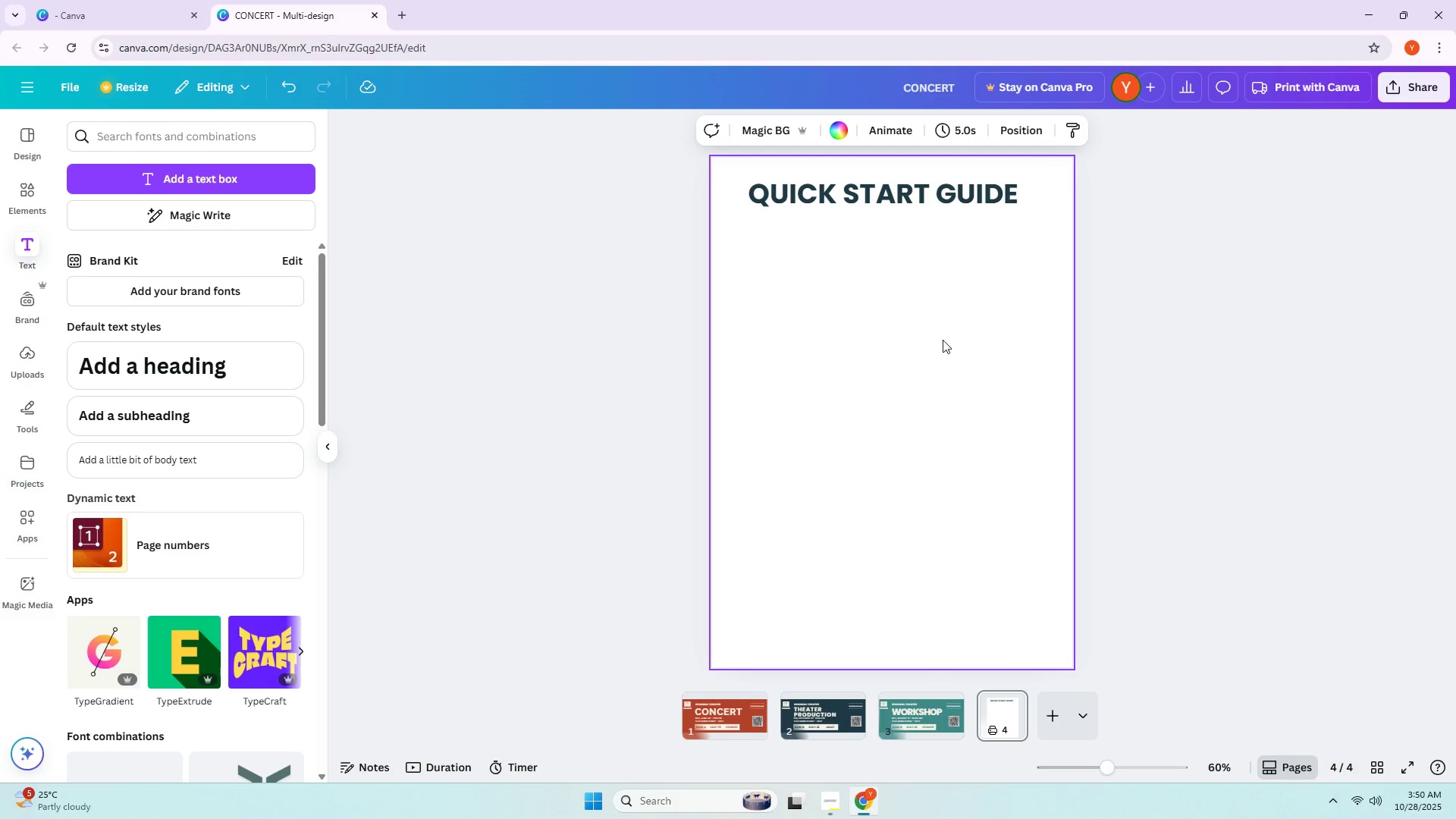 
left_click([216, 184])
 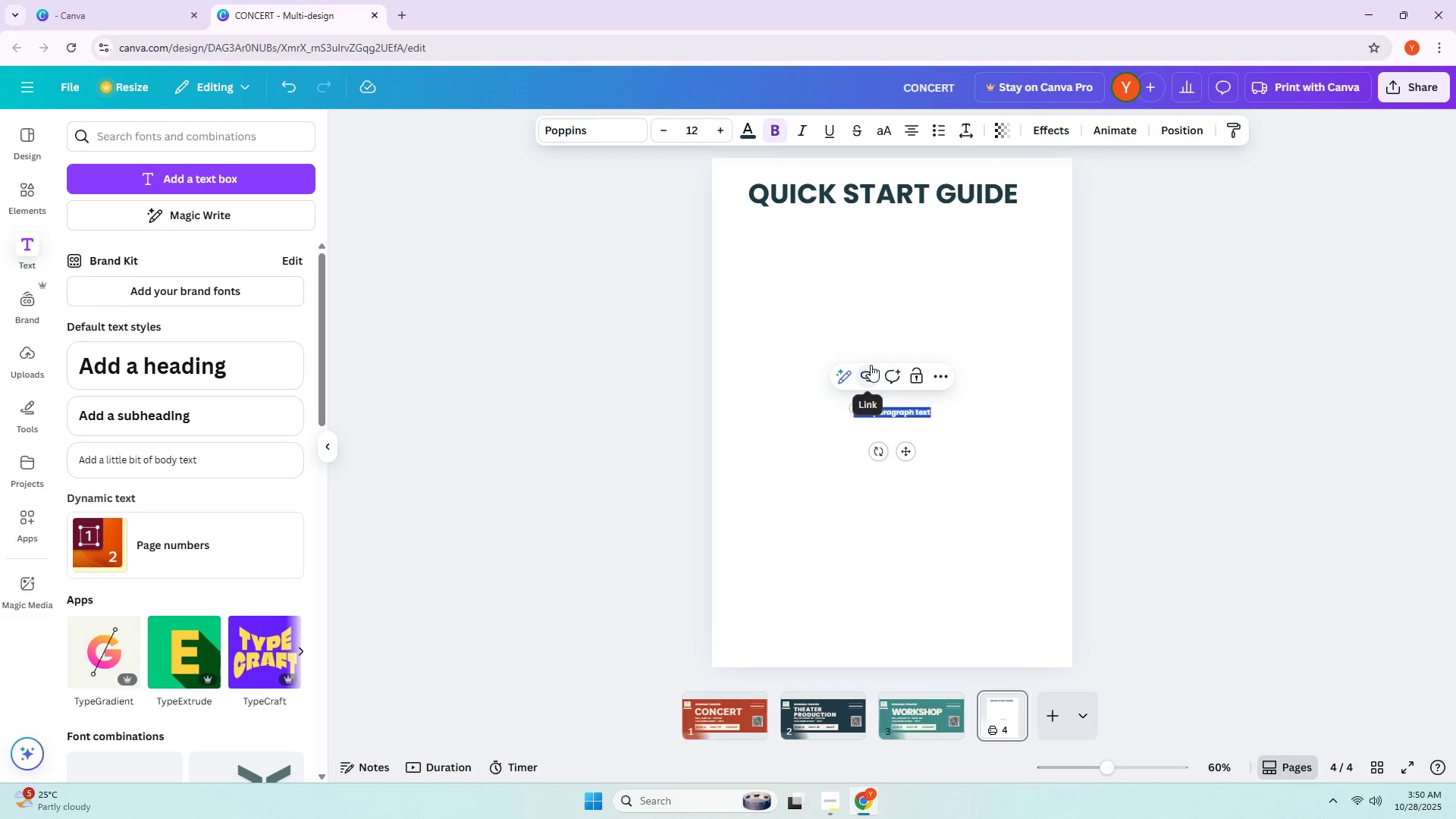 
type(eDITA)
key(Backspace)
key(Backspace)
key(Backspace)
key(Backspace)
type(ditable Canva Event Tickety)
key(Backspace)
type( Design SUite)
key(Backspace)
key(Backspace)
key(Backspace)
key(Backspace)
type(uite)
 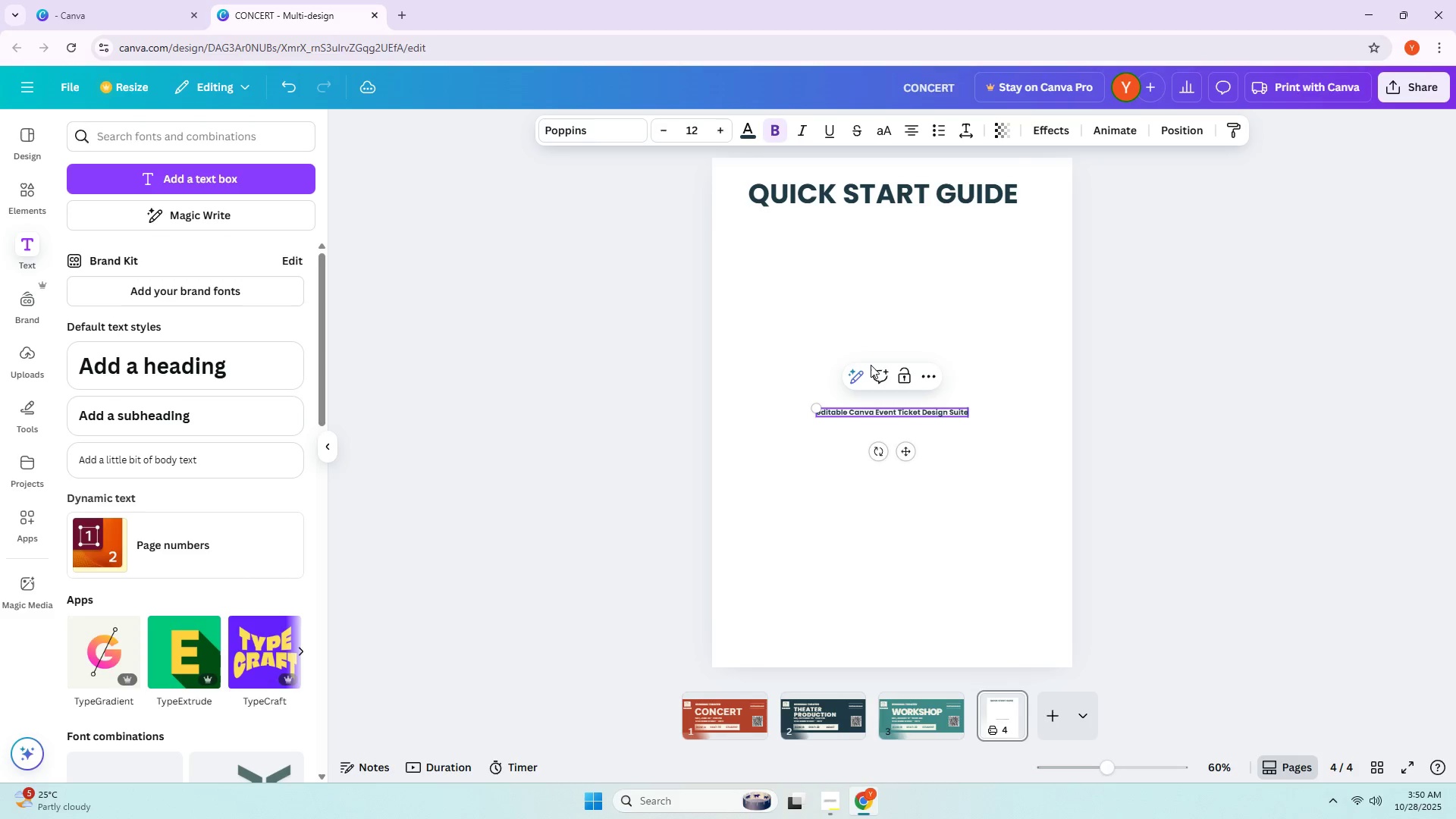 
key(Enter)
 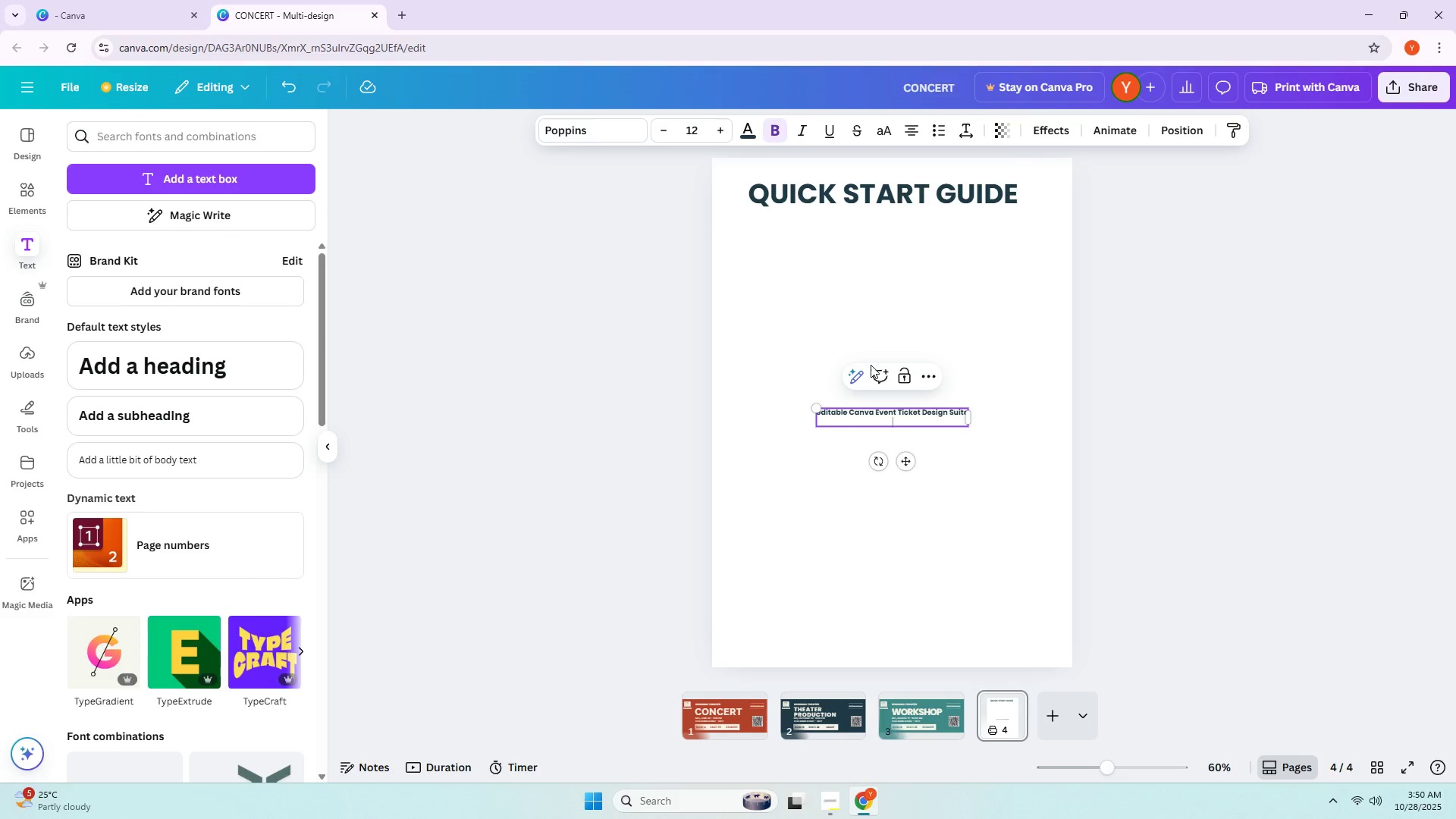 
type(fpr )
key(Backspace)
key(Backspace)
key(Backspace)
type(or Regional Te)
key(Backspace)
type(heater E)
key(Backspace)
type(SEa)
key(Backspace)
key(Backspace)
key(Backspace)
type(a)
key(Backspace)
type(Seai)
key(Backspace)
type(son)
 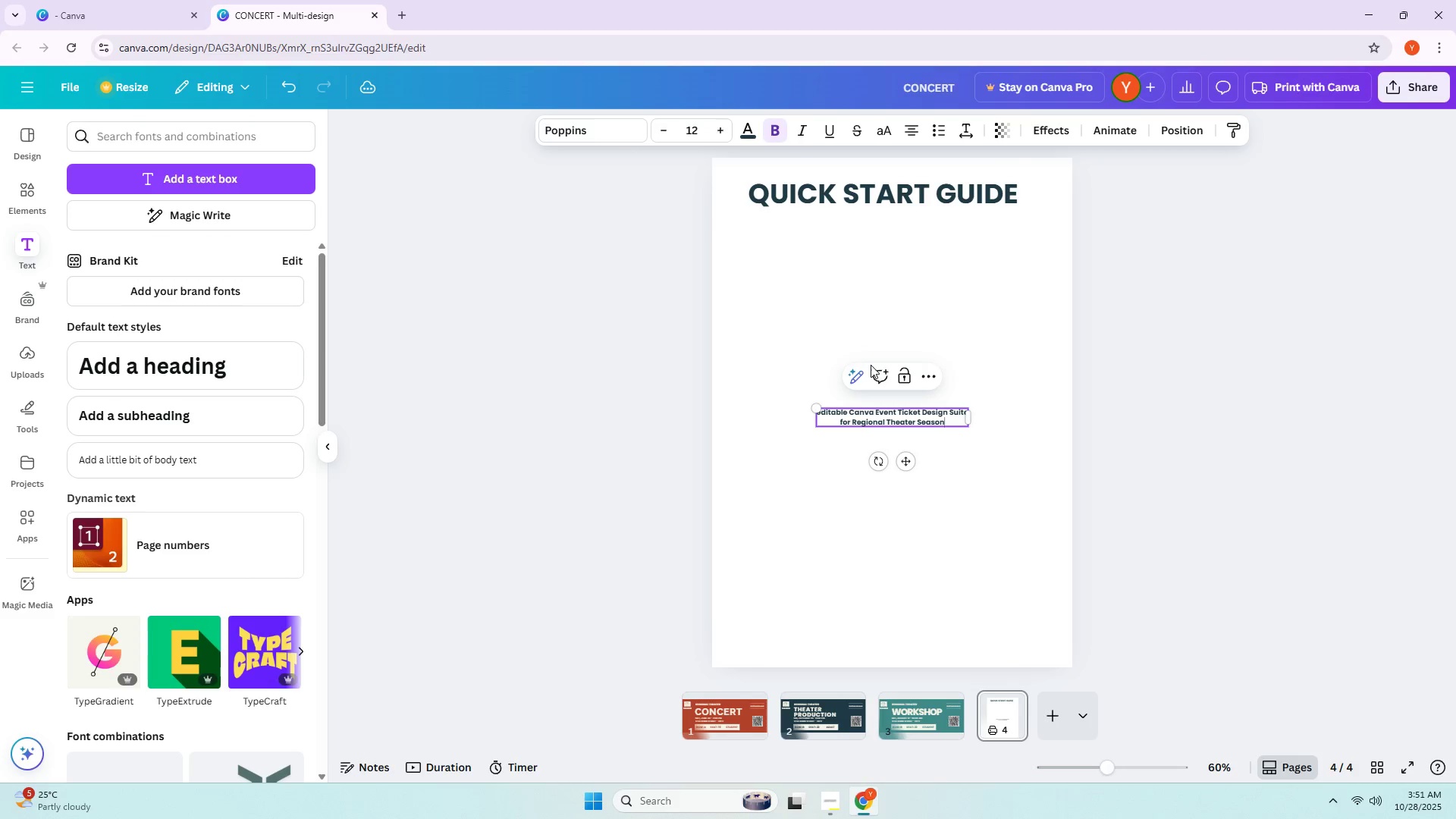 
key(Control+ControlLeft)
 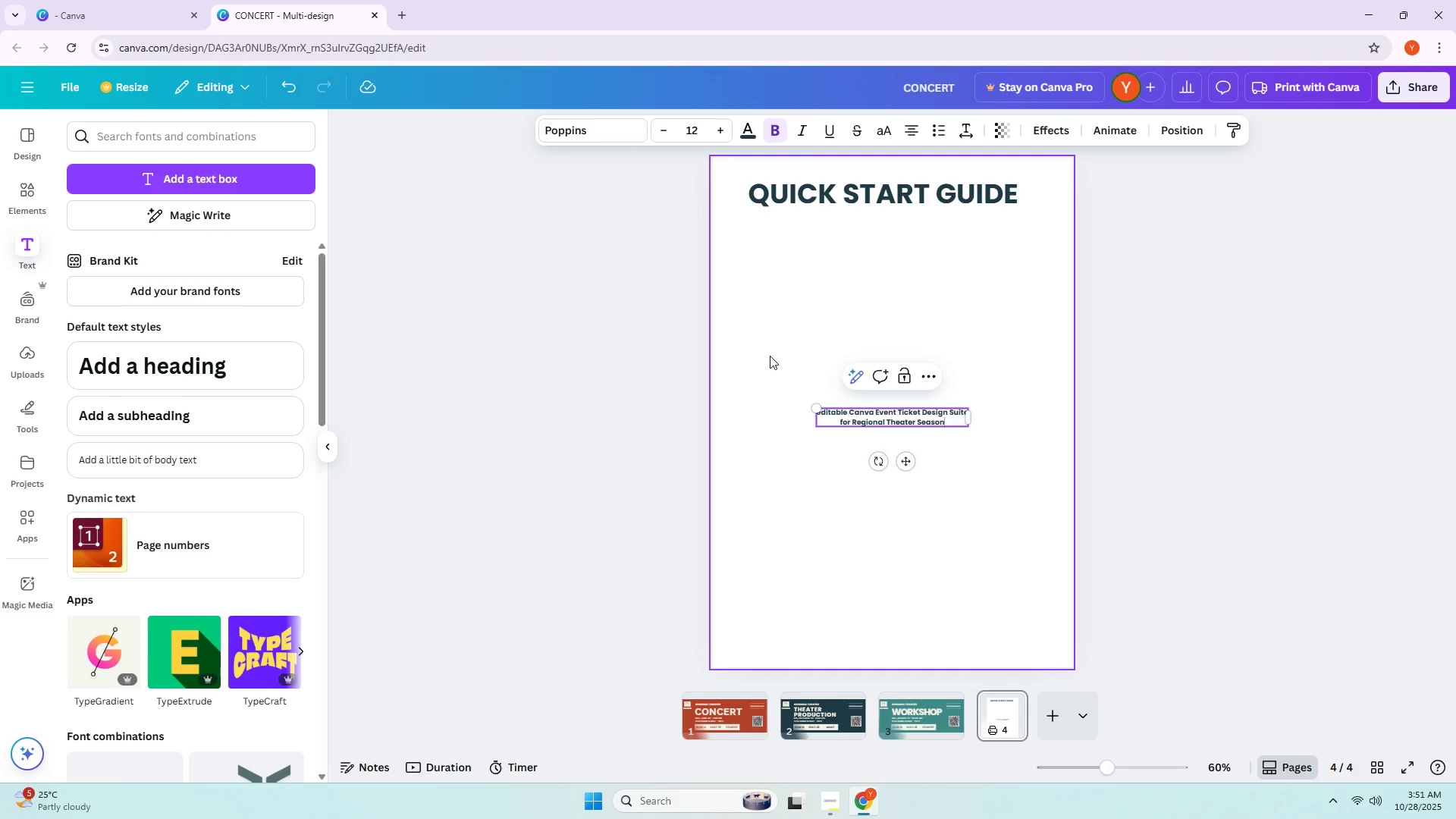 
key(Control+A)
 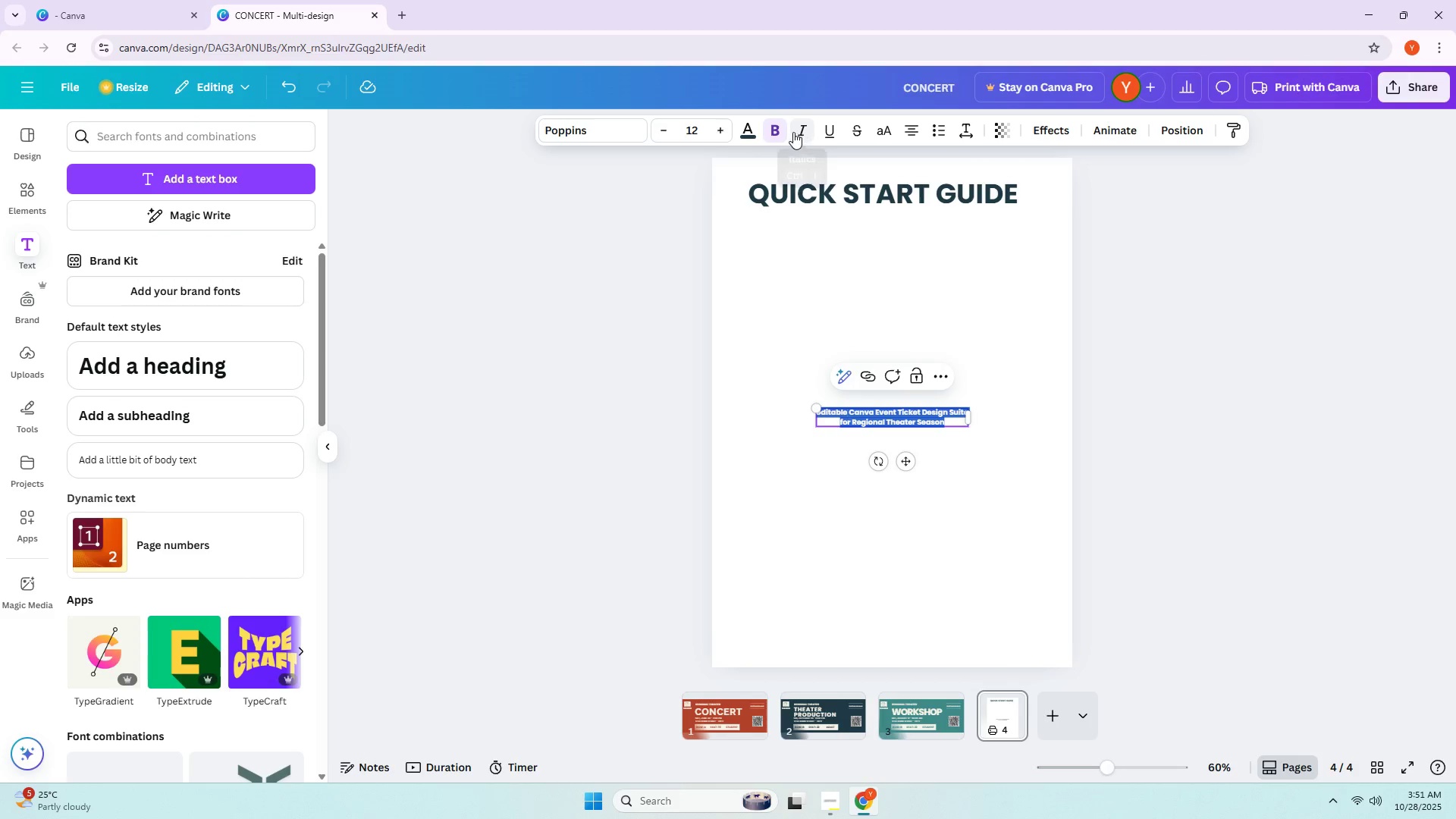 
left_click([782, 127])
 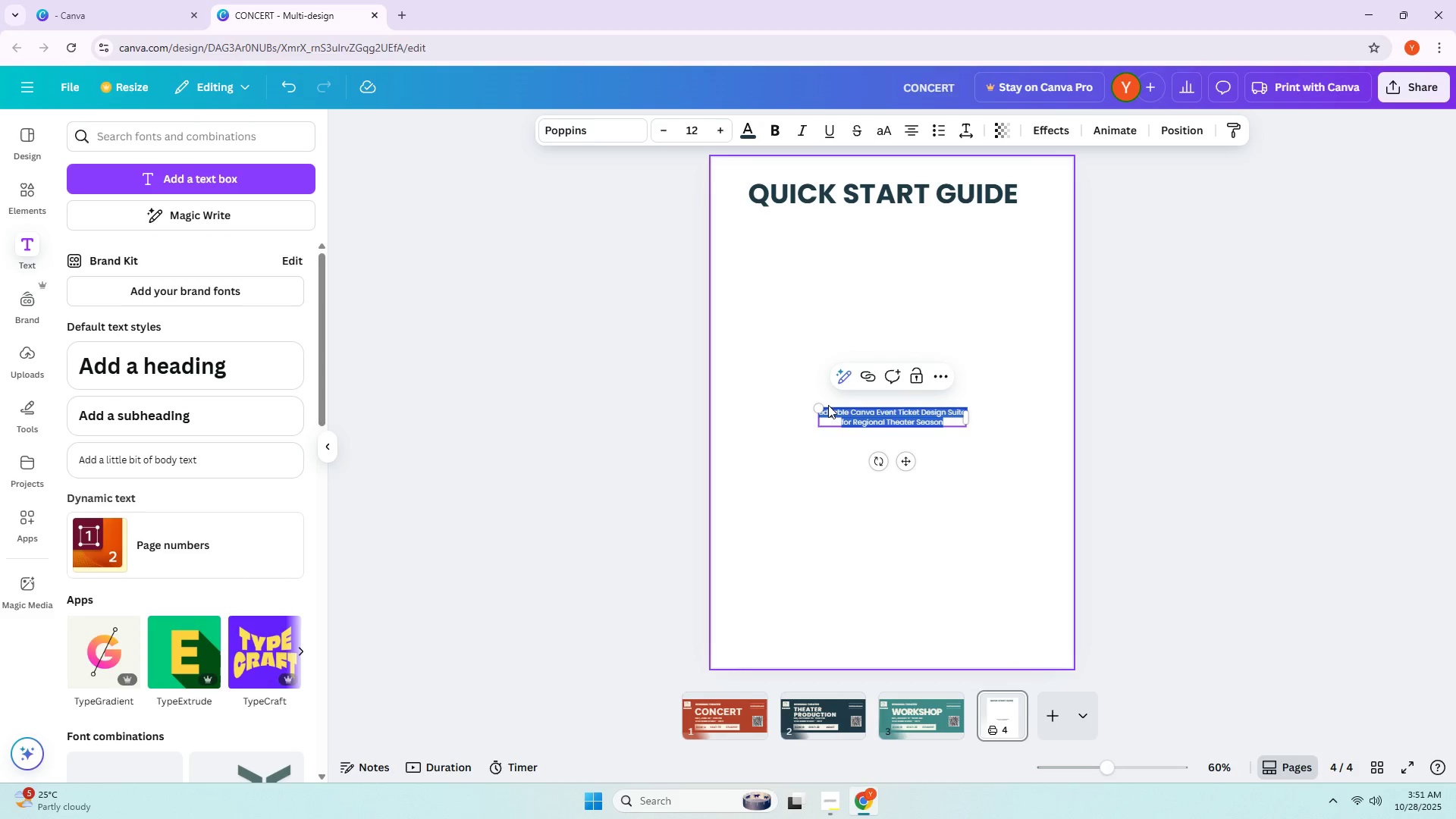 
left_click_drag(start_coordinate=[818, 407], to_coordinate=[720, 365])
 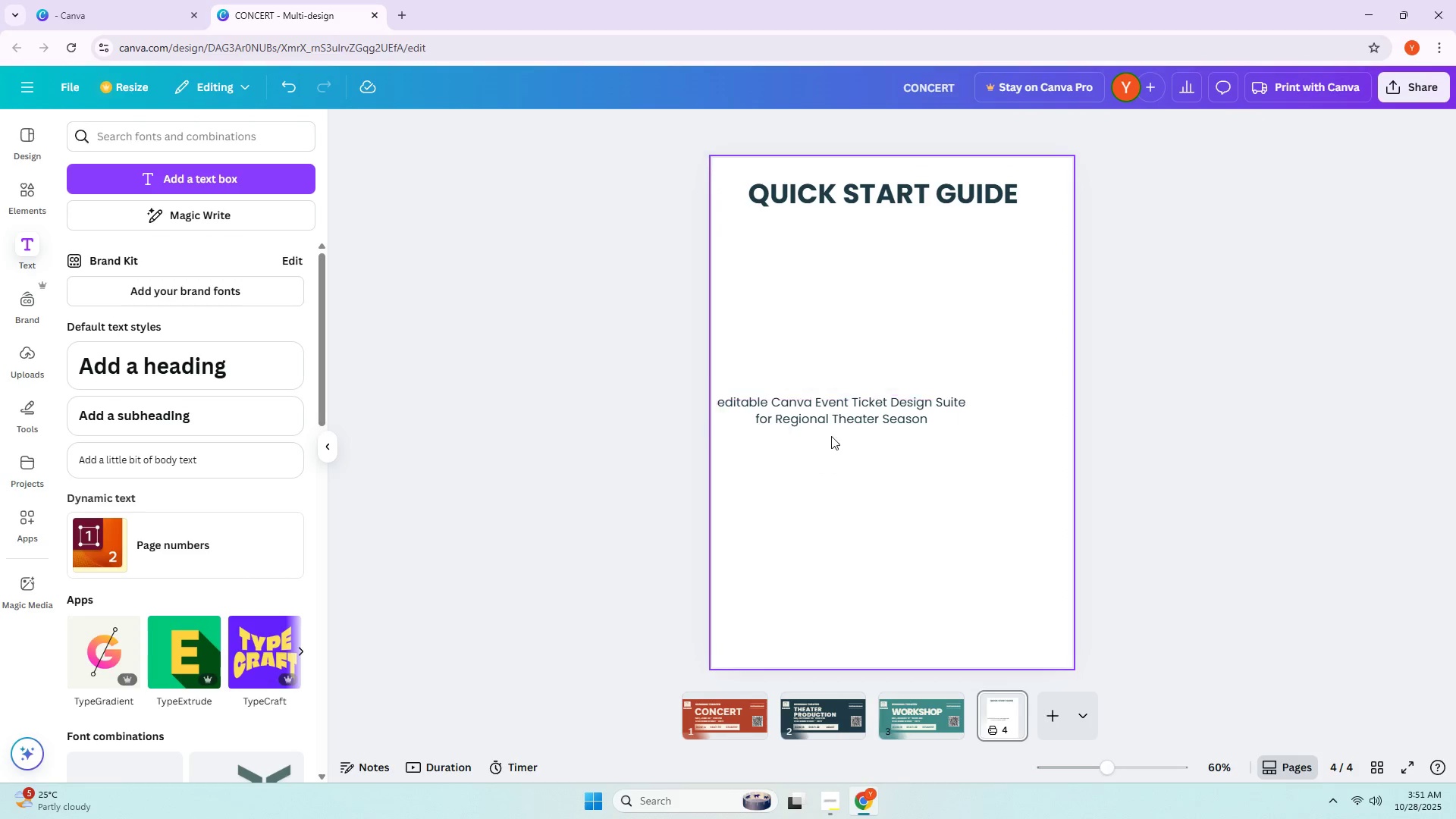 
left_click_drag(start_coordinate=[827, 416], to_coordinate=[896, 254])
 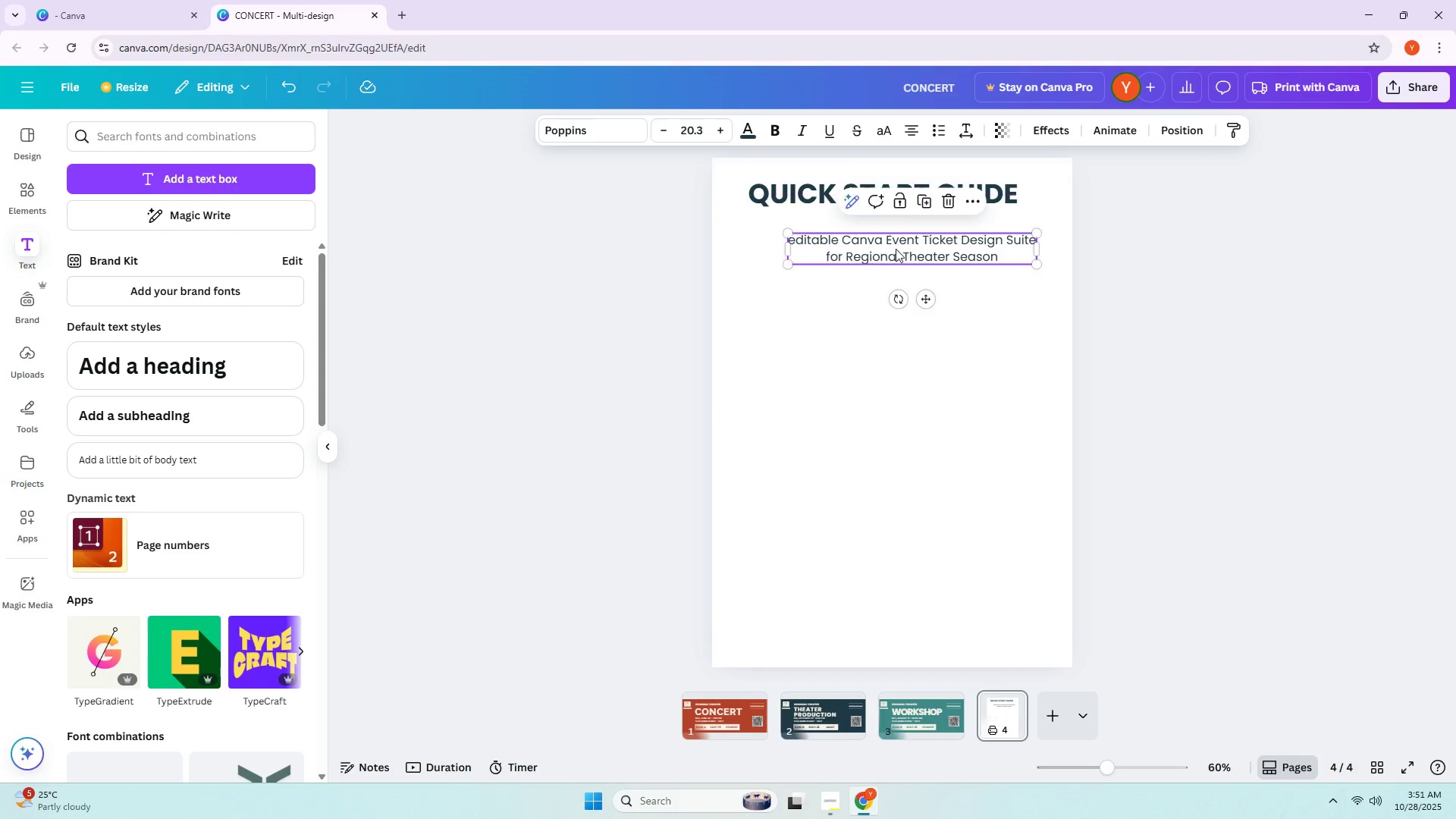 
left_click_drag(start_coordinate=[893, 244], to_coordinate=[876, 228])
 